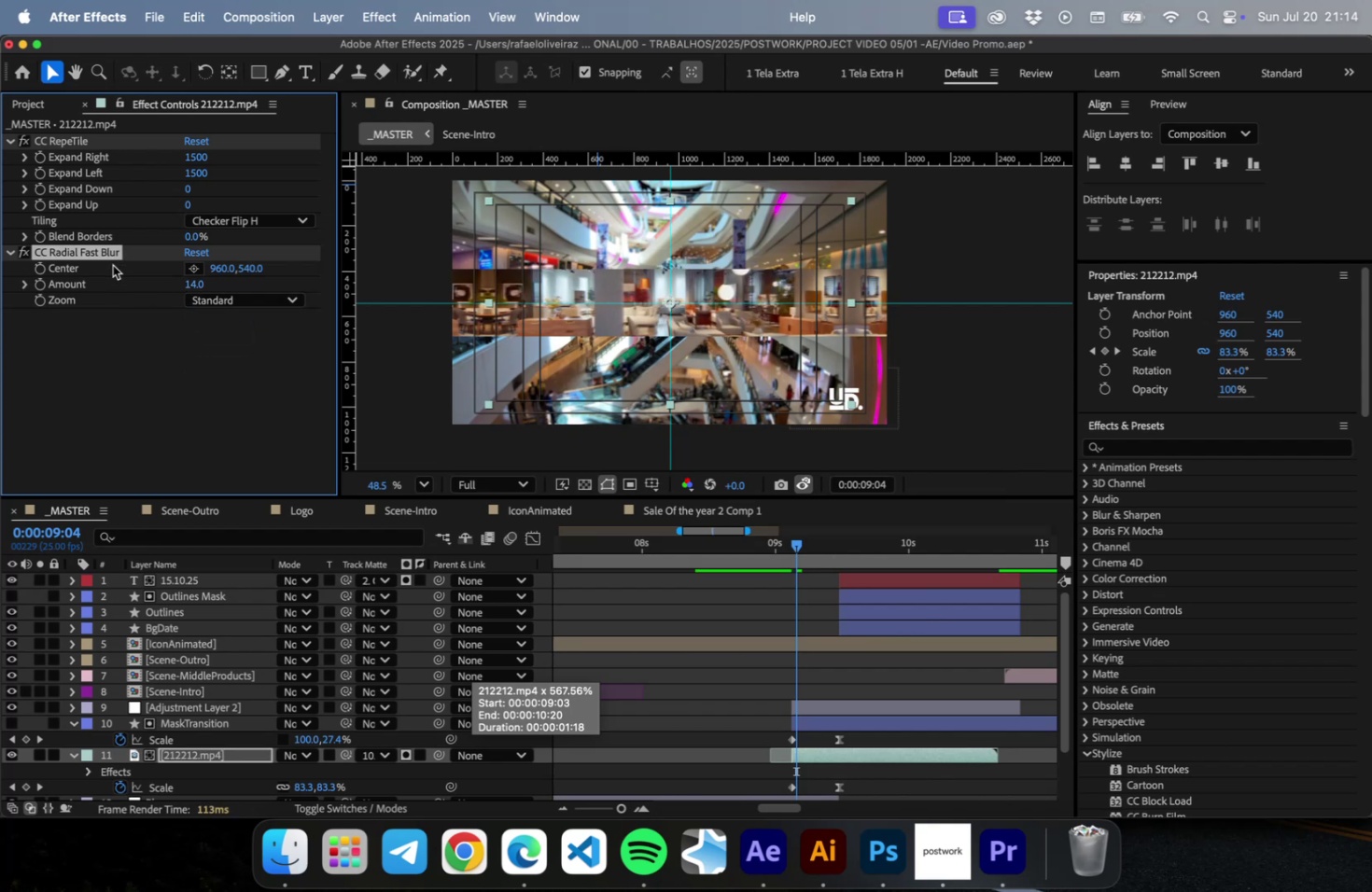 
key(Meta+Z)
 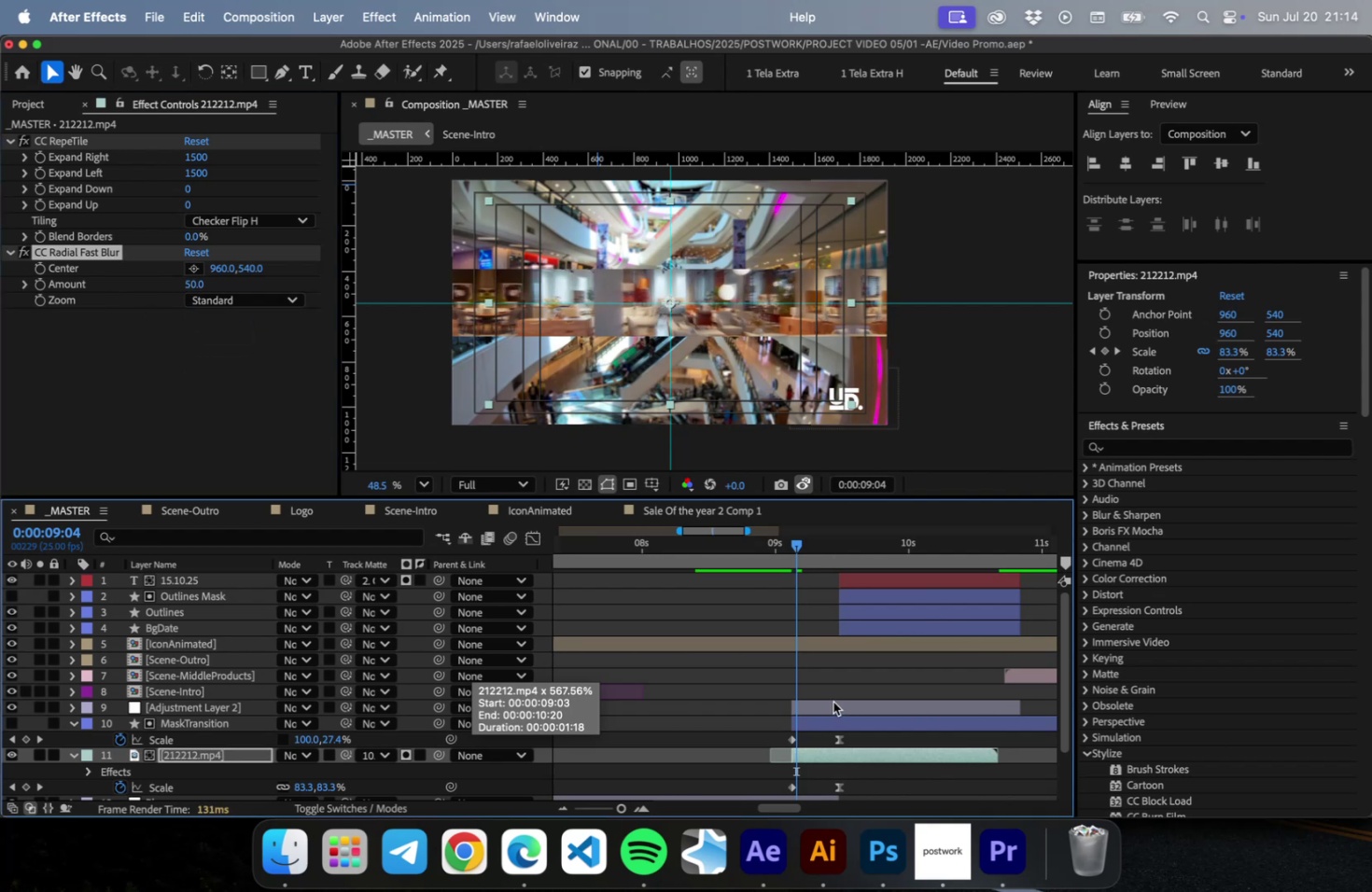 
left_click([833, 701])
 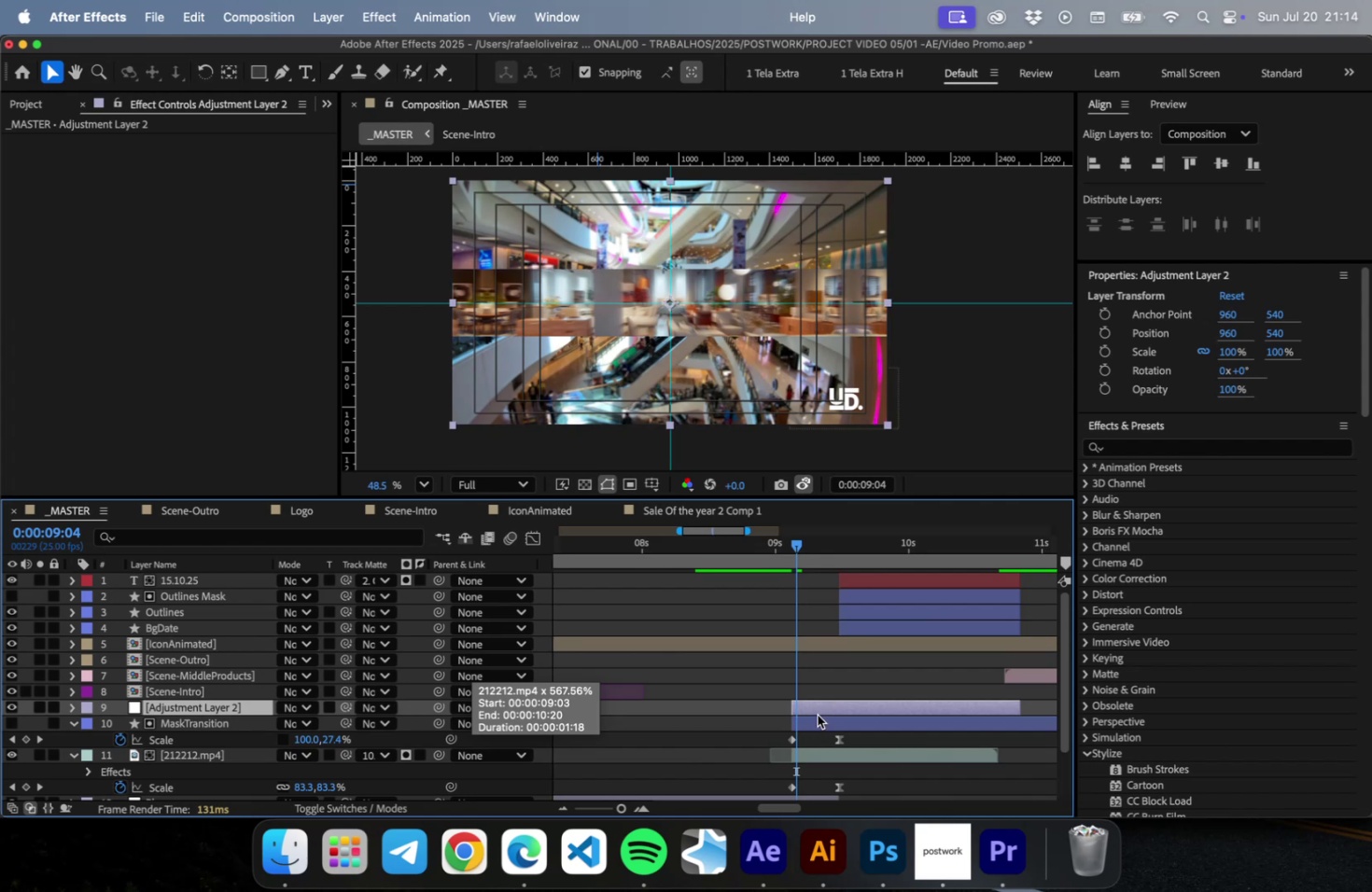 
key(Meta+V)
 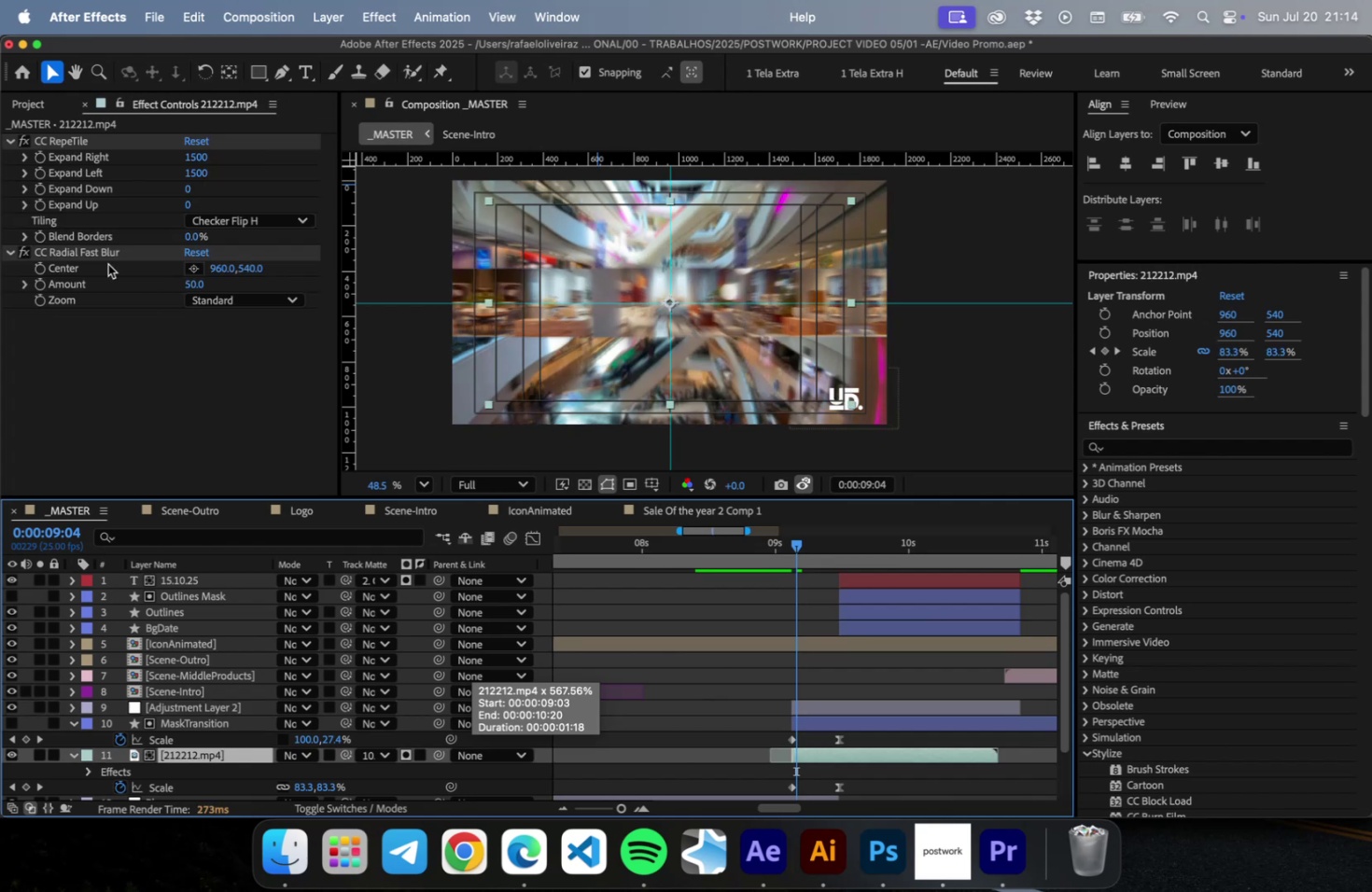 
left_click([84, 244])
 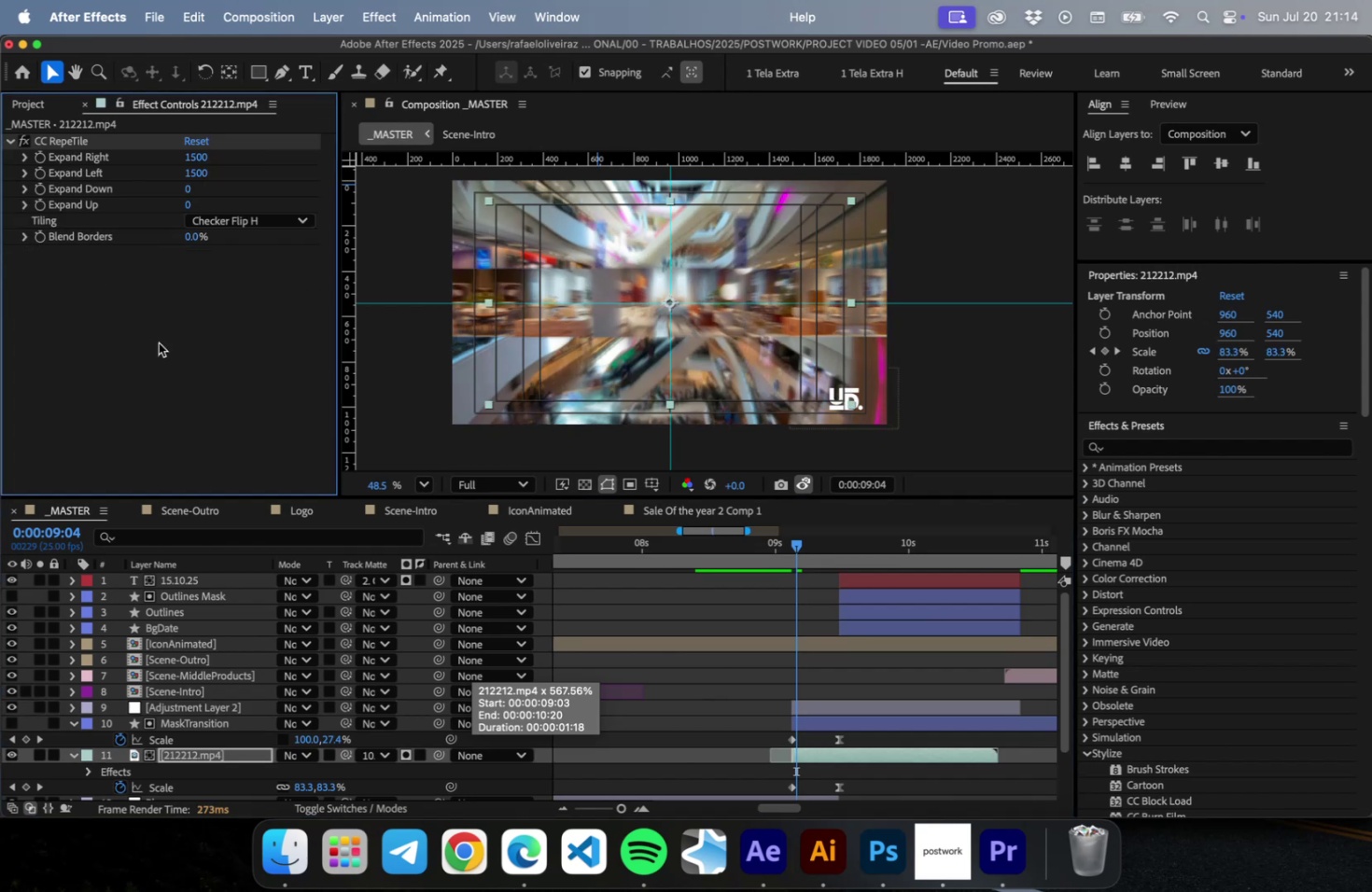 
key(Backspace)
 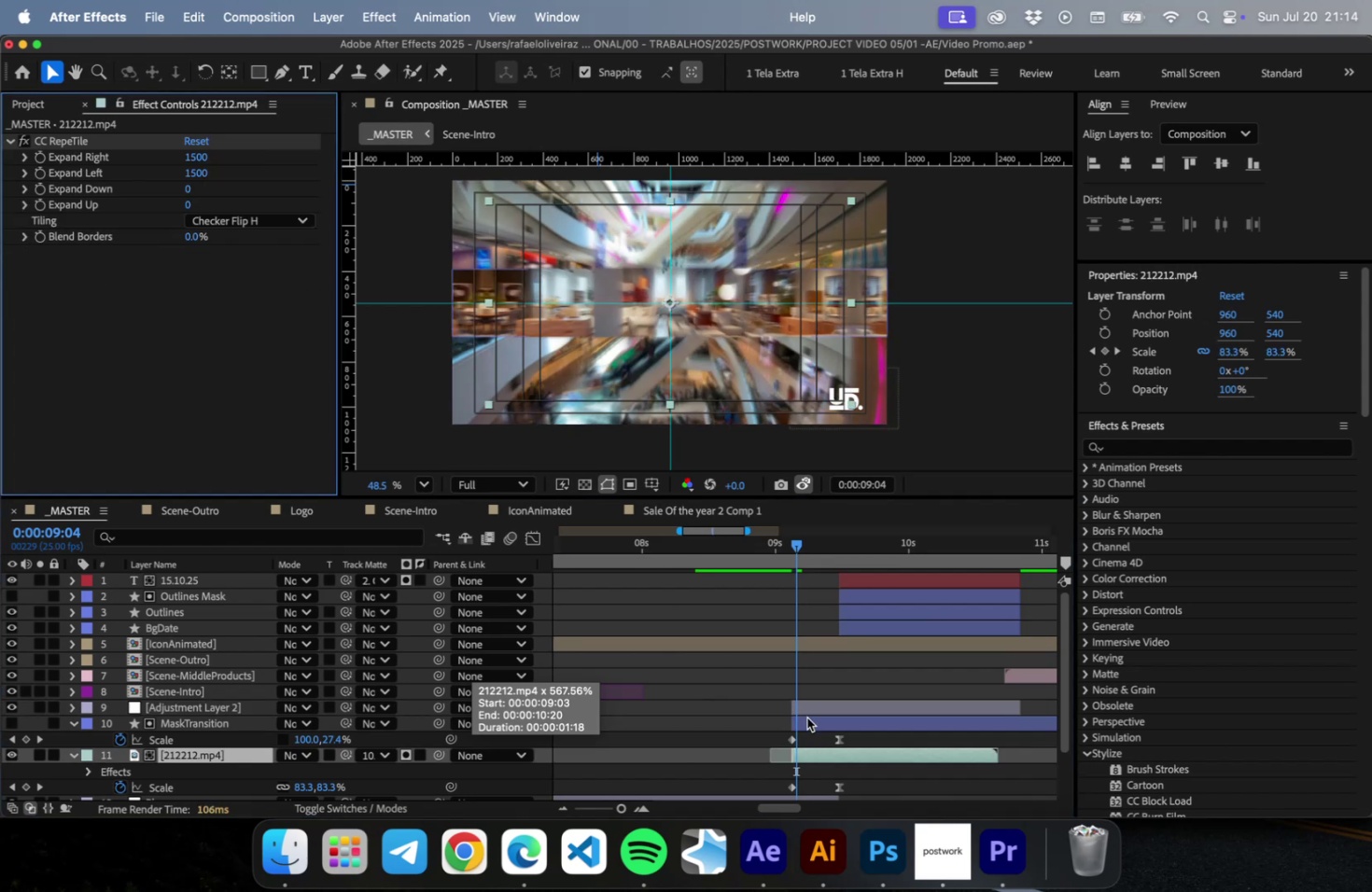 
left_click([806, 716])
 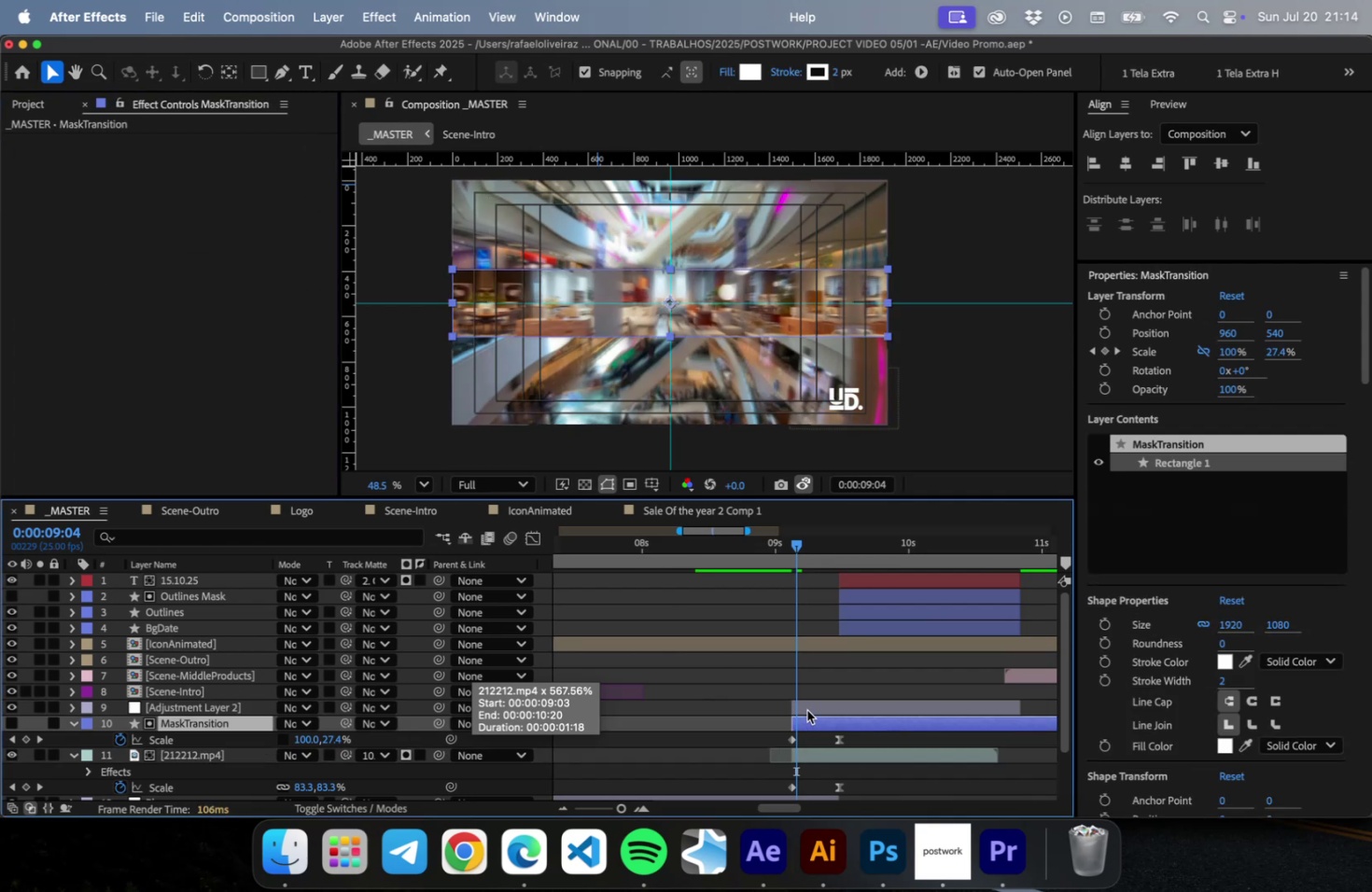 
left_click([806, 709])
 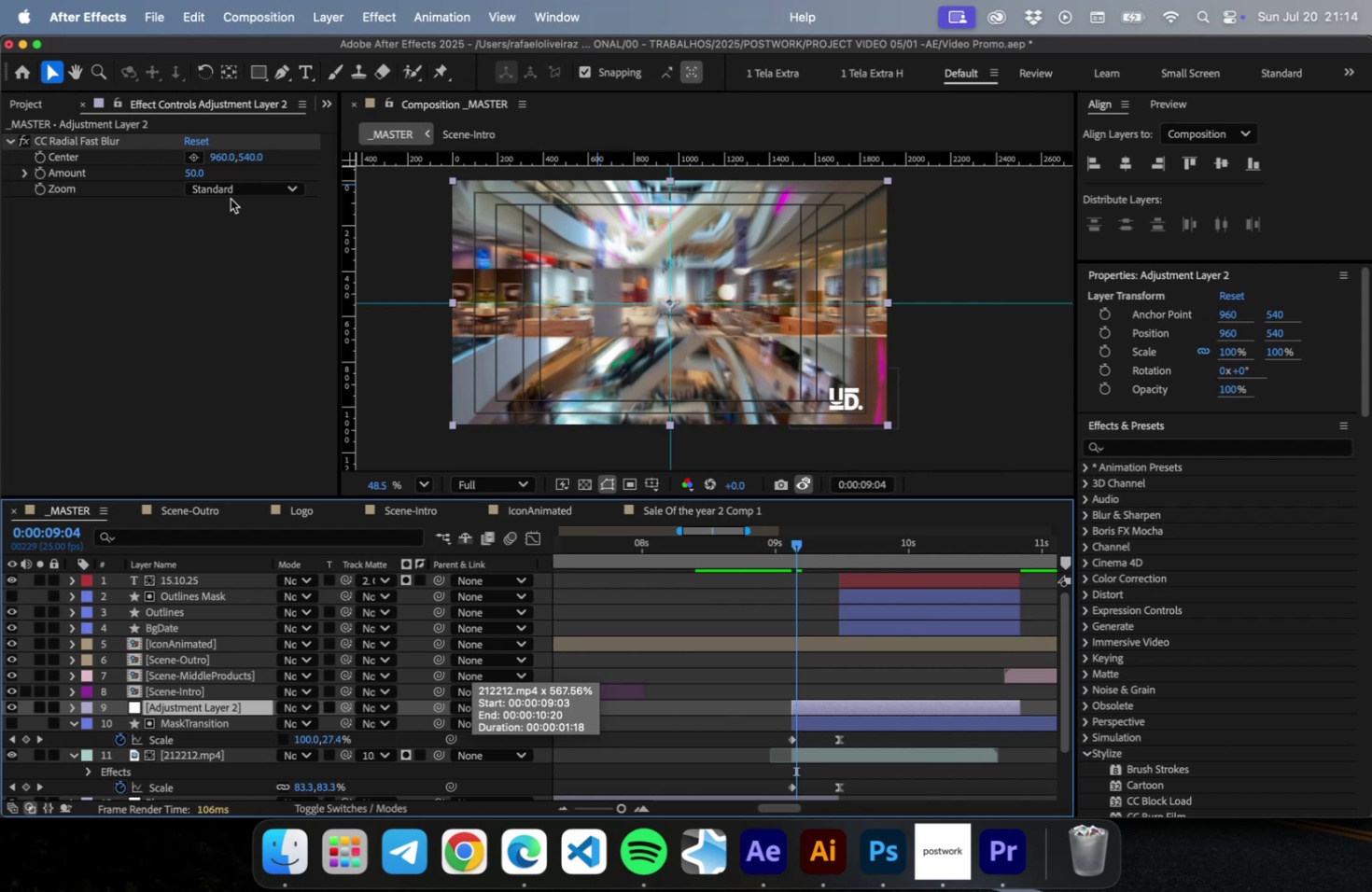 
wait(5.07)
 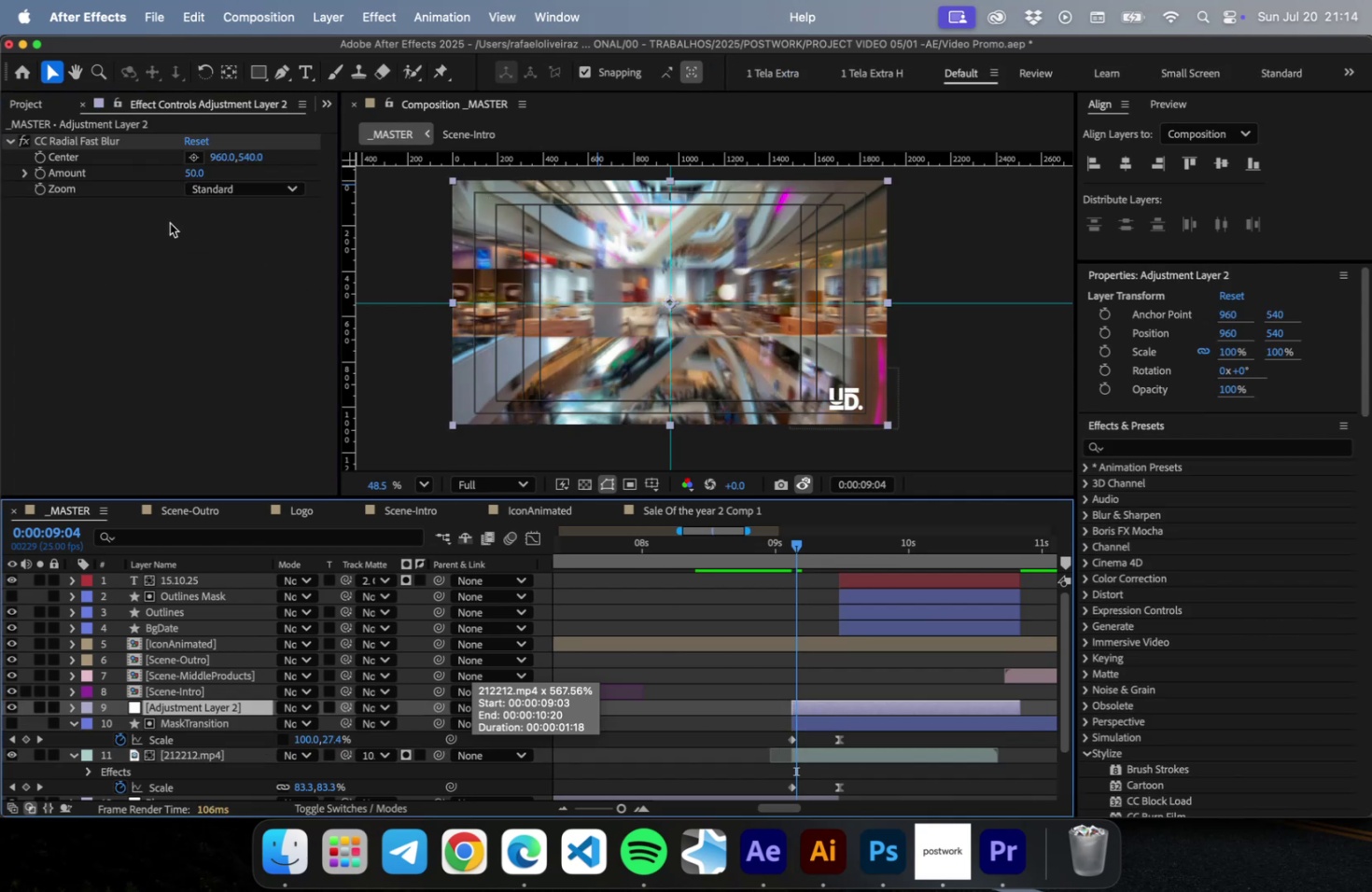 
left_click([104, 139])
 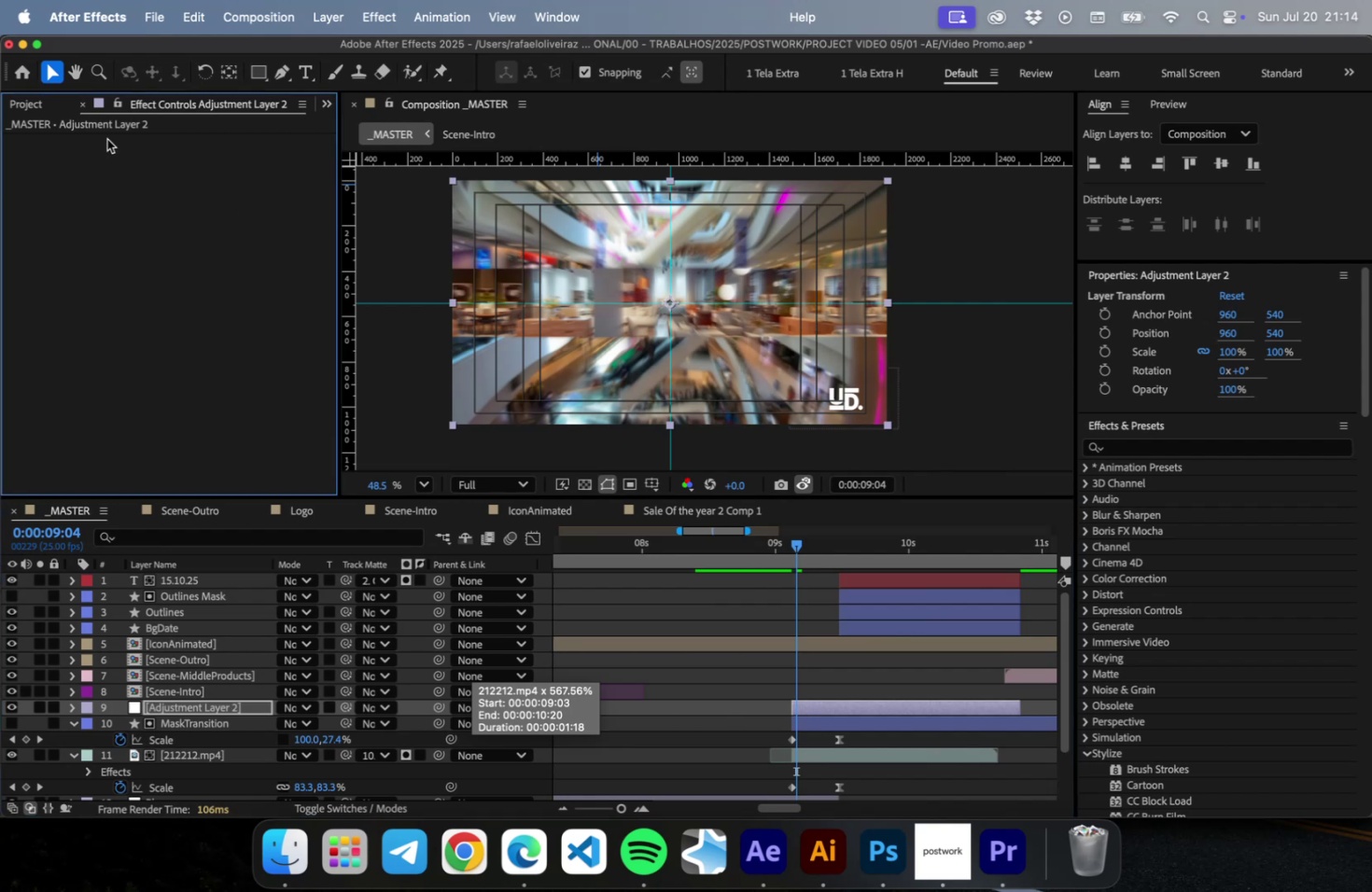 
key(Backspace)
type( blur)
 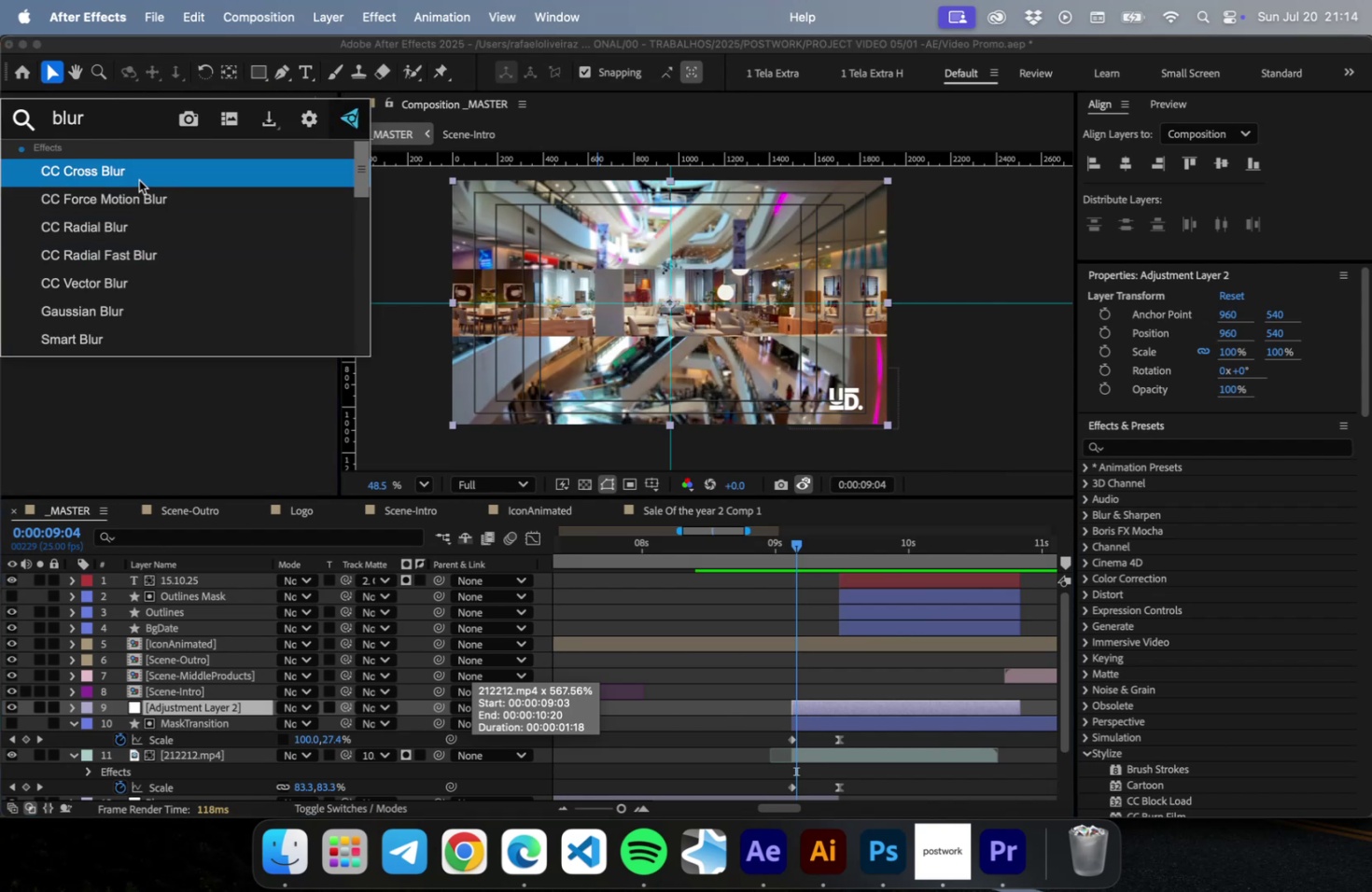 
left_click([139, 181])
 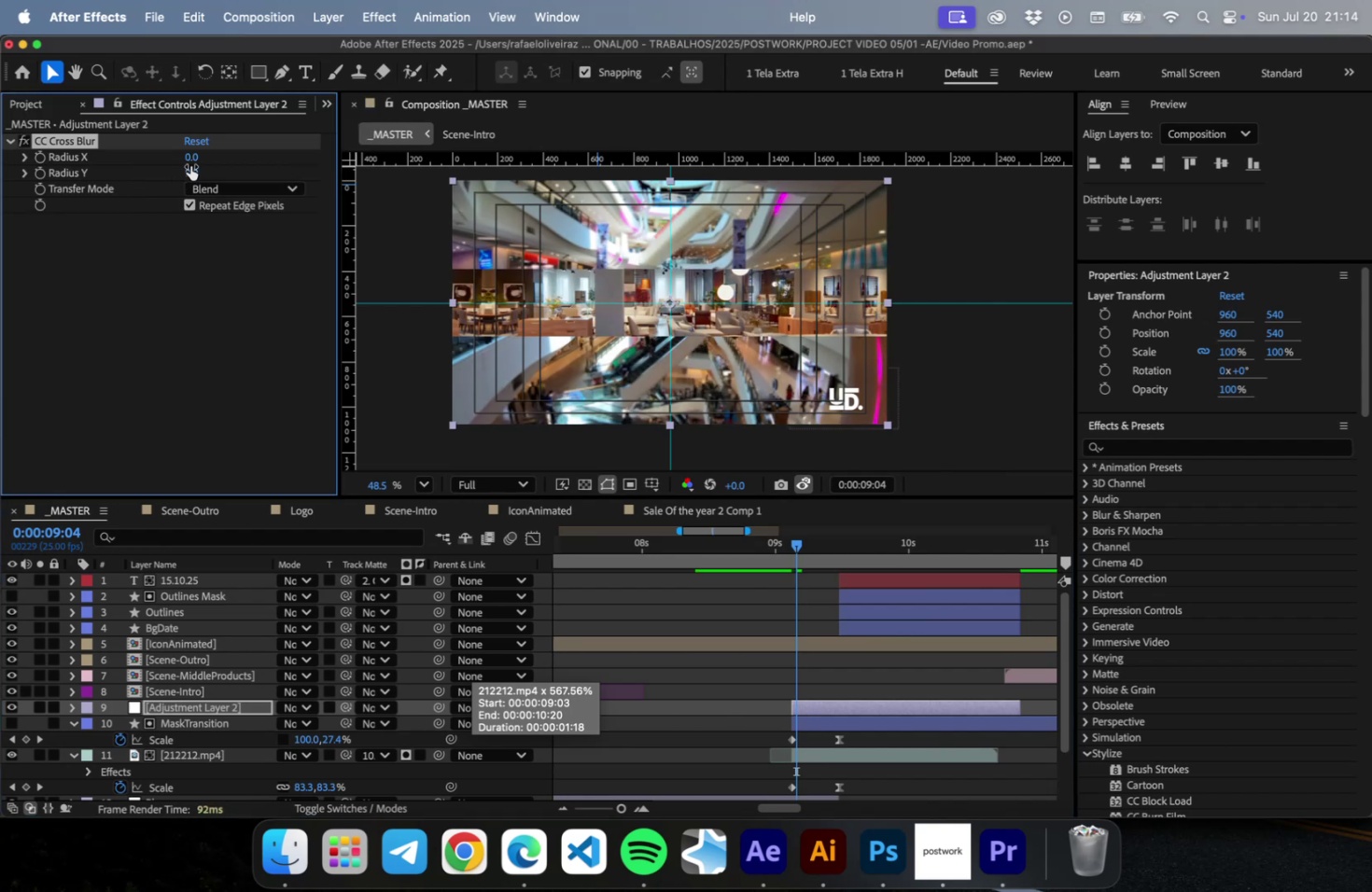 
left_click_drag(start_coordinate=[194, 161], to_coordinate=[231, 162])
 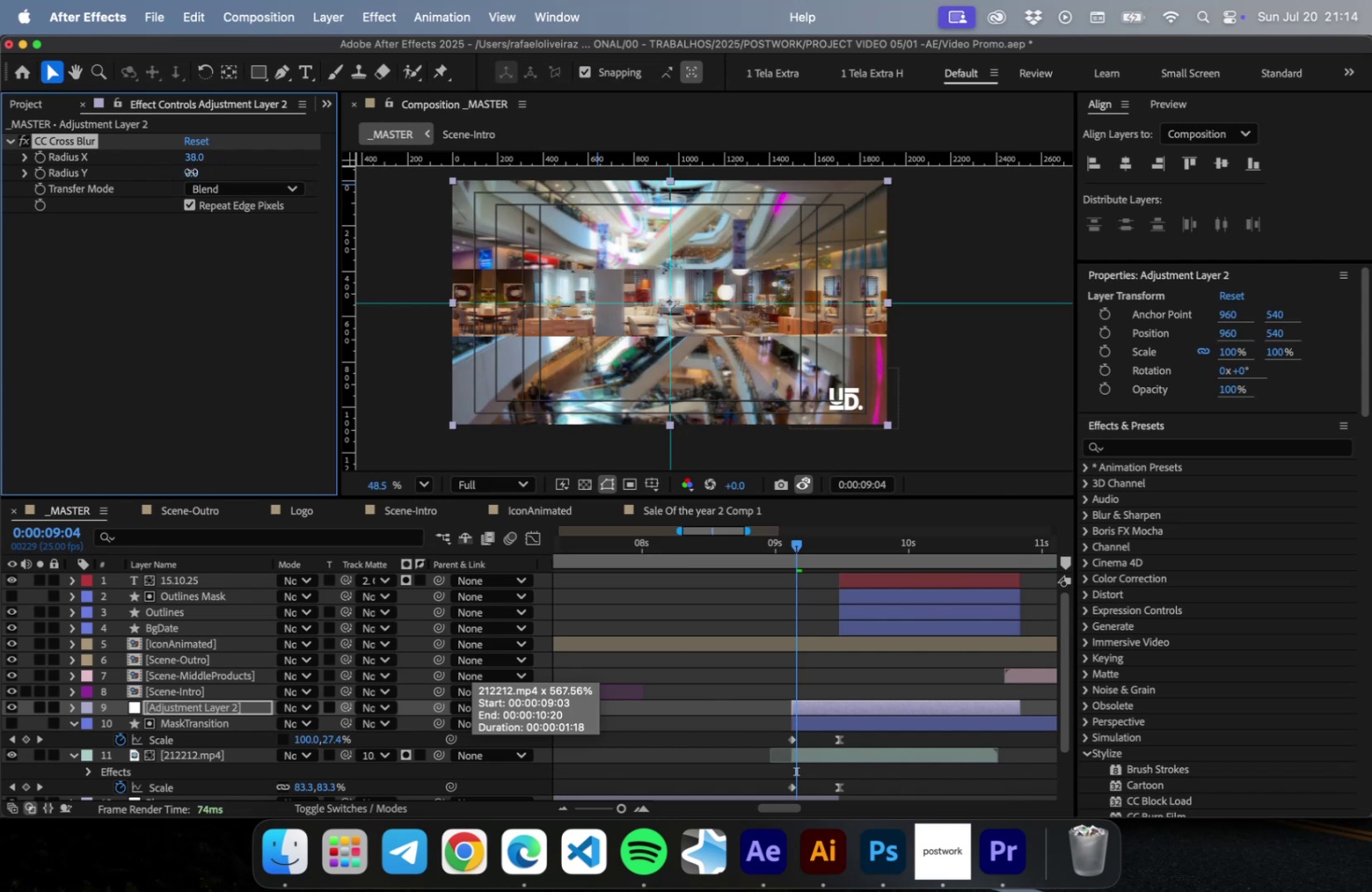 
left_click_drag(start_coordinate=[189, 171], to_coordinate=[244, 171])
 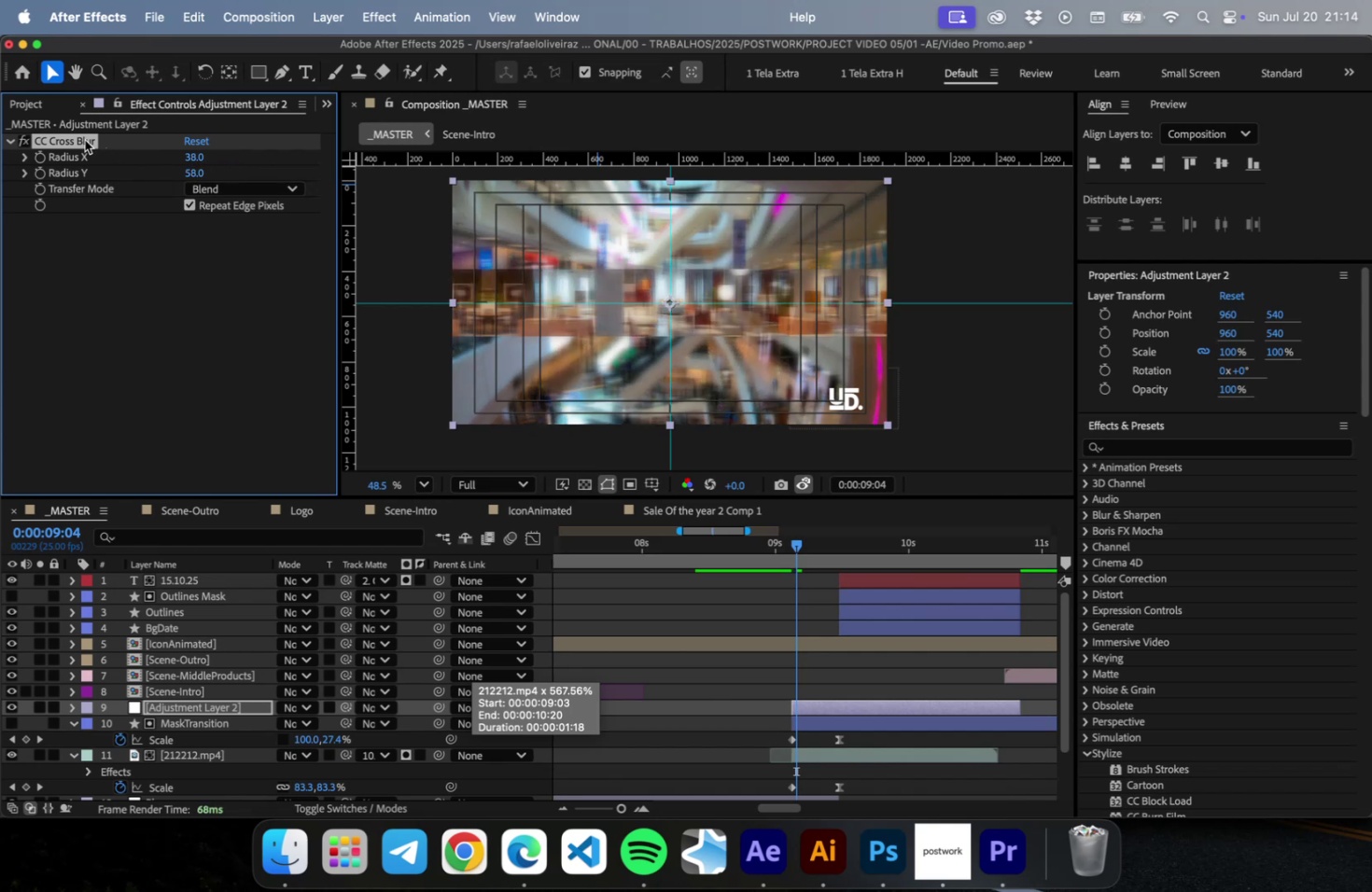 
key(Backspace)
type( blur)
 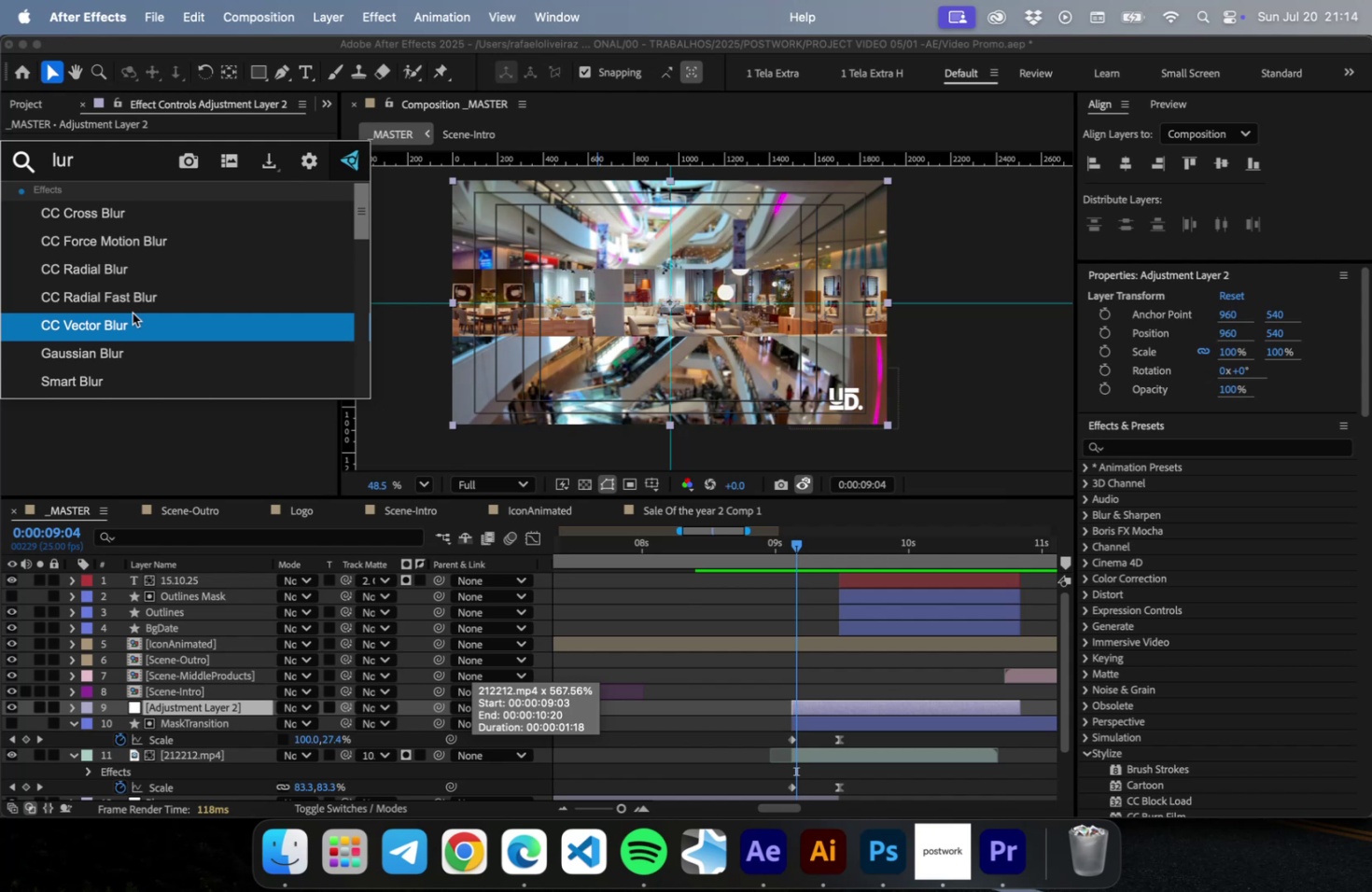 
wait(7.04)
 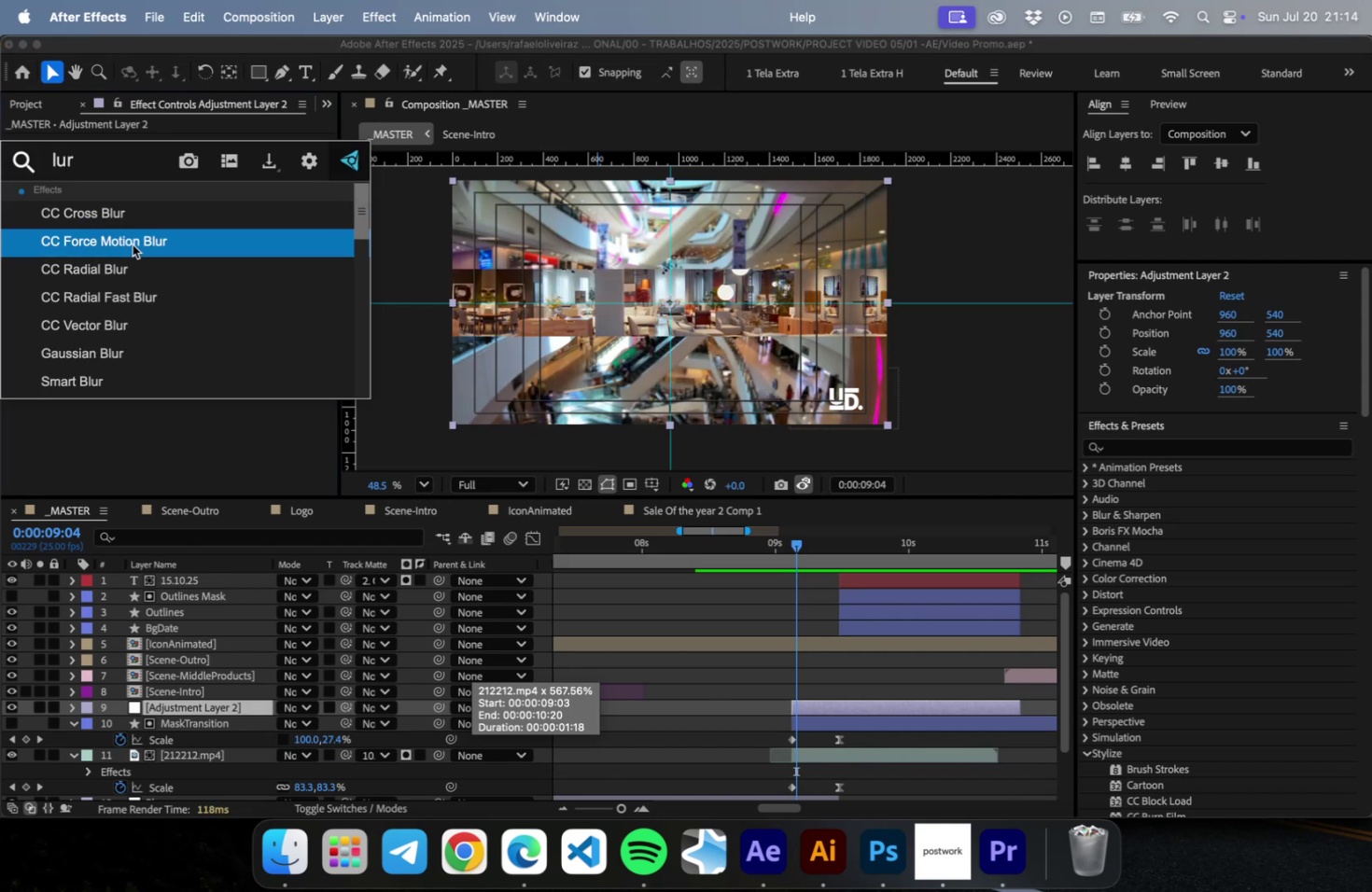 
left_click([133, 313])
 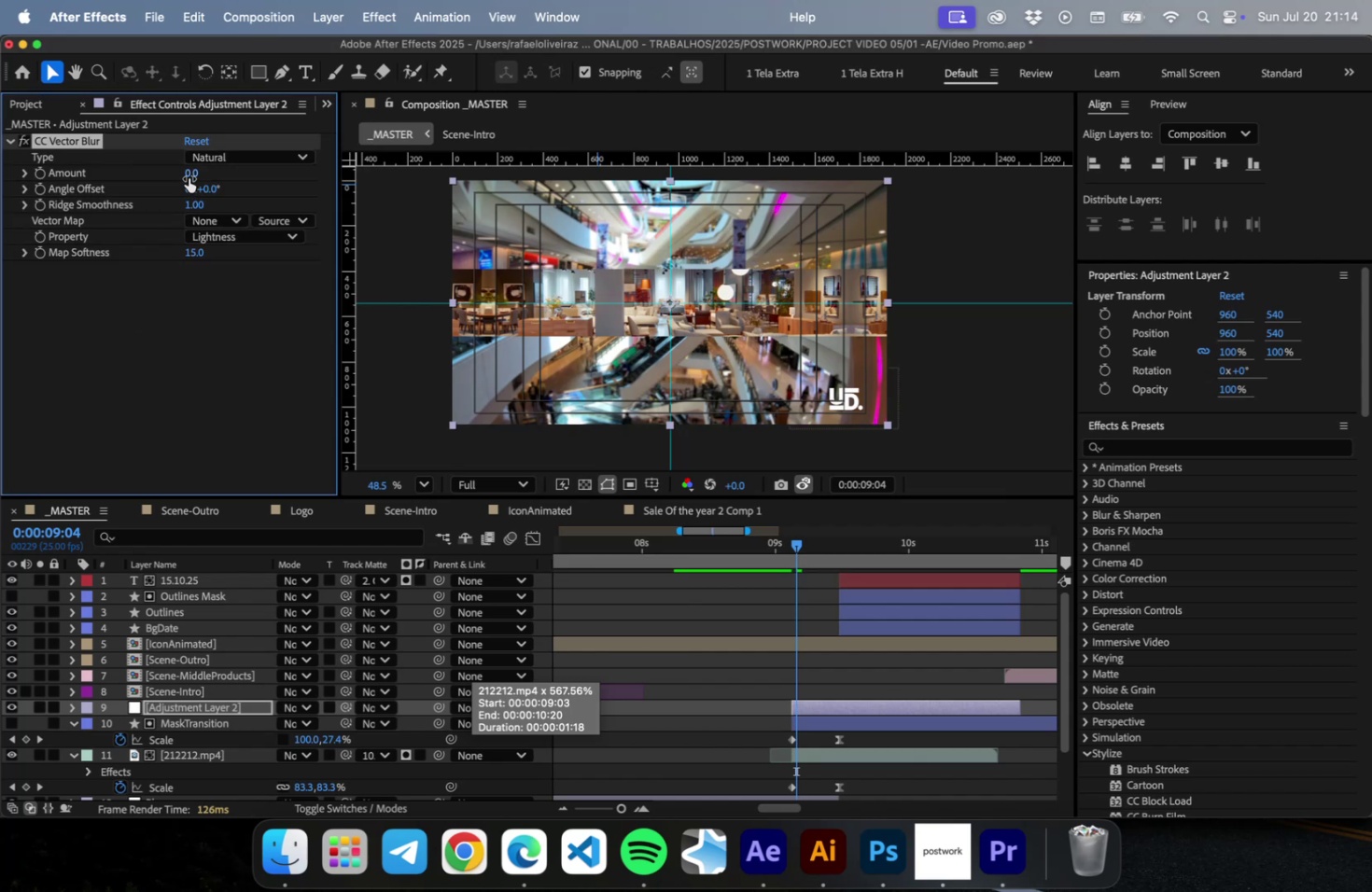 
left_click_drag(start_coordinate=[189, 174], to_coordinate=[248, 174])
 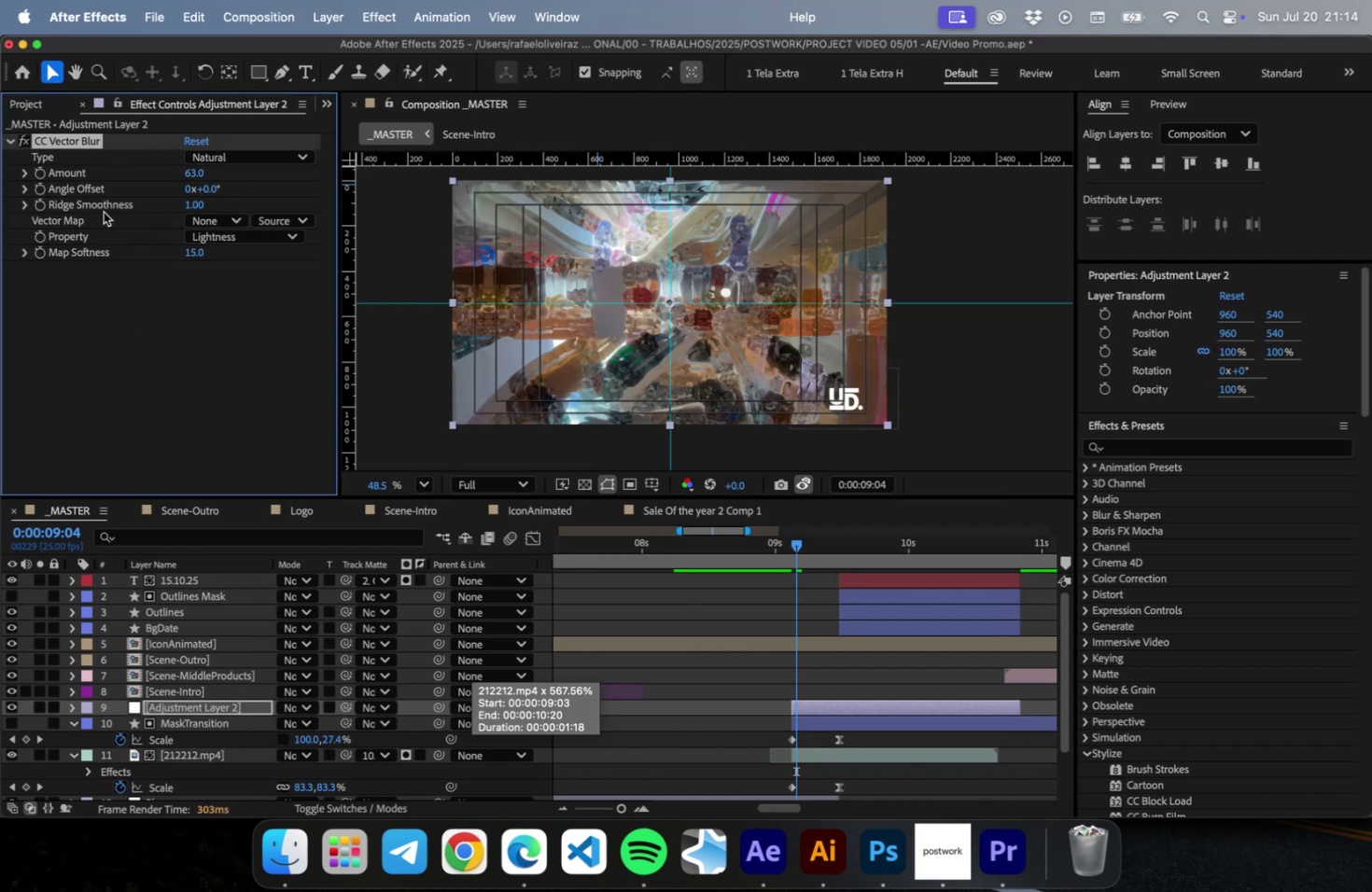 
key(Backspace)
type( blur)
 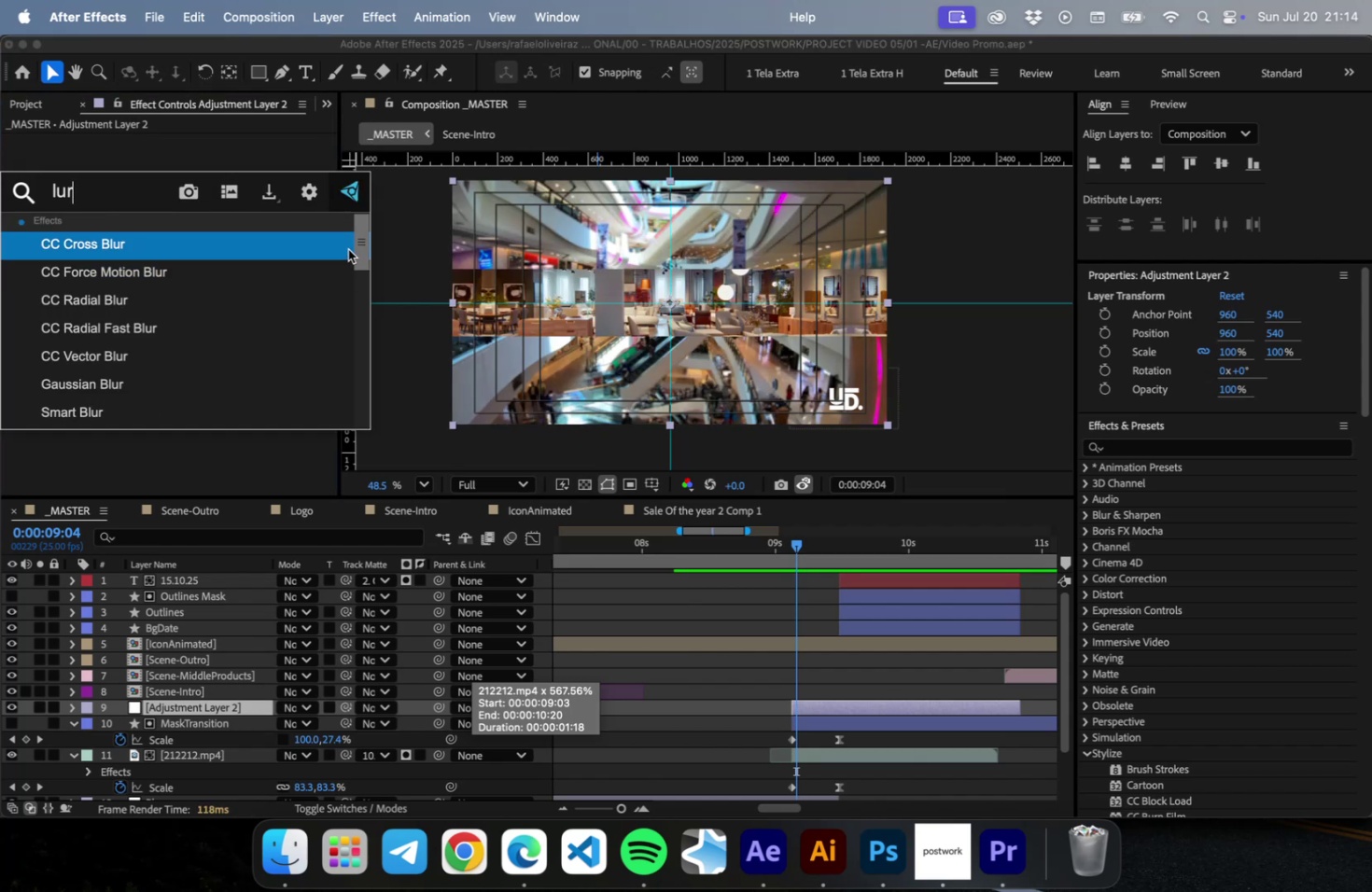 
left_click_drag(start_coordinate=[361, 246], to_coordinate=[361, 276])
 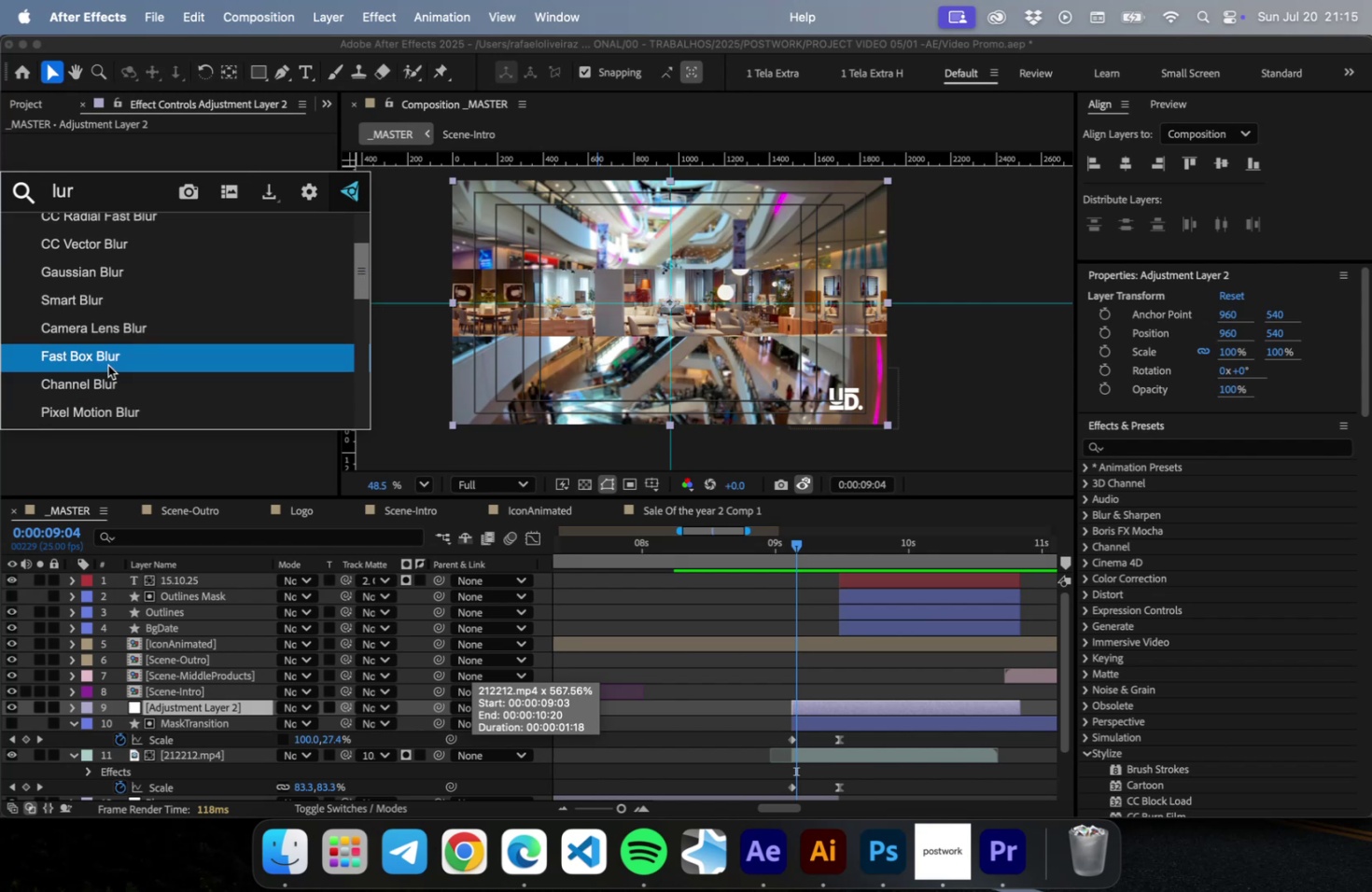 
left_click([108, 365])
 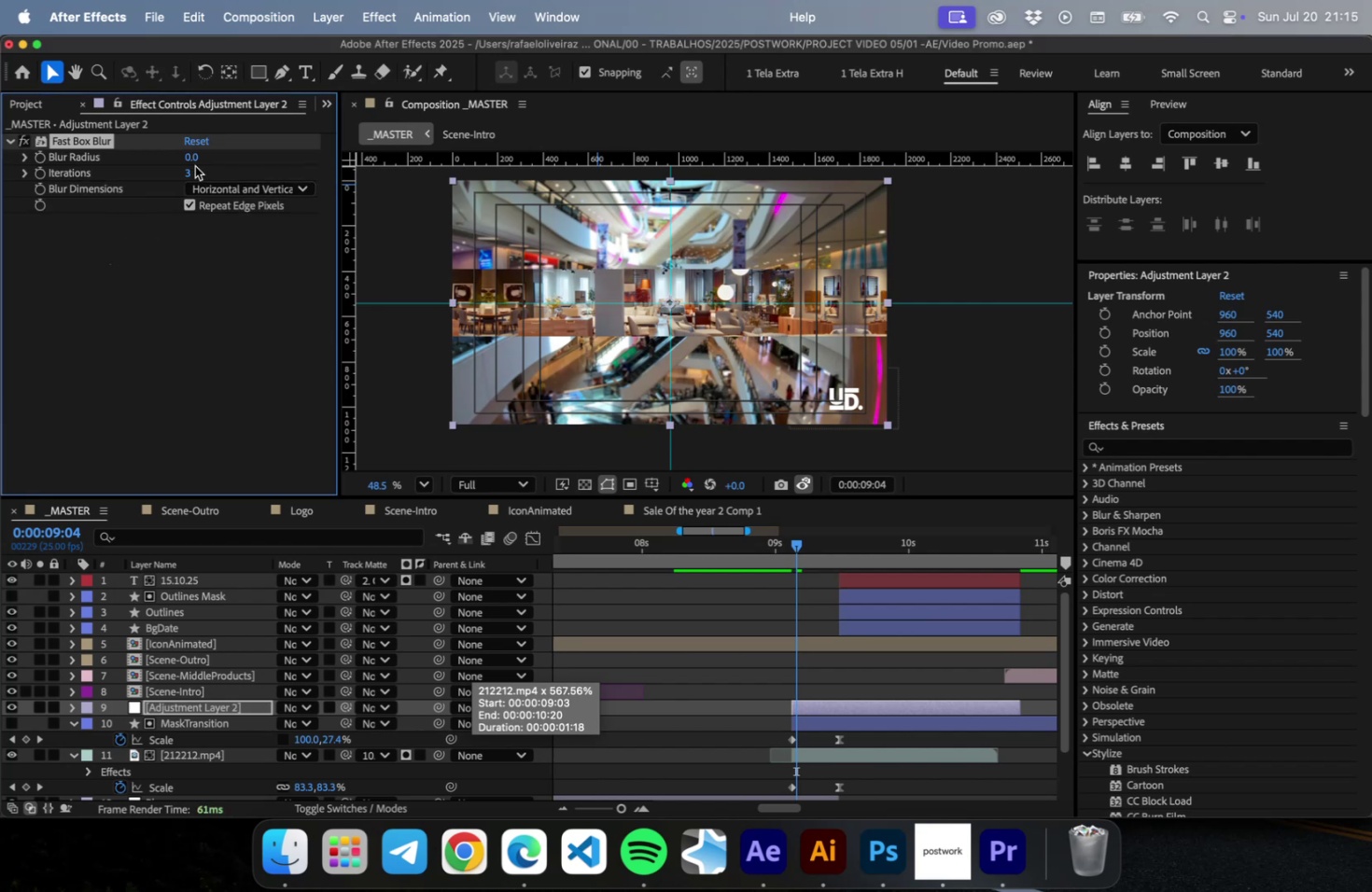 
left_click_drag(start_coordinate=[194, 159], to_coordinate=[206, 161])
 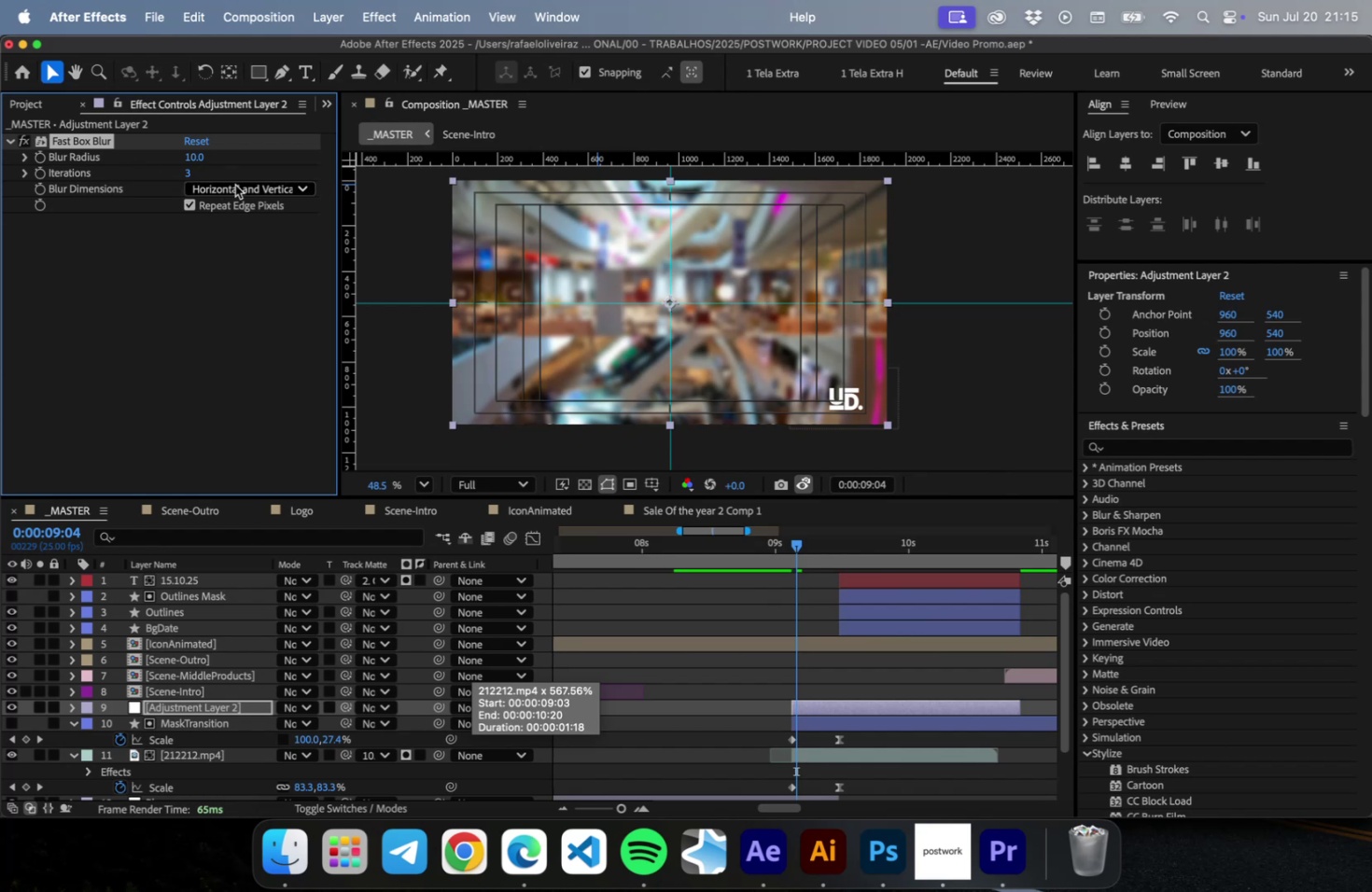 
left_click([235, 185])
 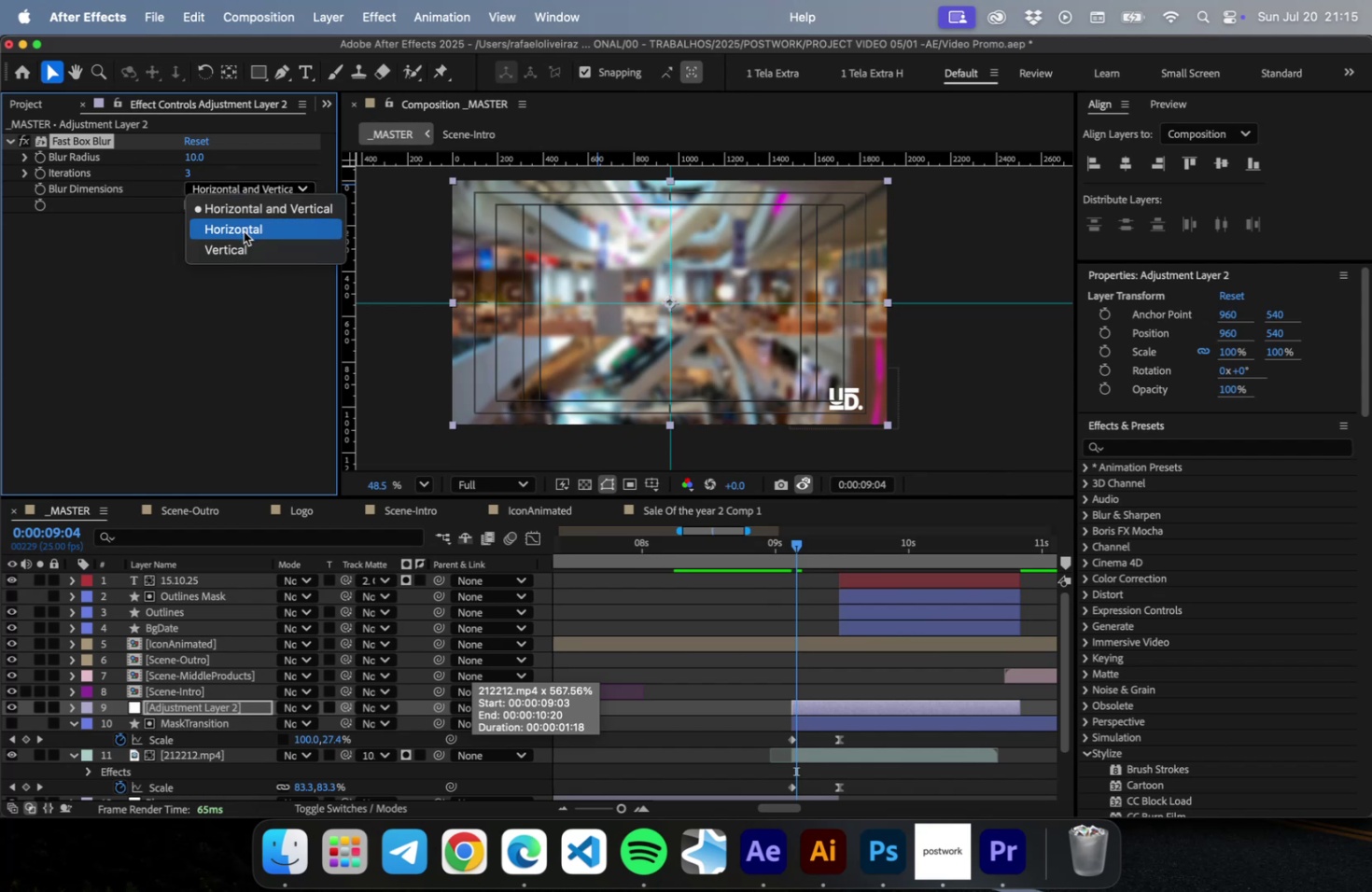 
left_click([244, 231])
 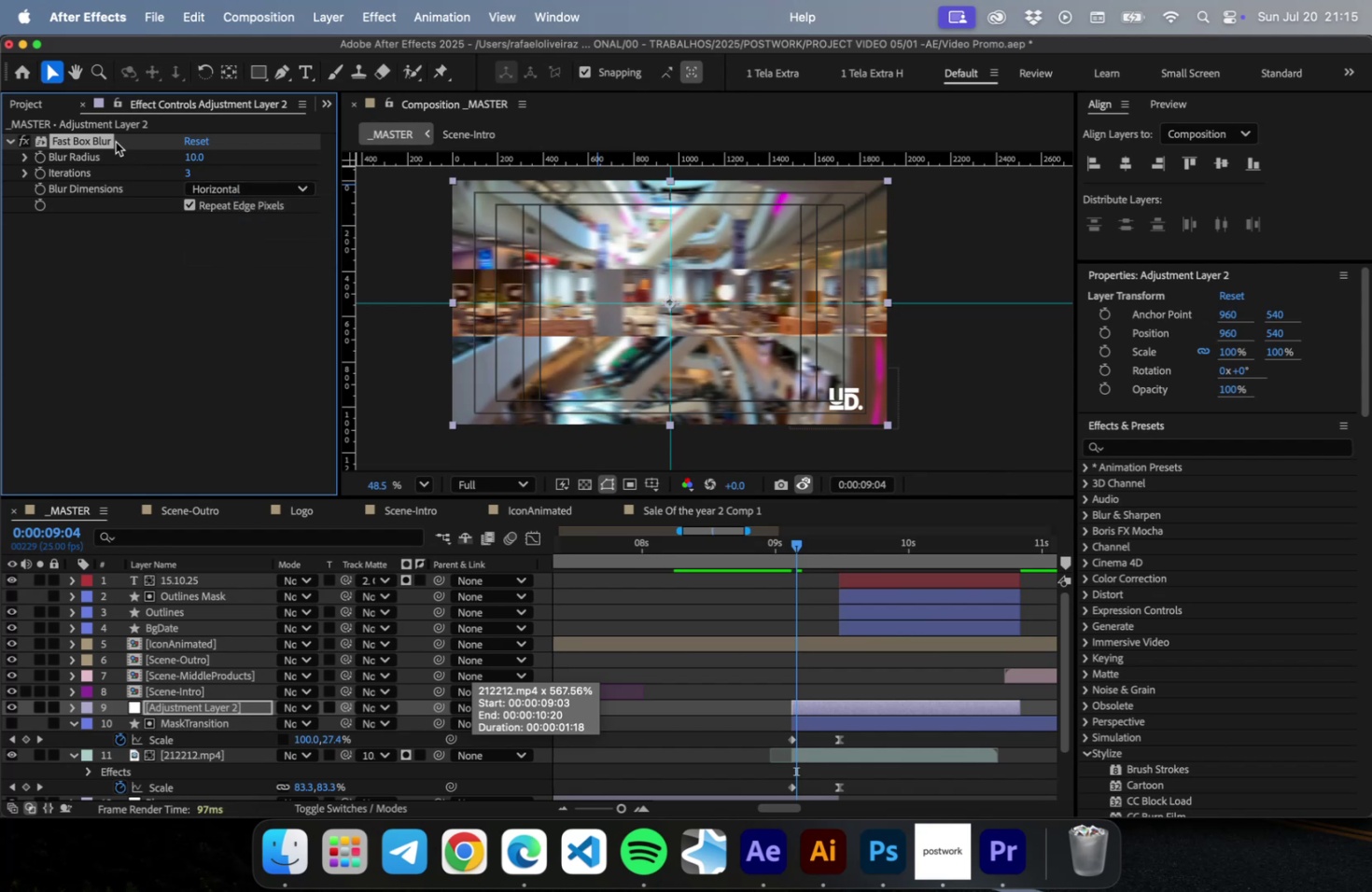 
left_click([105, 137])
 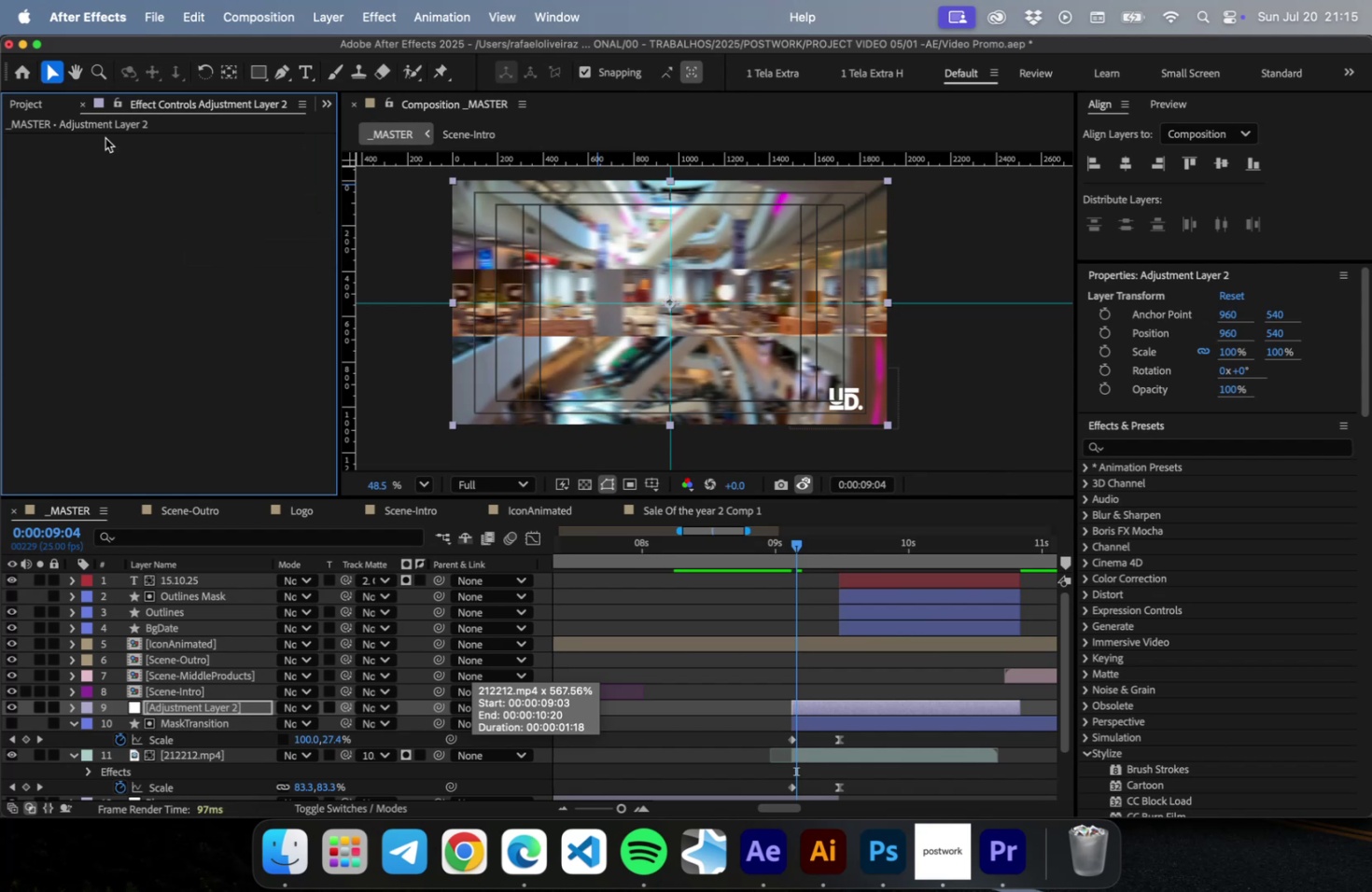 
key(Backspace)
type( blur)
 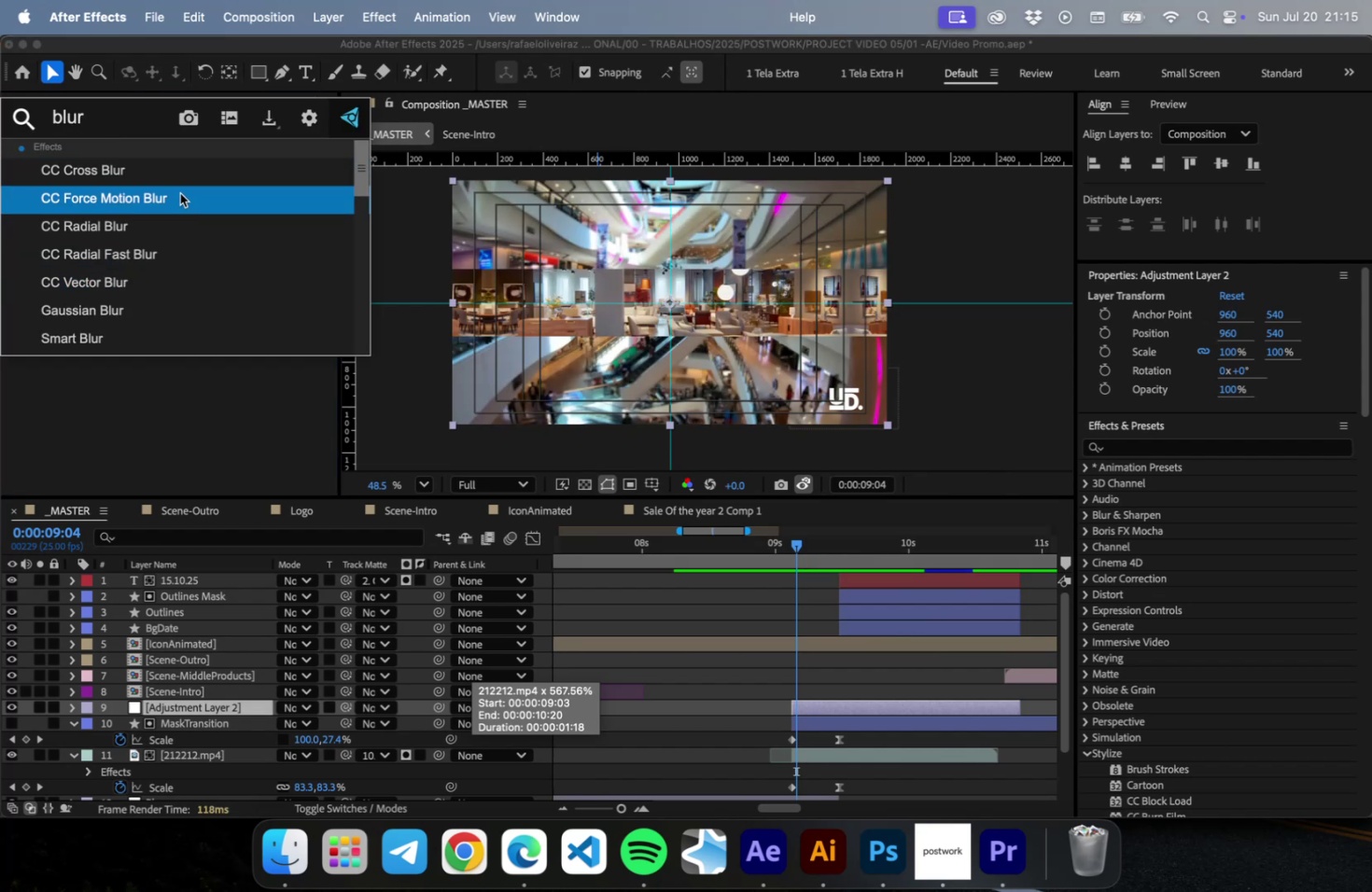 
left_click([180, 199])
 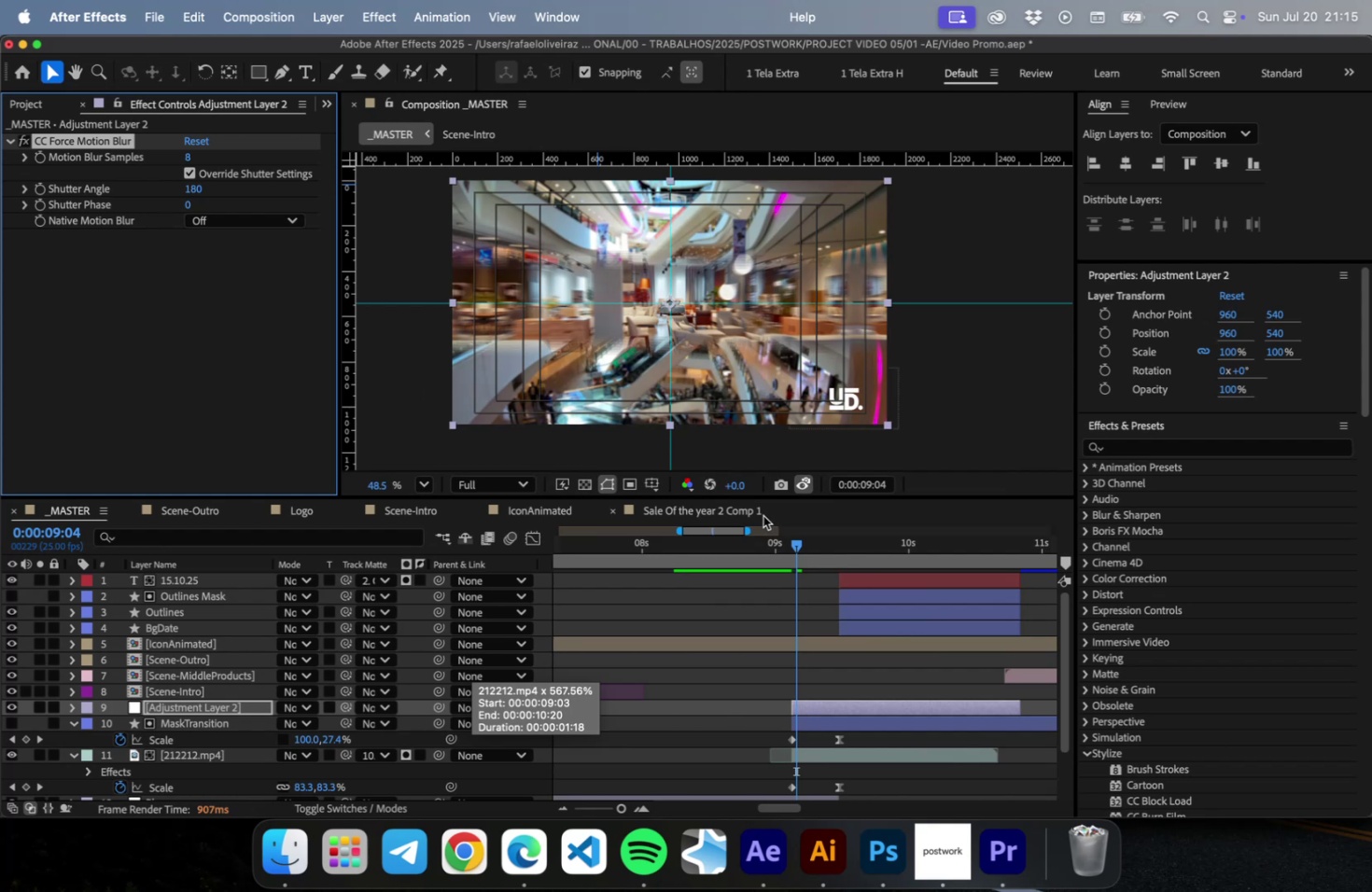 
left_click([31, 150])
 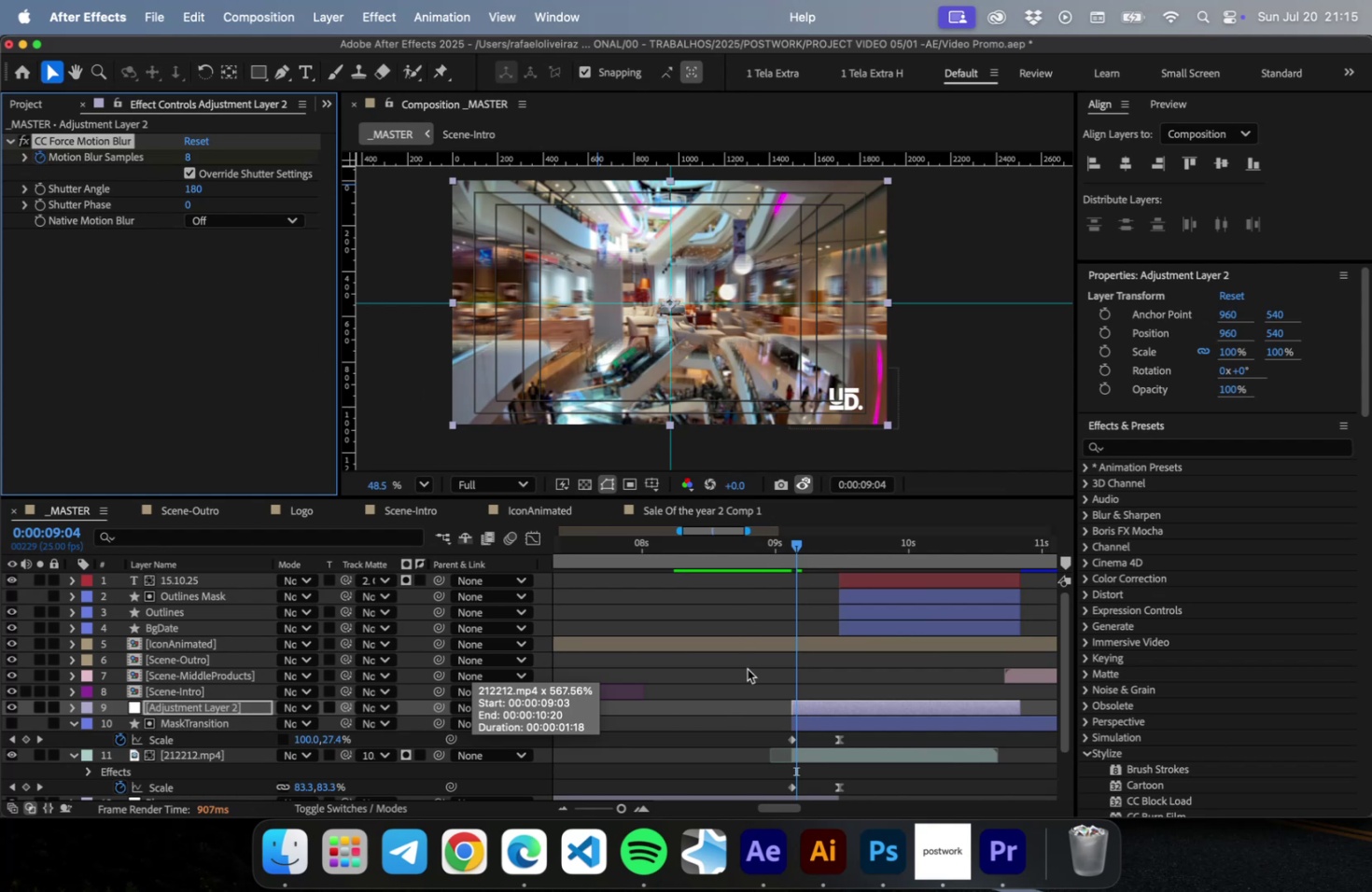 
left_click([826, 716])
 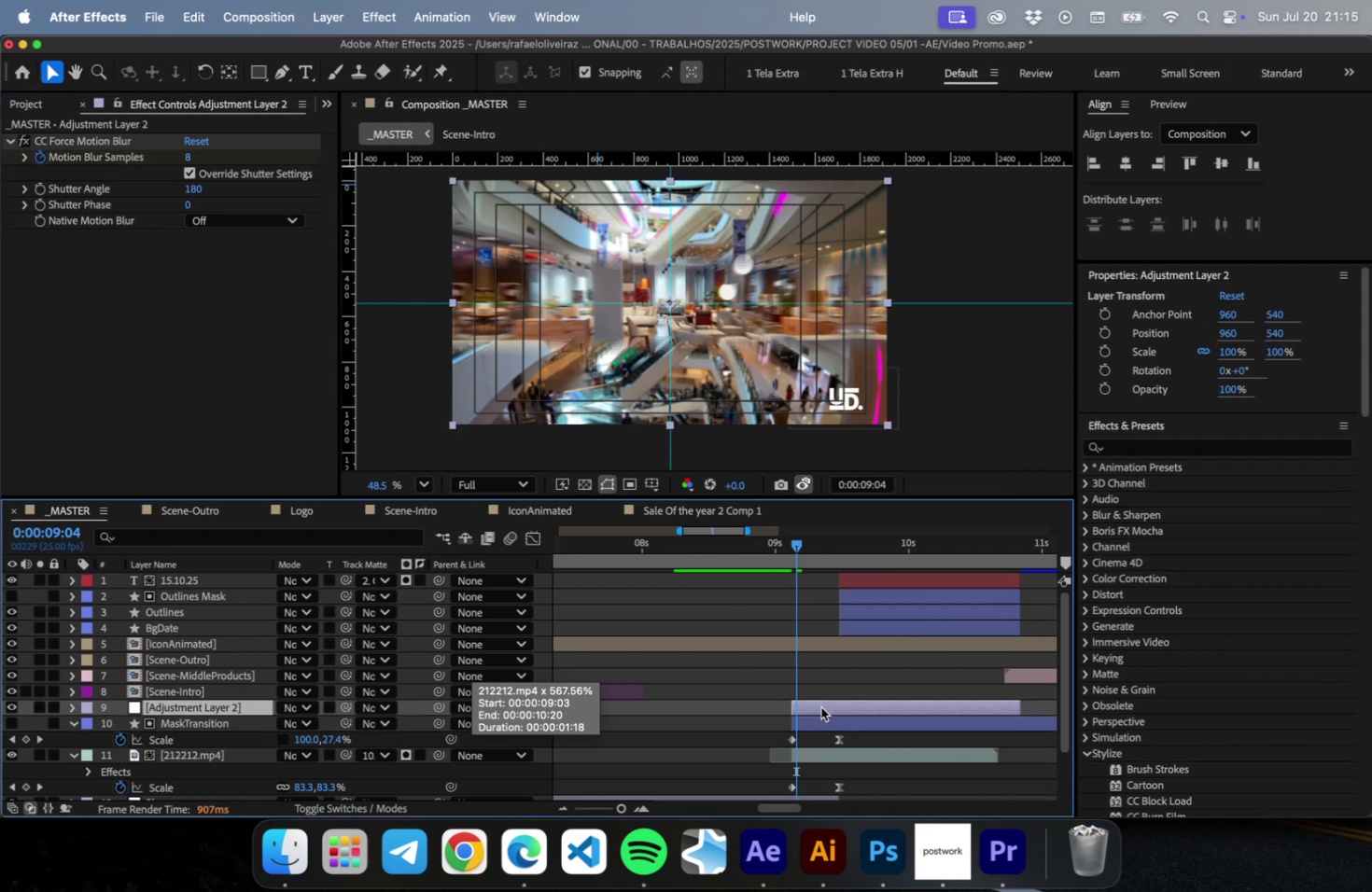 
key(U)
 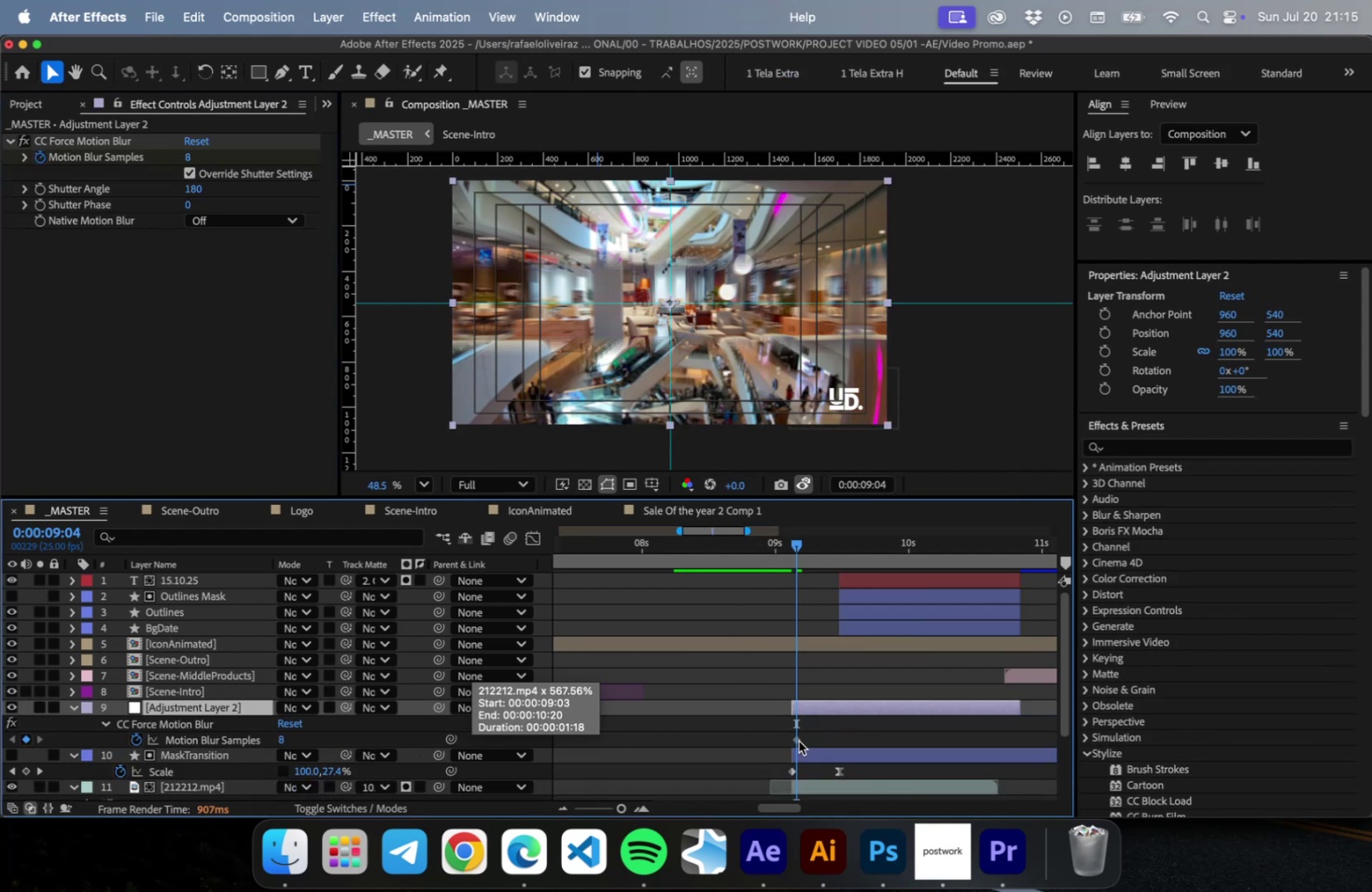 
left_click_drag(start_coordinate=[796, 740], to_coordinate=[791, 742])
 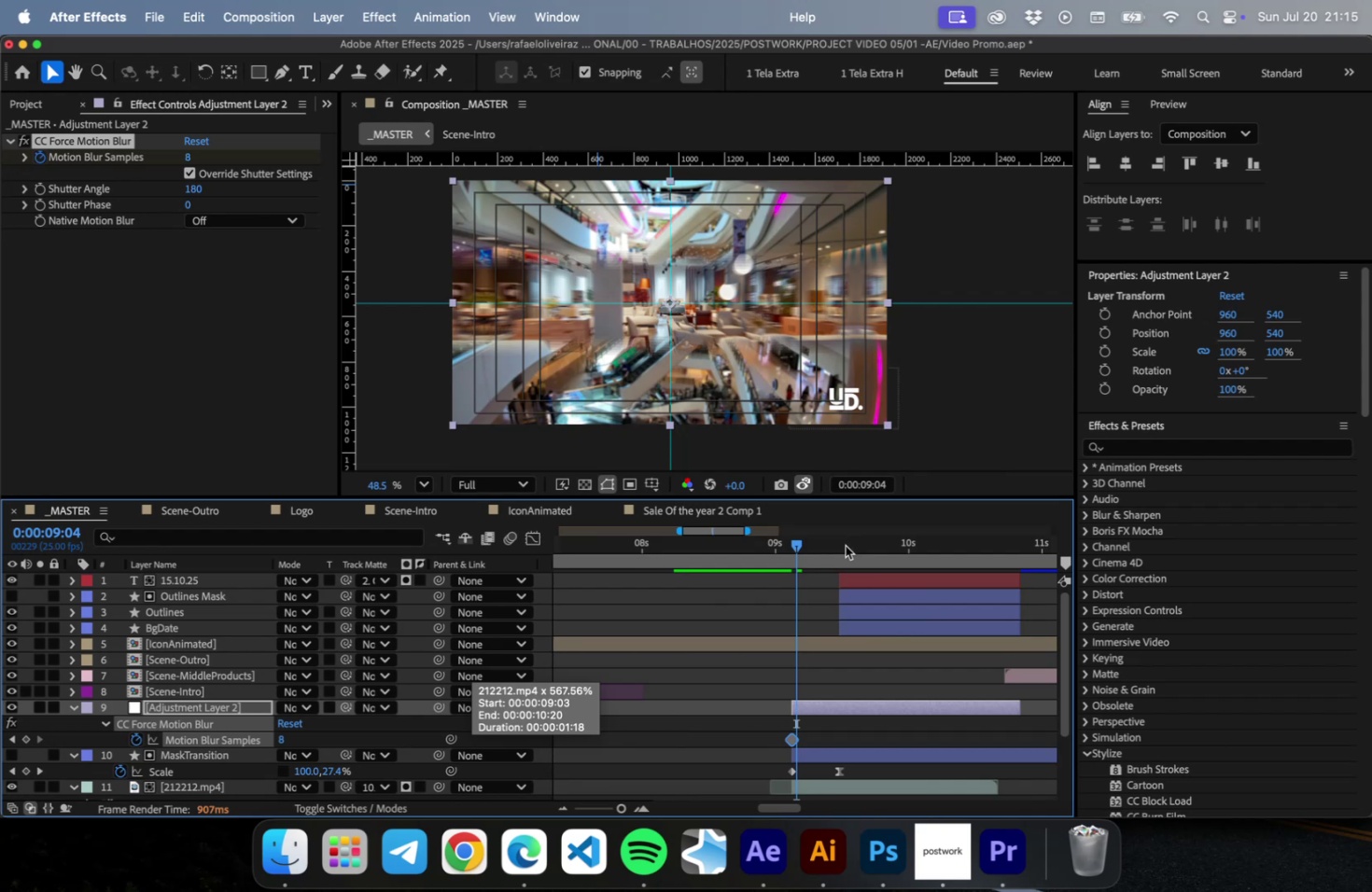 
left_click_drag(start_coordinate=[845, 545], to_coordinate=[836, 548])
 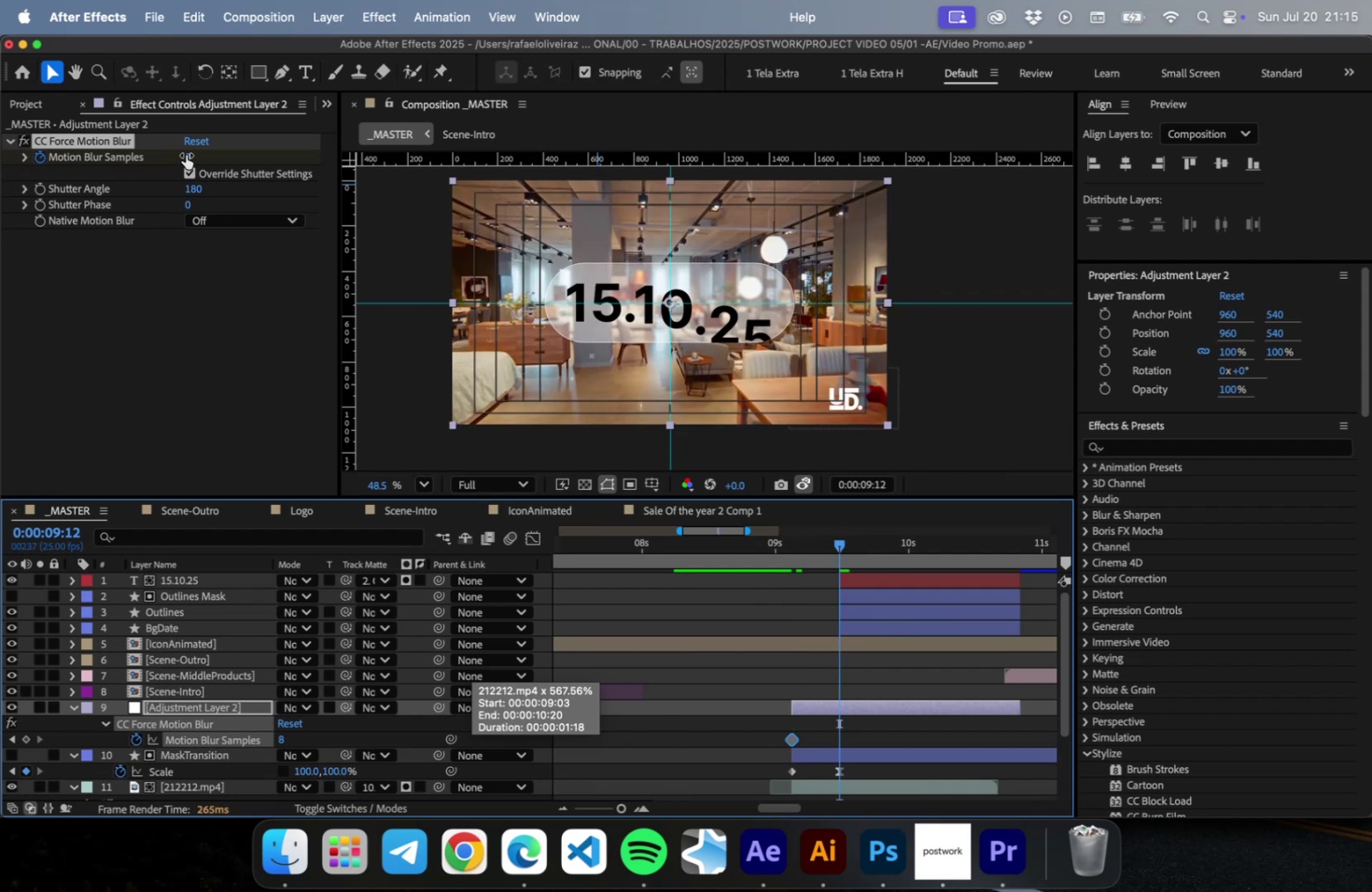 
left_click([186, 155])
 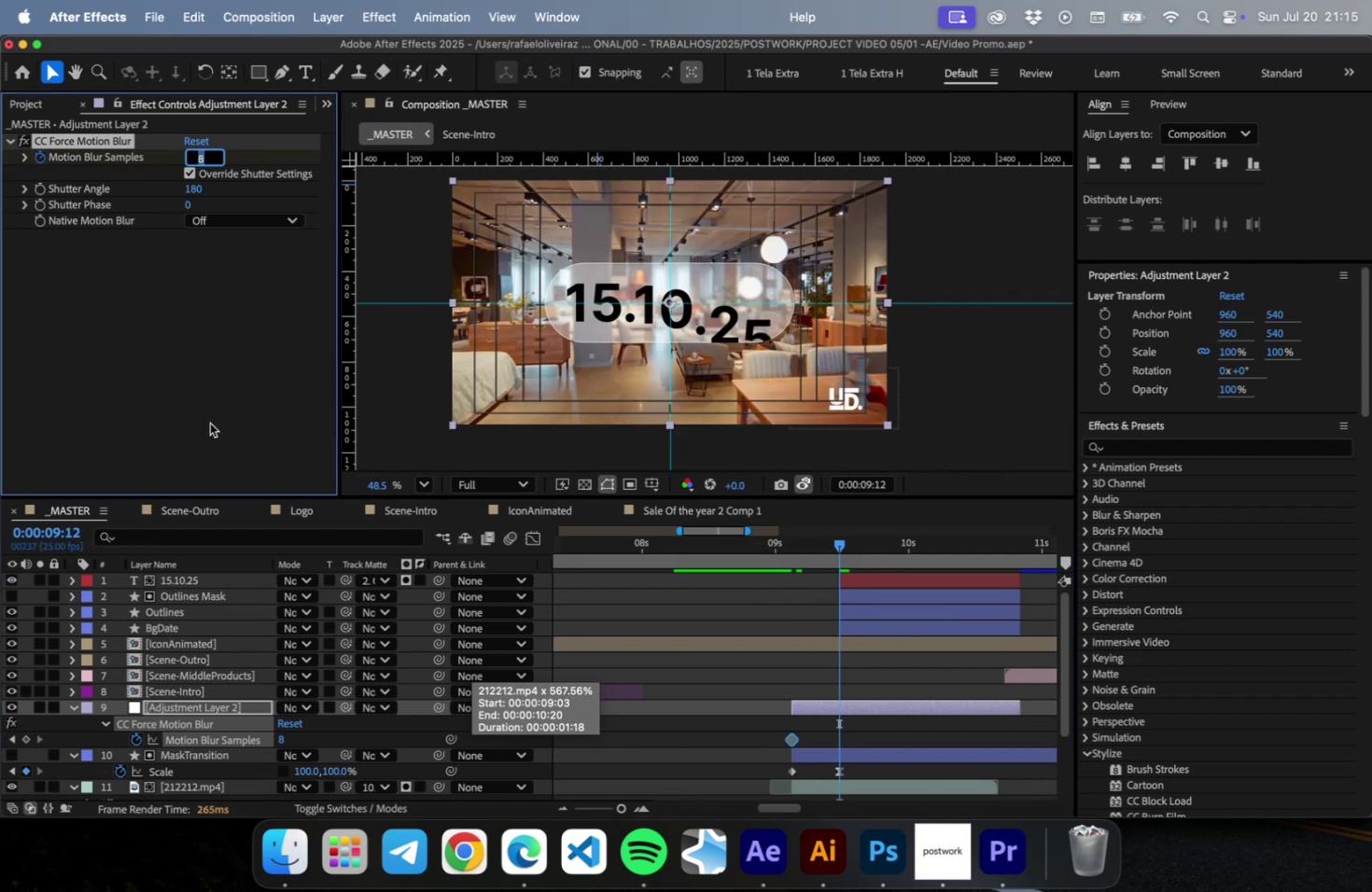 
key(0)
 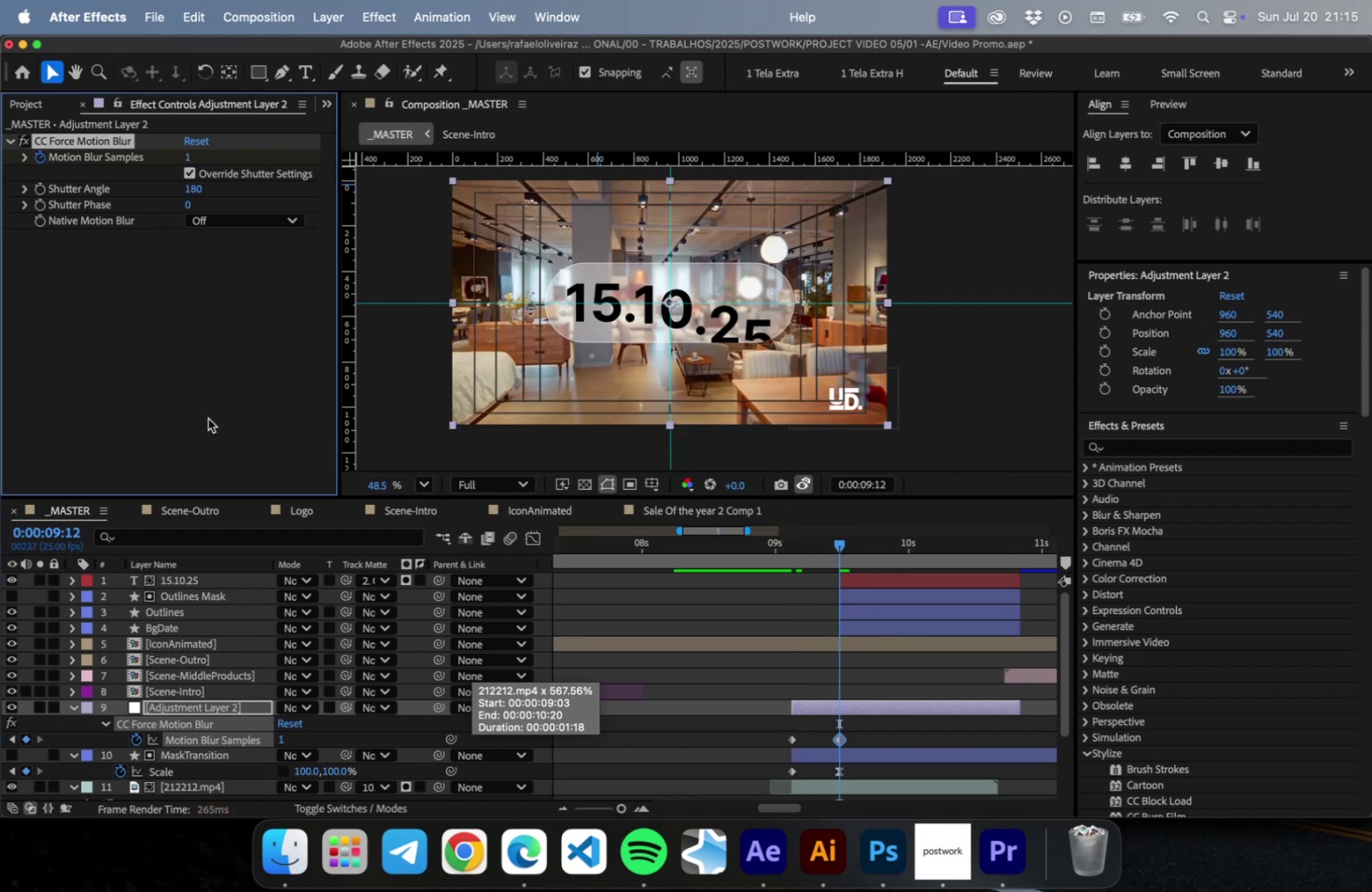 
key(Enter)
 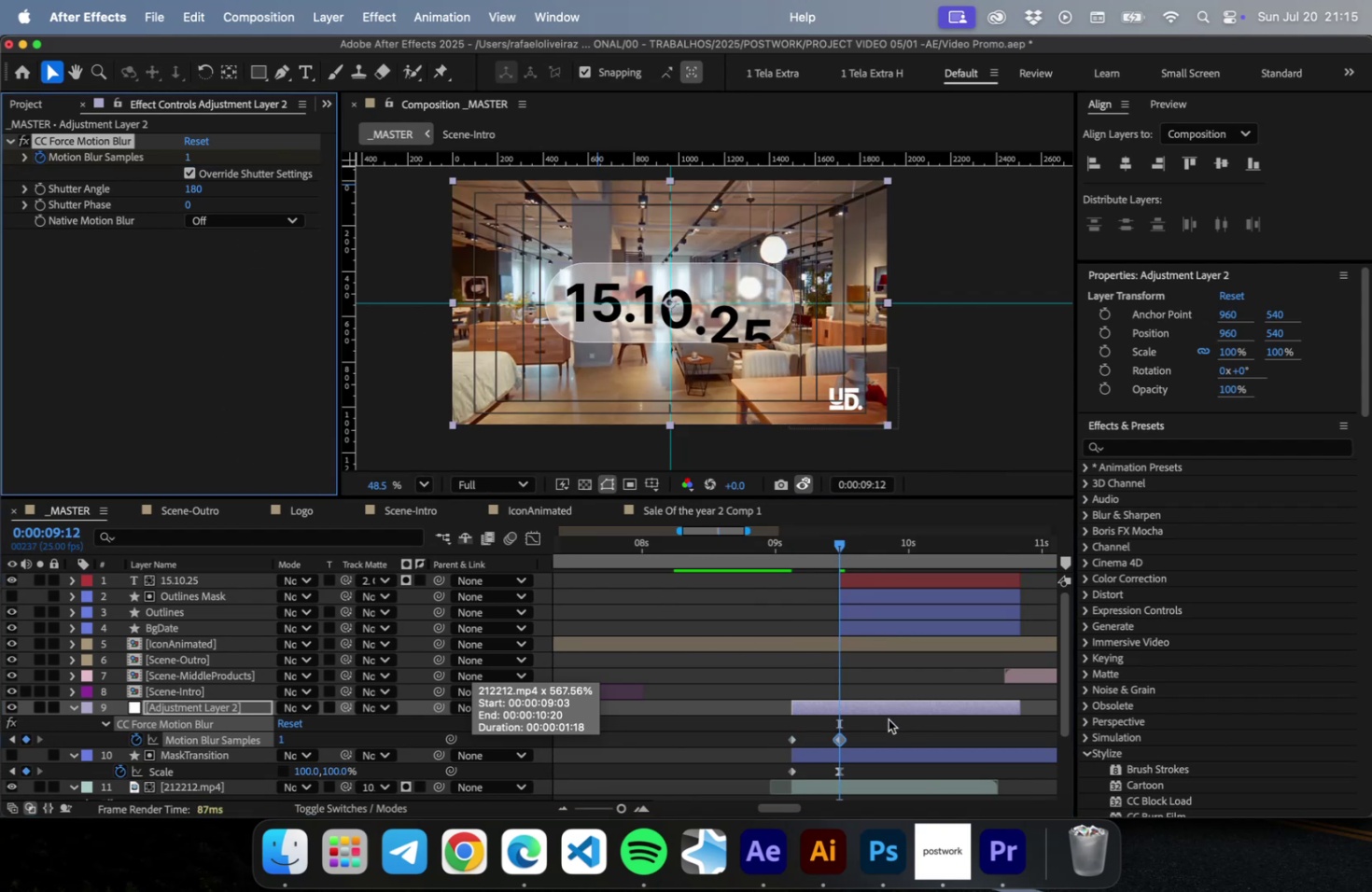 
left_click_drag(start_coordinate=[878, 723], to_coordinate=[819, 738])
 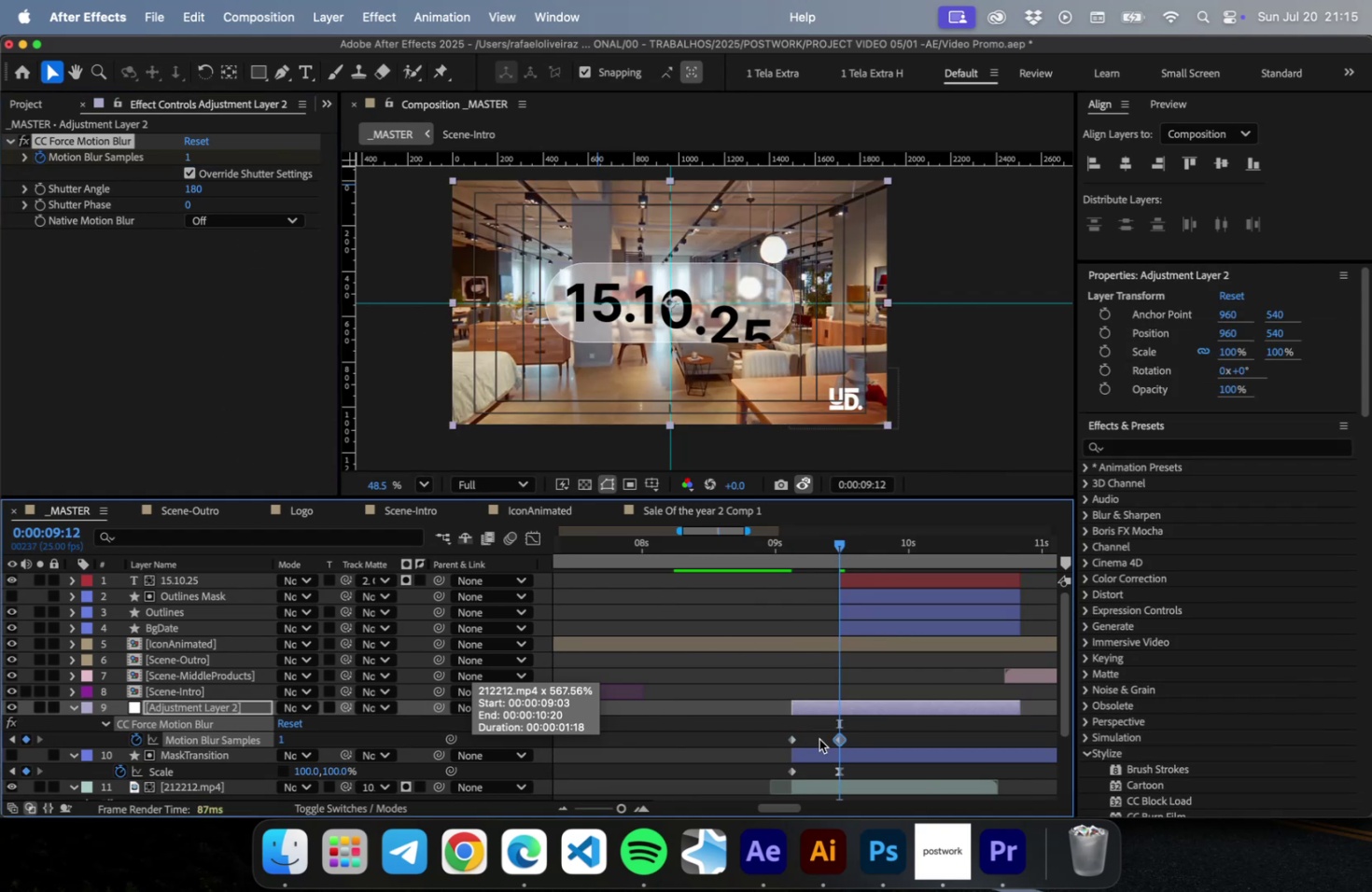 
key(F9)
 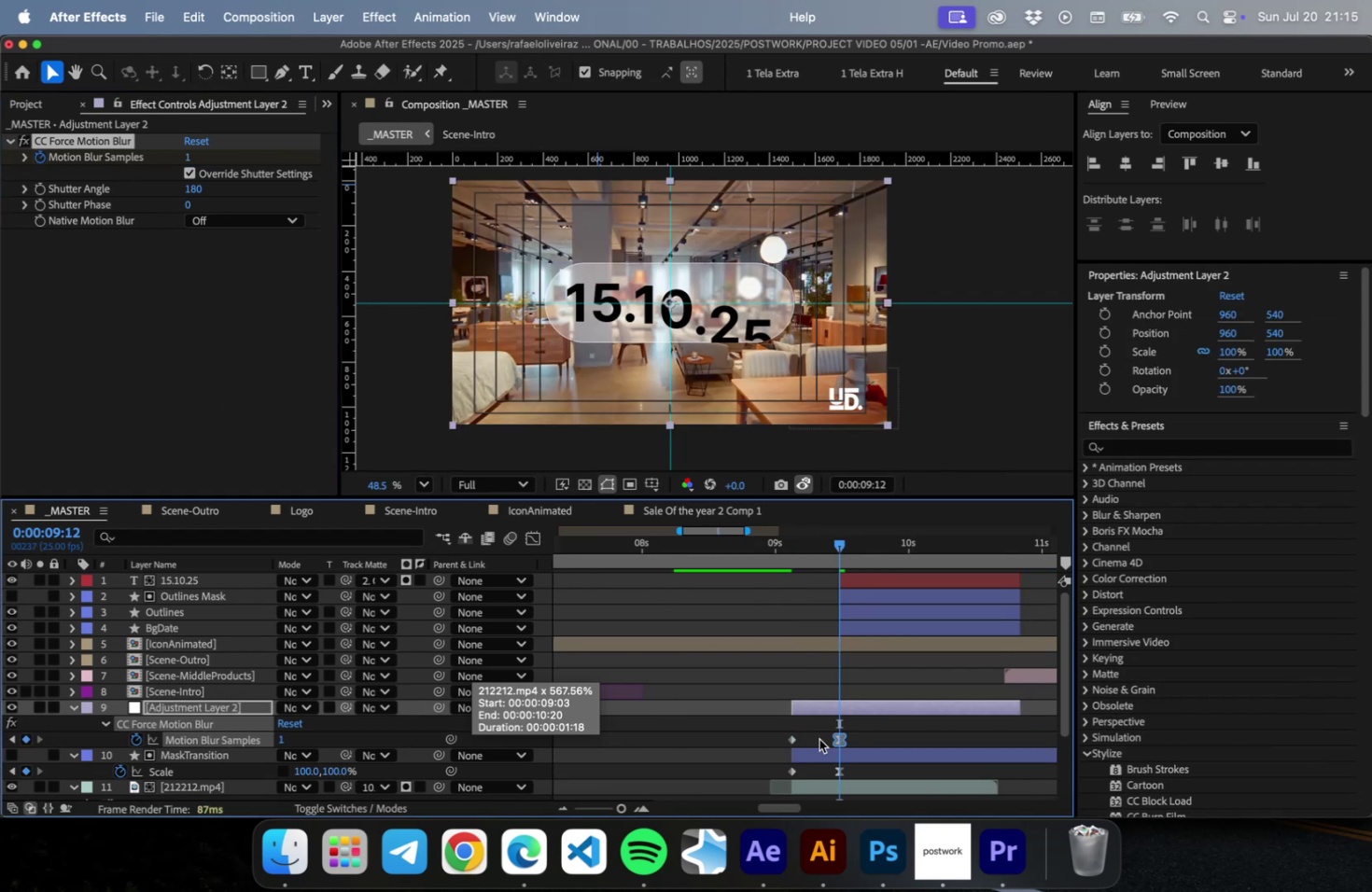 
key(Meta+S)
 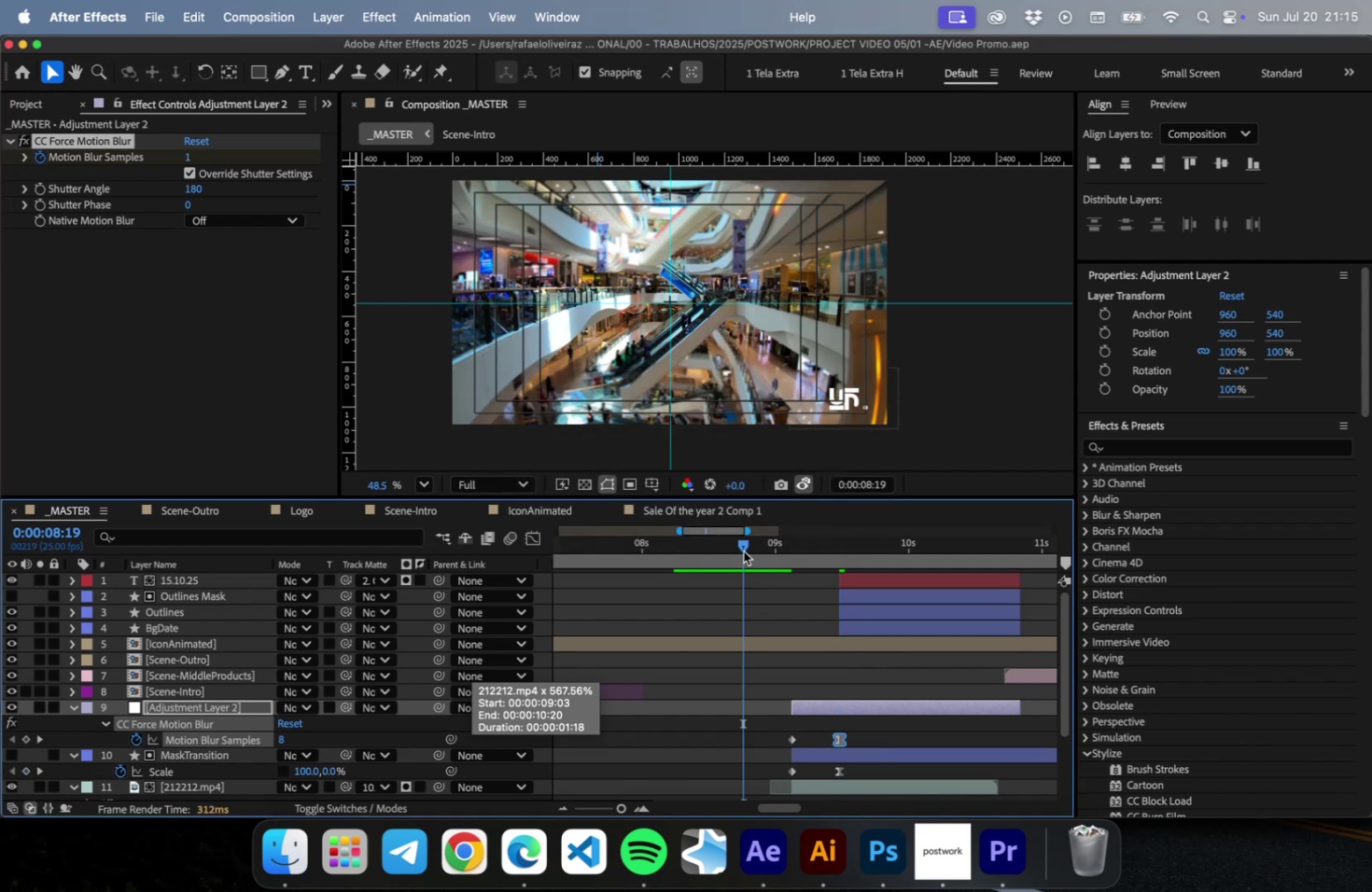 
key(Space)
 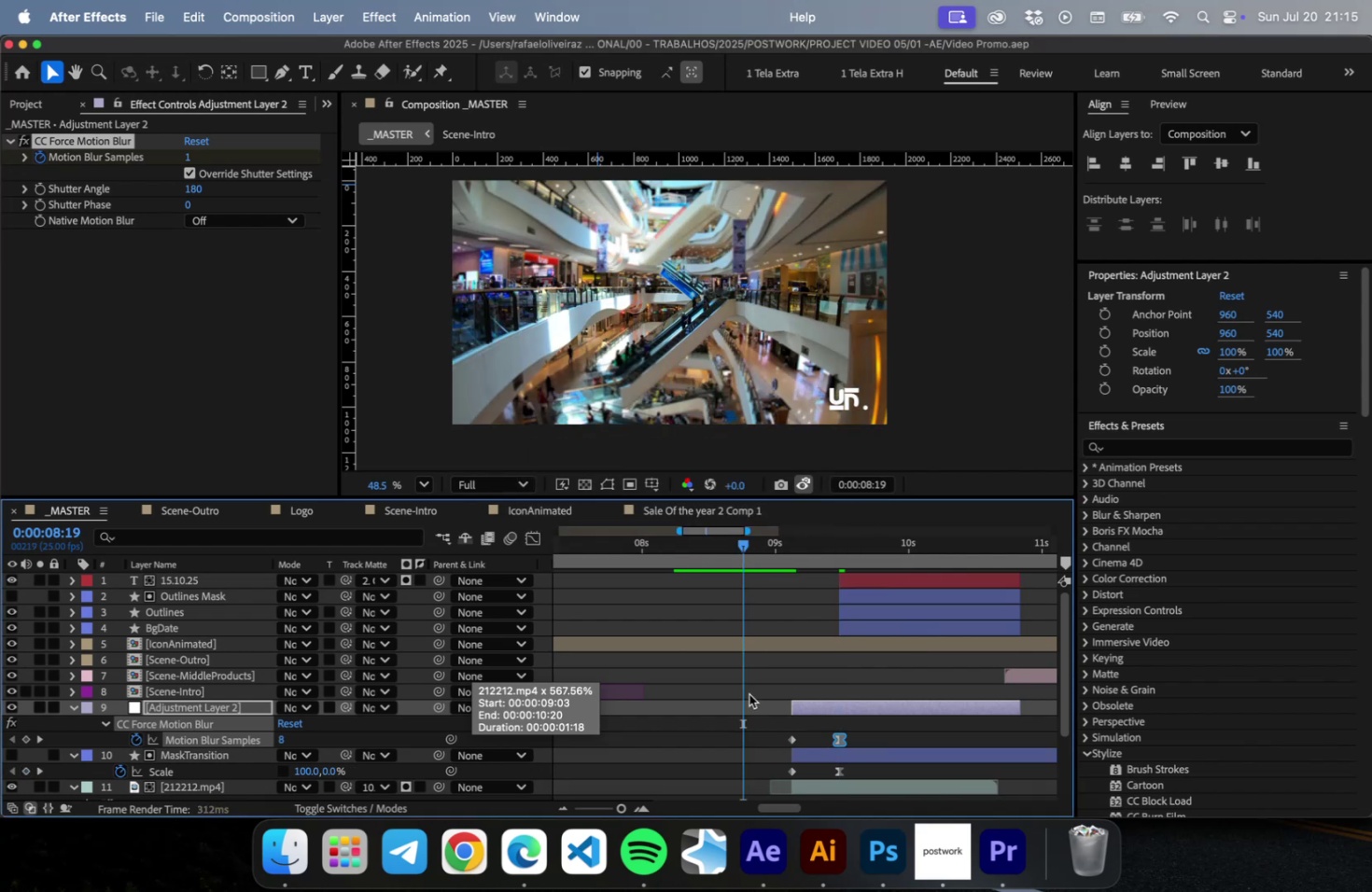 
left_click([725, 676])
 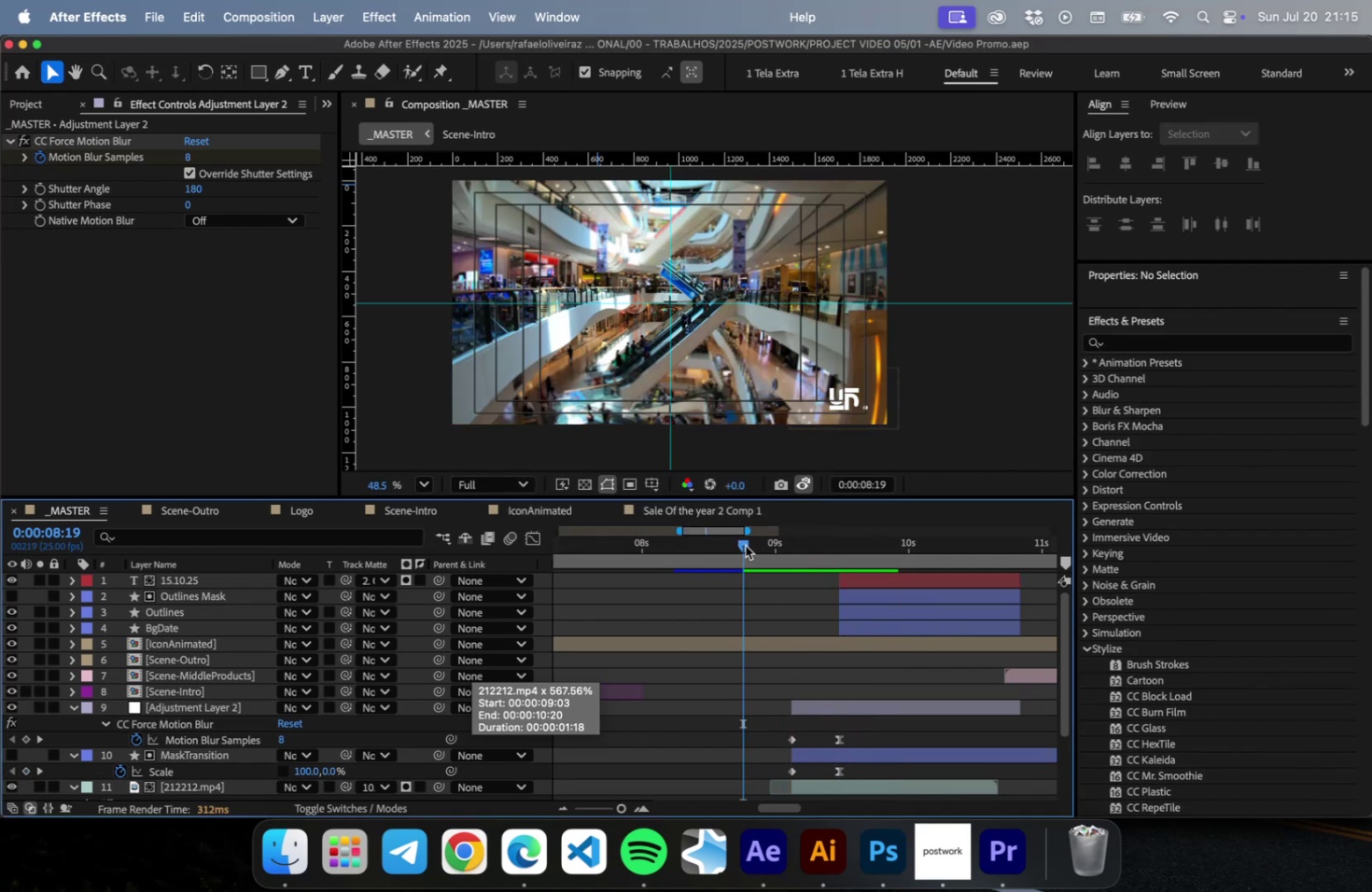 
key(Space)
 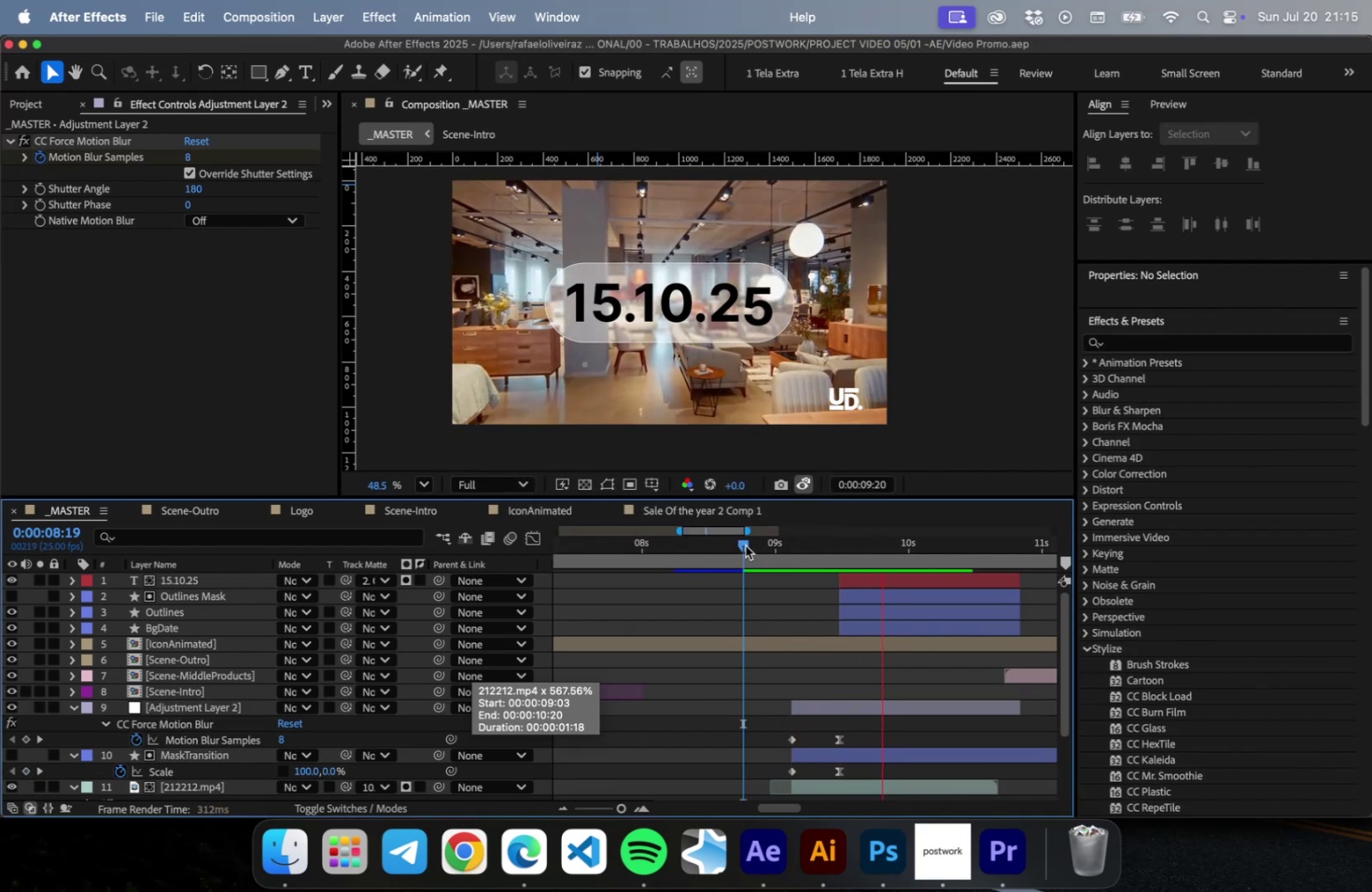 
key(Space)
 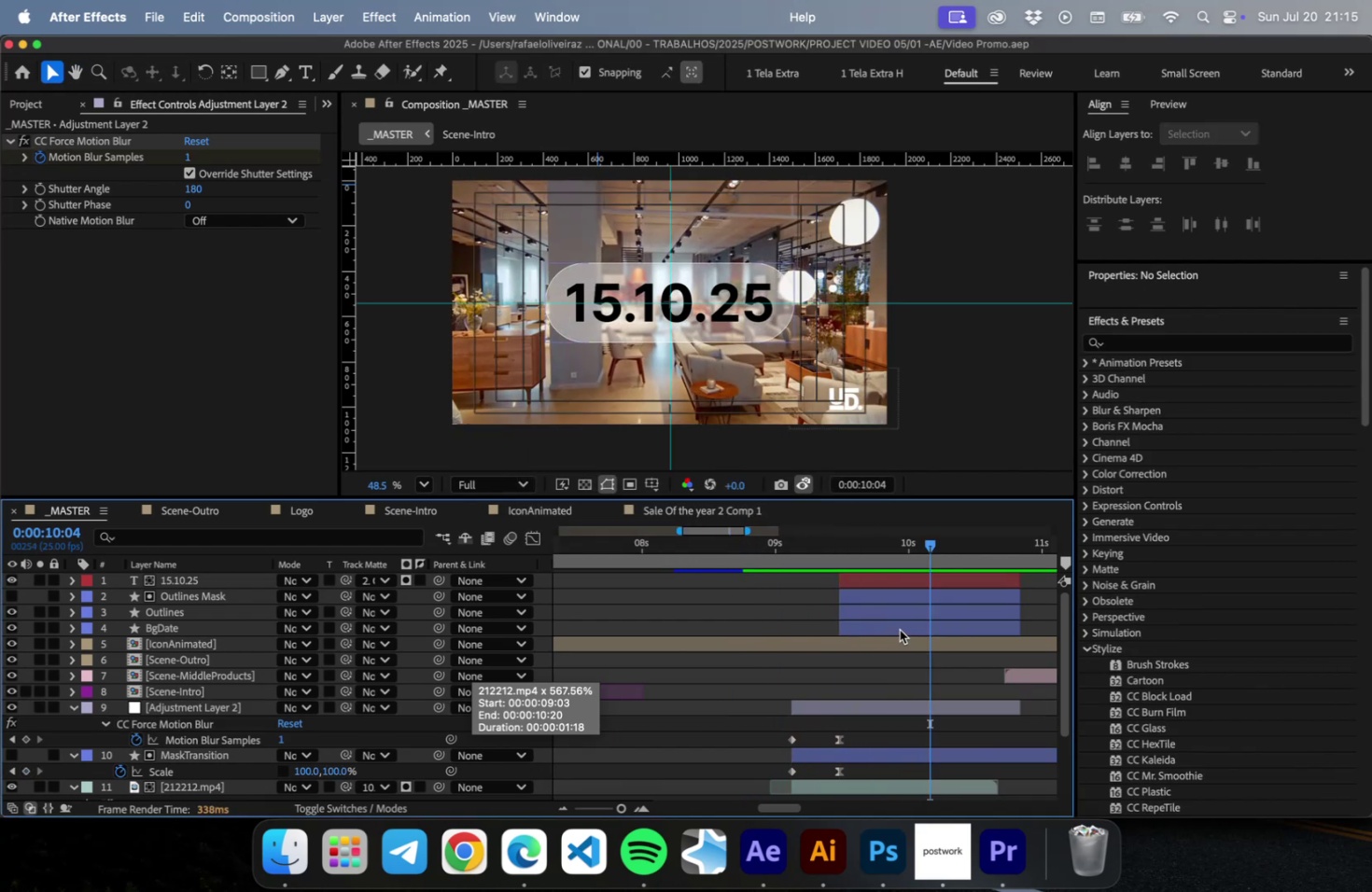 
hold_key(key=ShiftLeft, duration=1.49)
left_click([878, 596])
 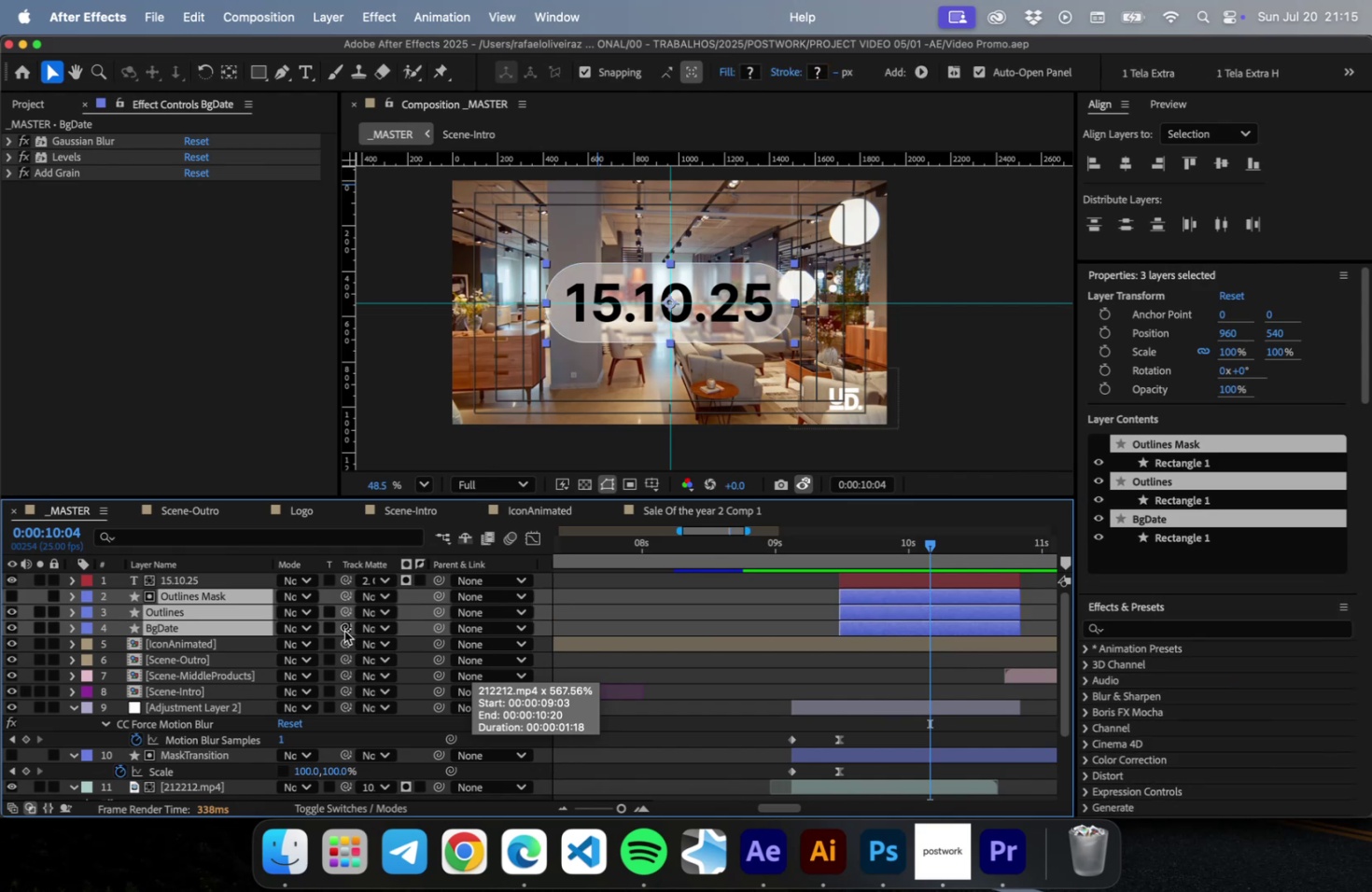 
left_click_drag(start_coordinate=[345, 628], to_coordinate=[185, 759])
 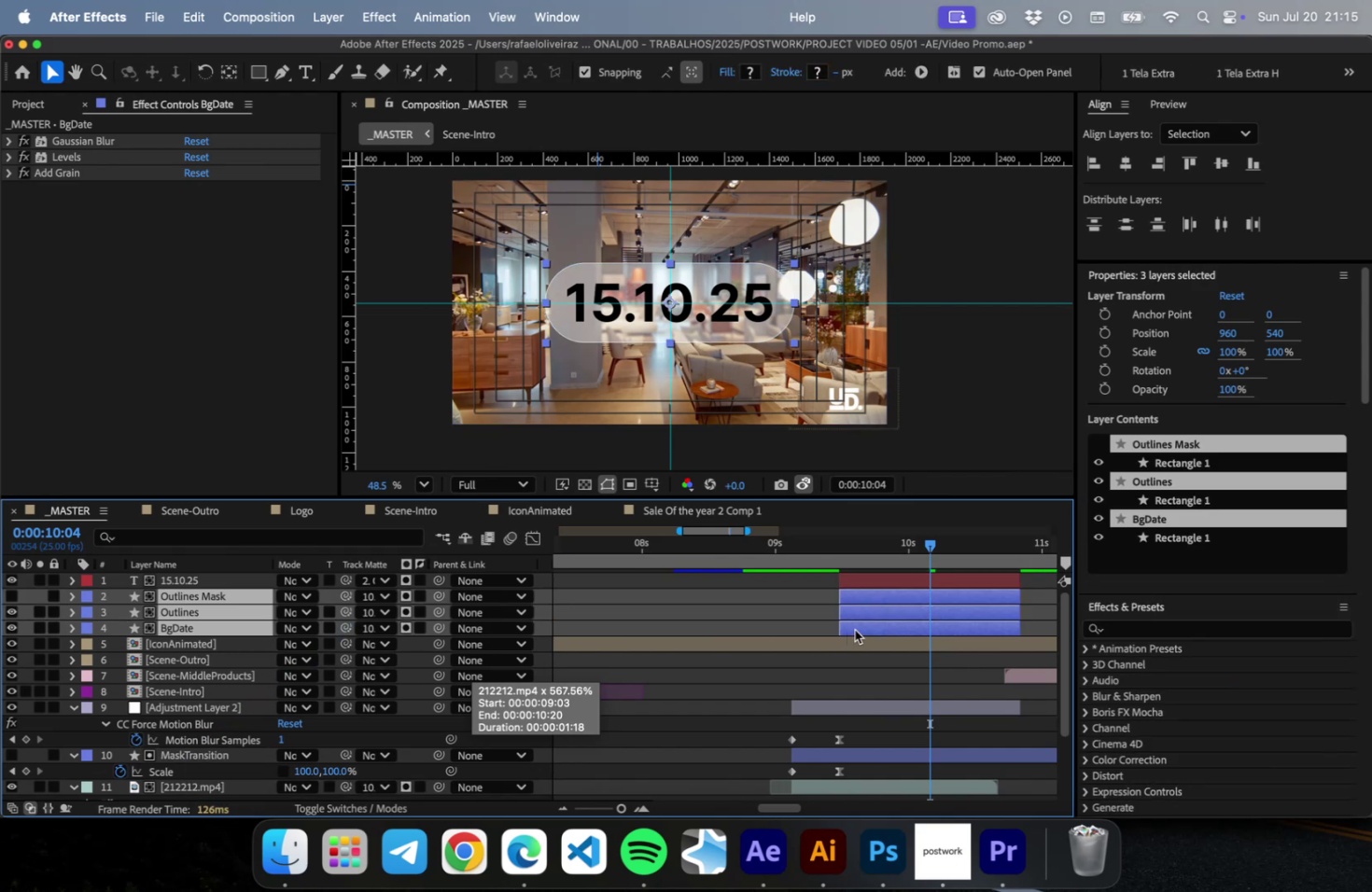 
left_click_drag(start_coordinate=[855, 629], to_coordinate=[821, 640])
 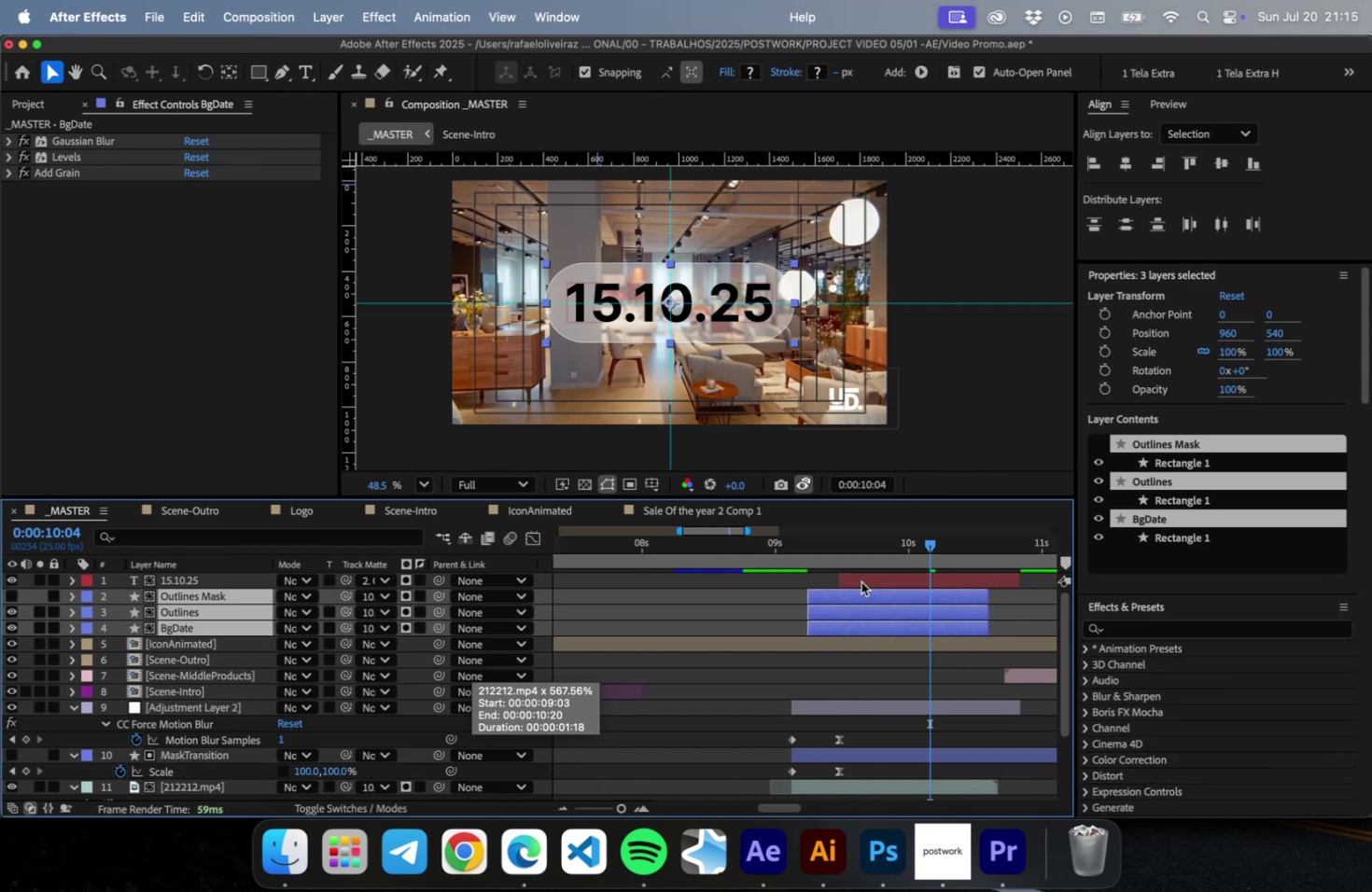 
left_click_drag(start_coordinate=[861, 581], to_coordinate=[830, 587])
 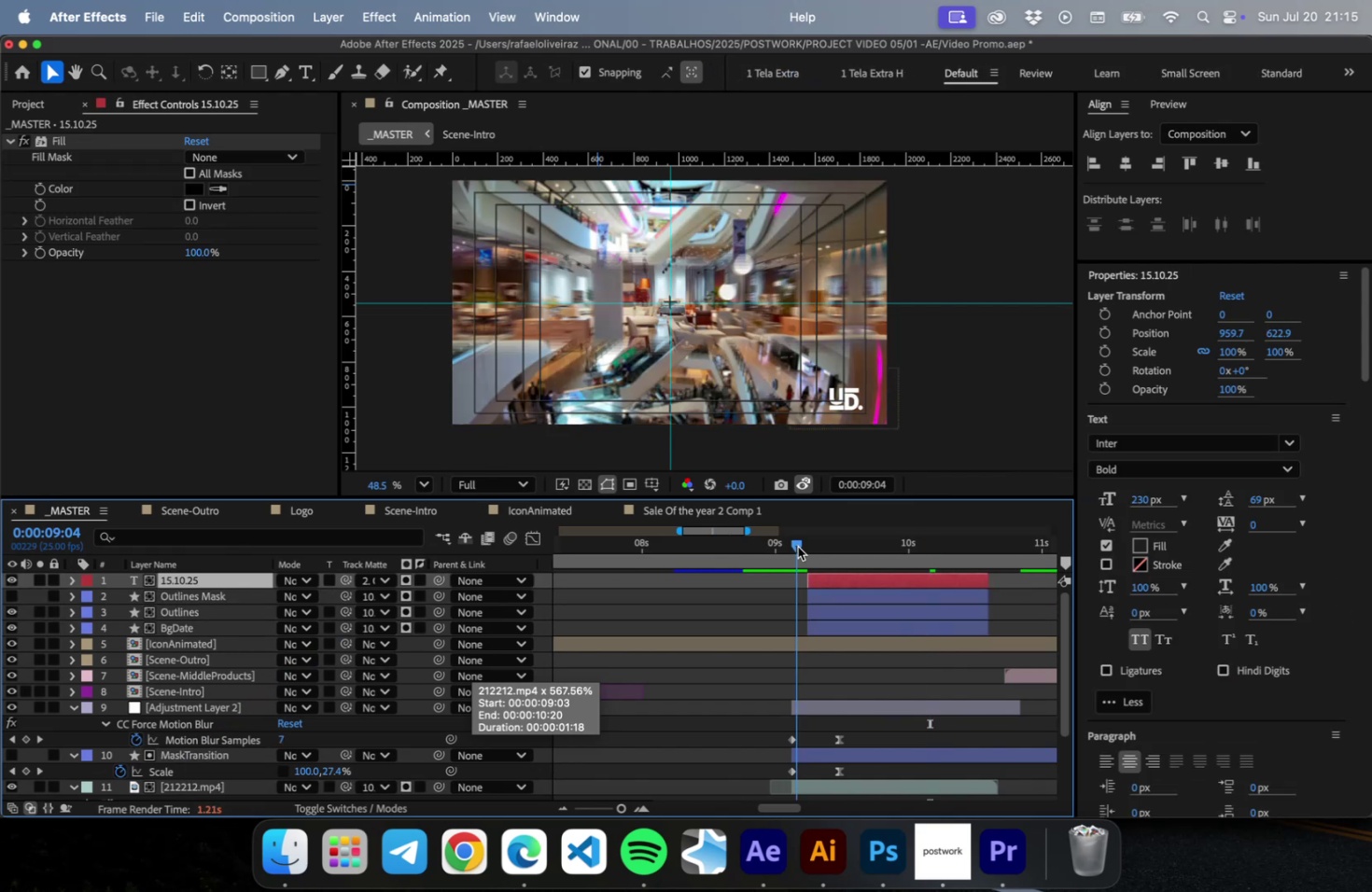 
key(Space)
 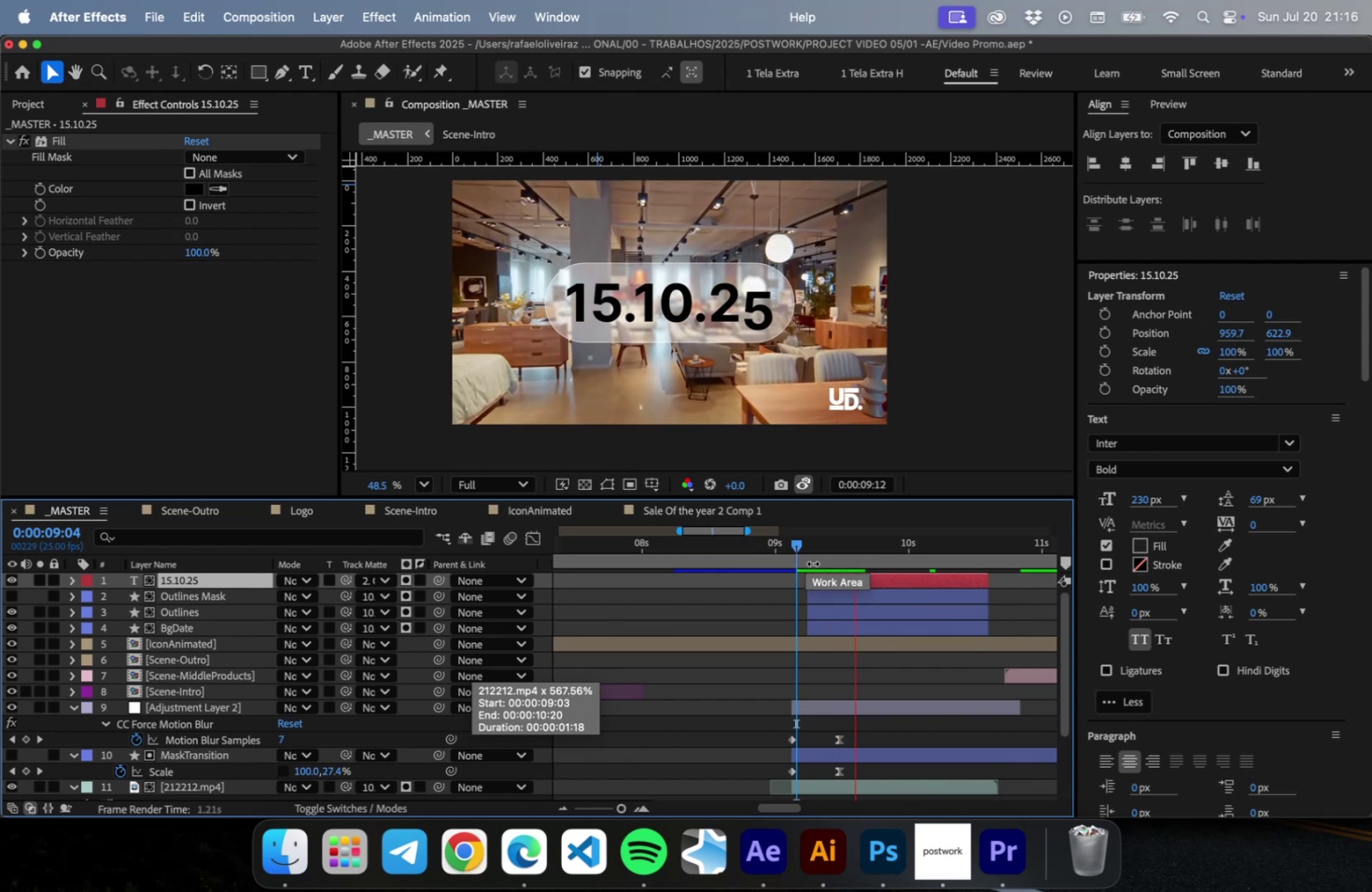 
left_click_drag(start_coordinate=[810, 551], to_coordinate=[762, 538])
 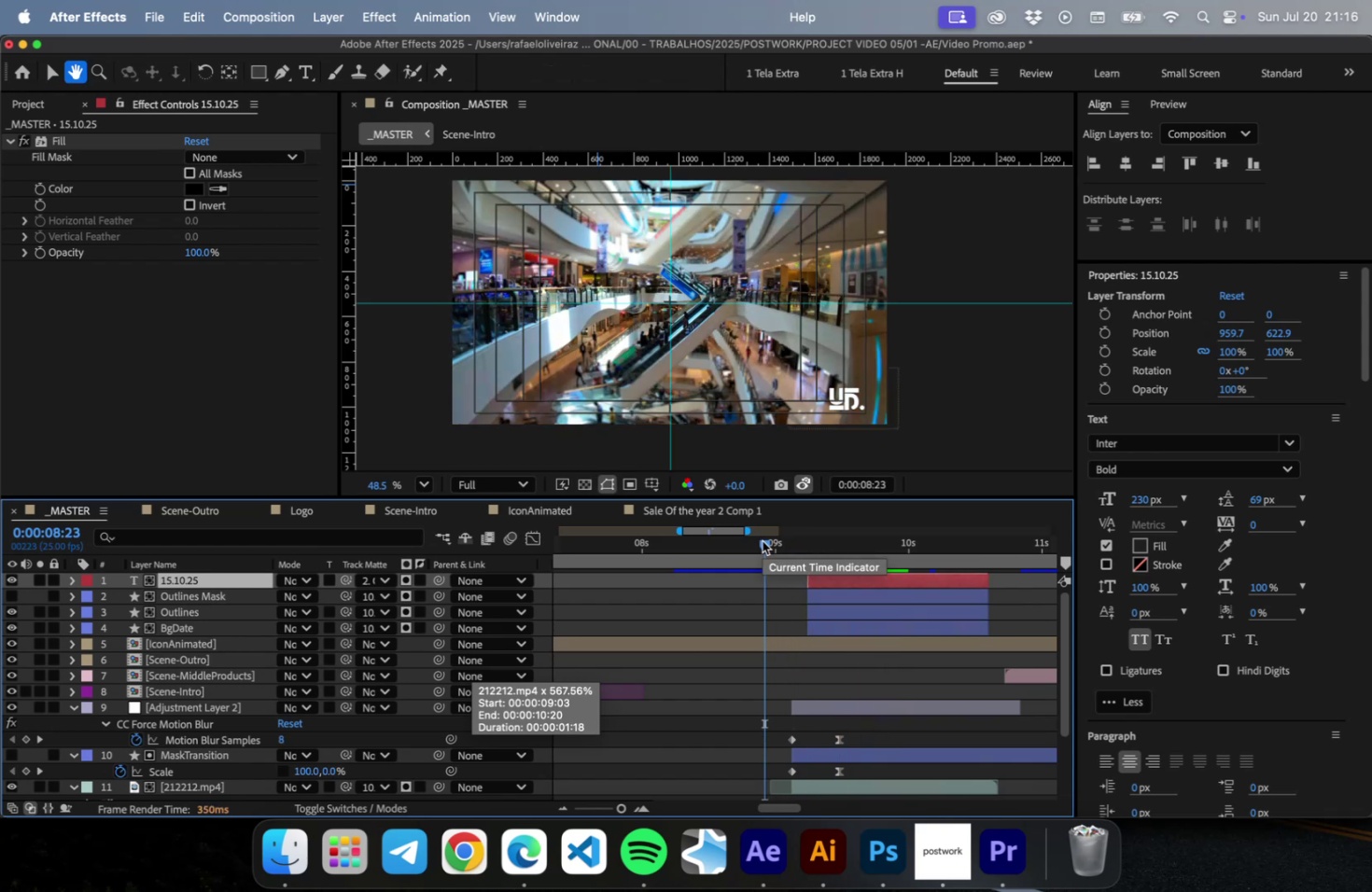 
key(Space)
 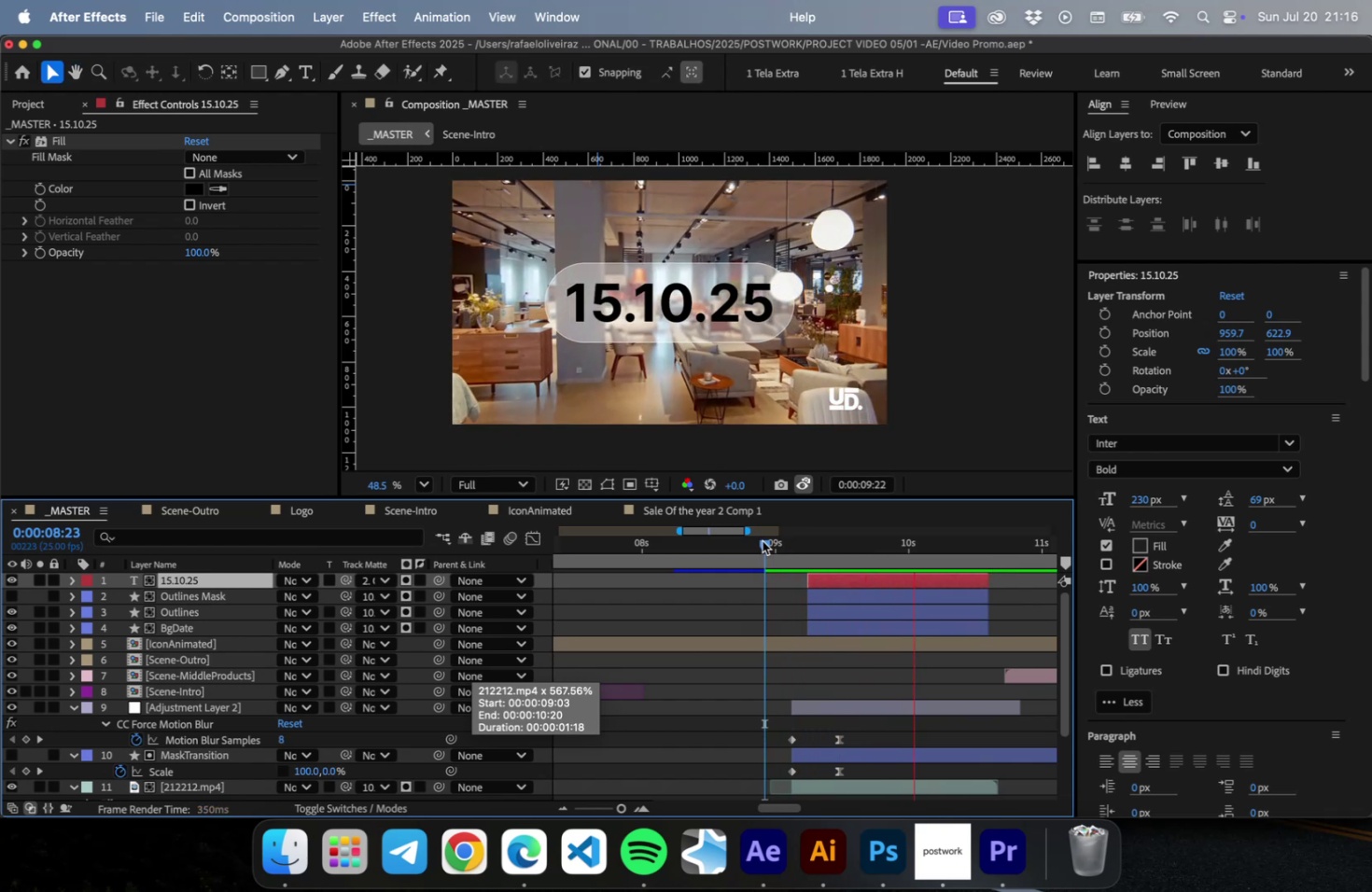 
left_click([762, 540])
 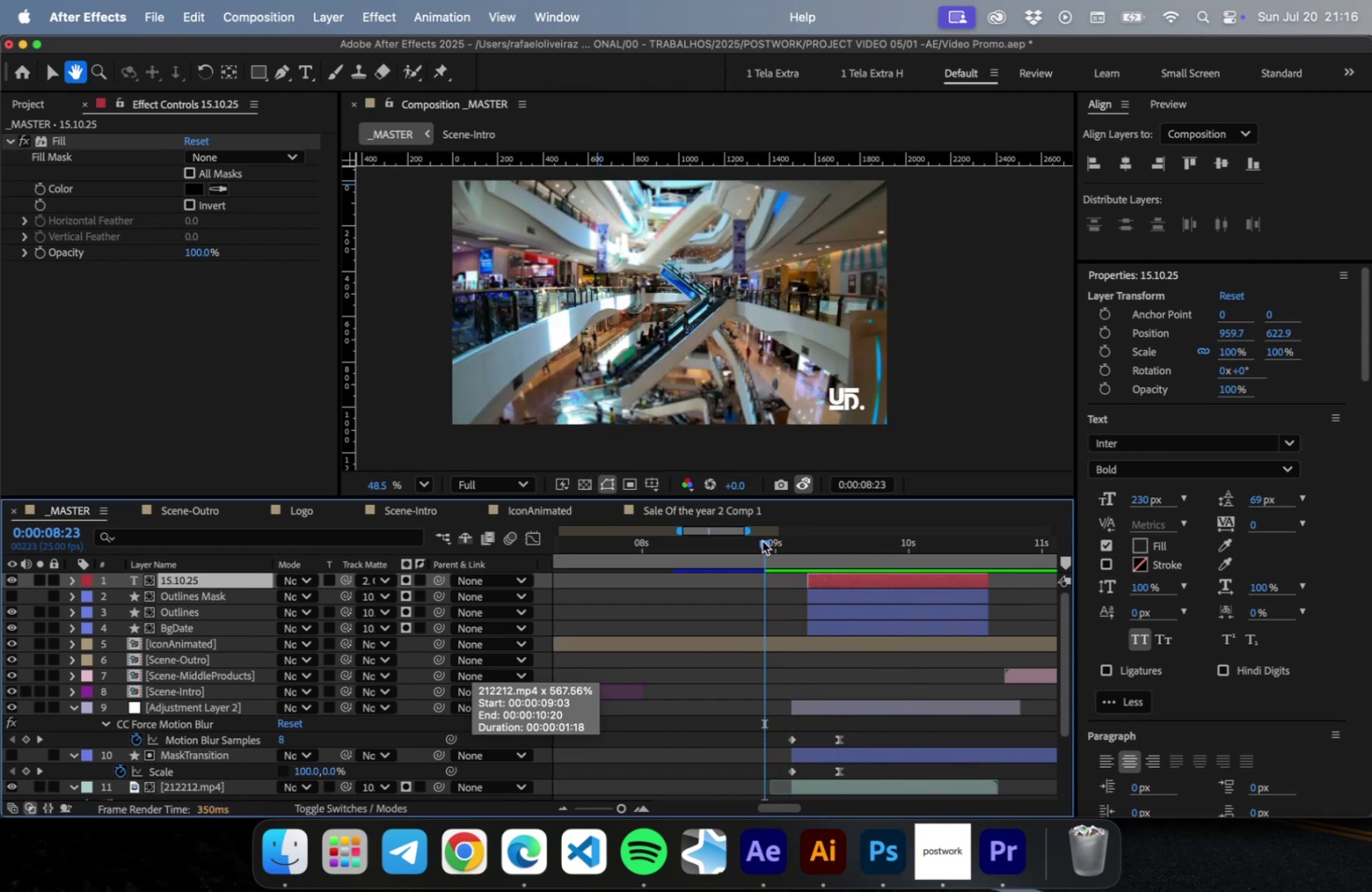 
key(Space)
 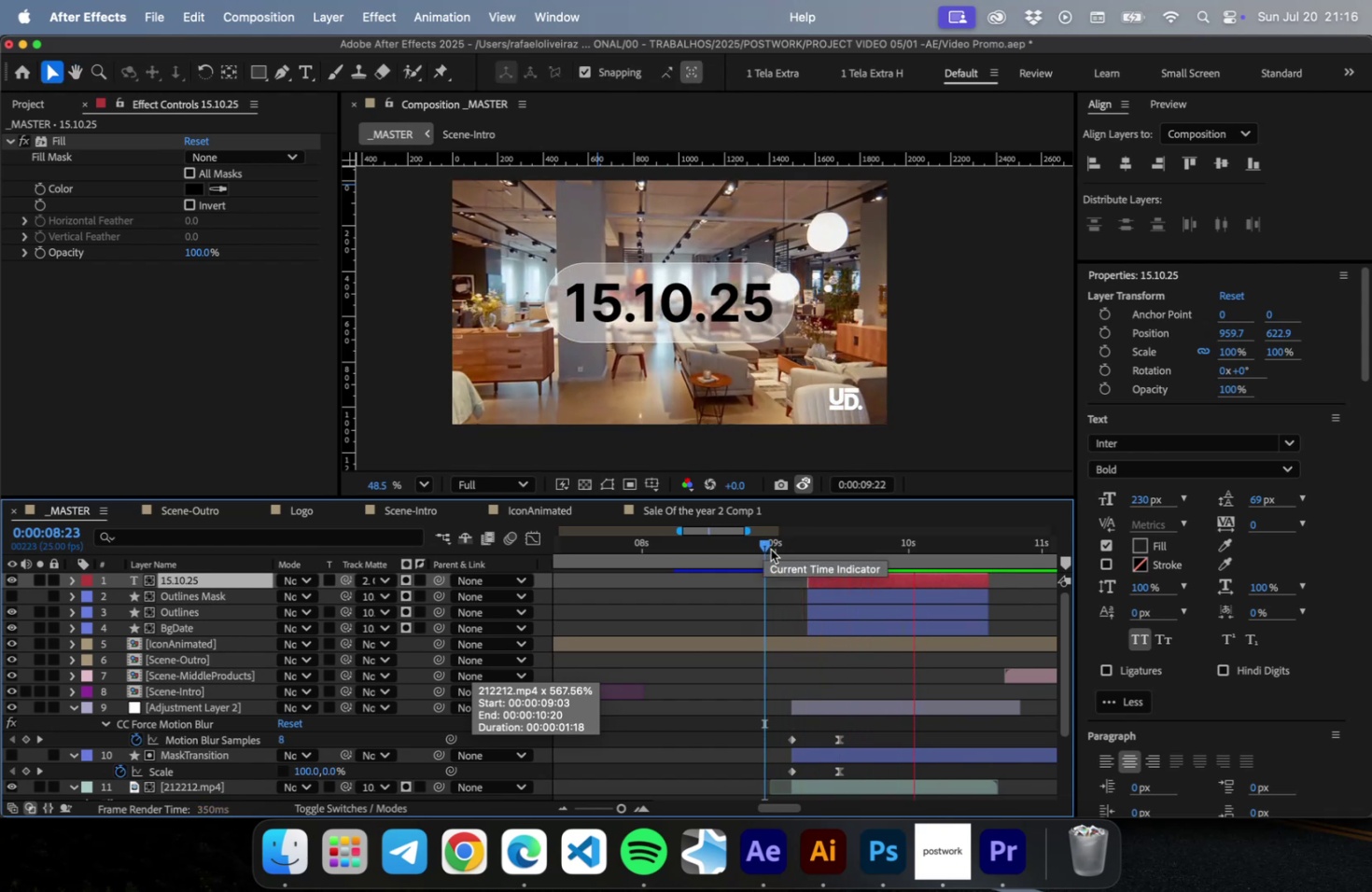 
key(Space)
 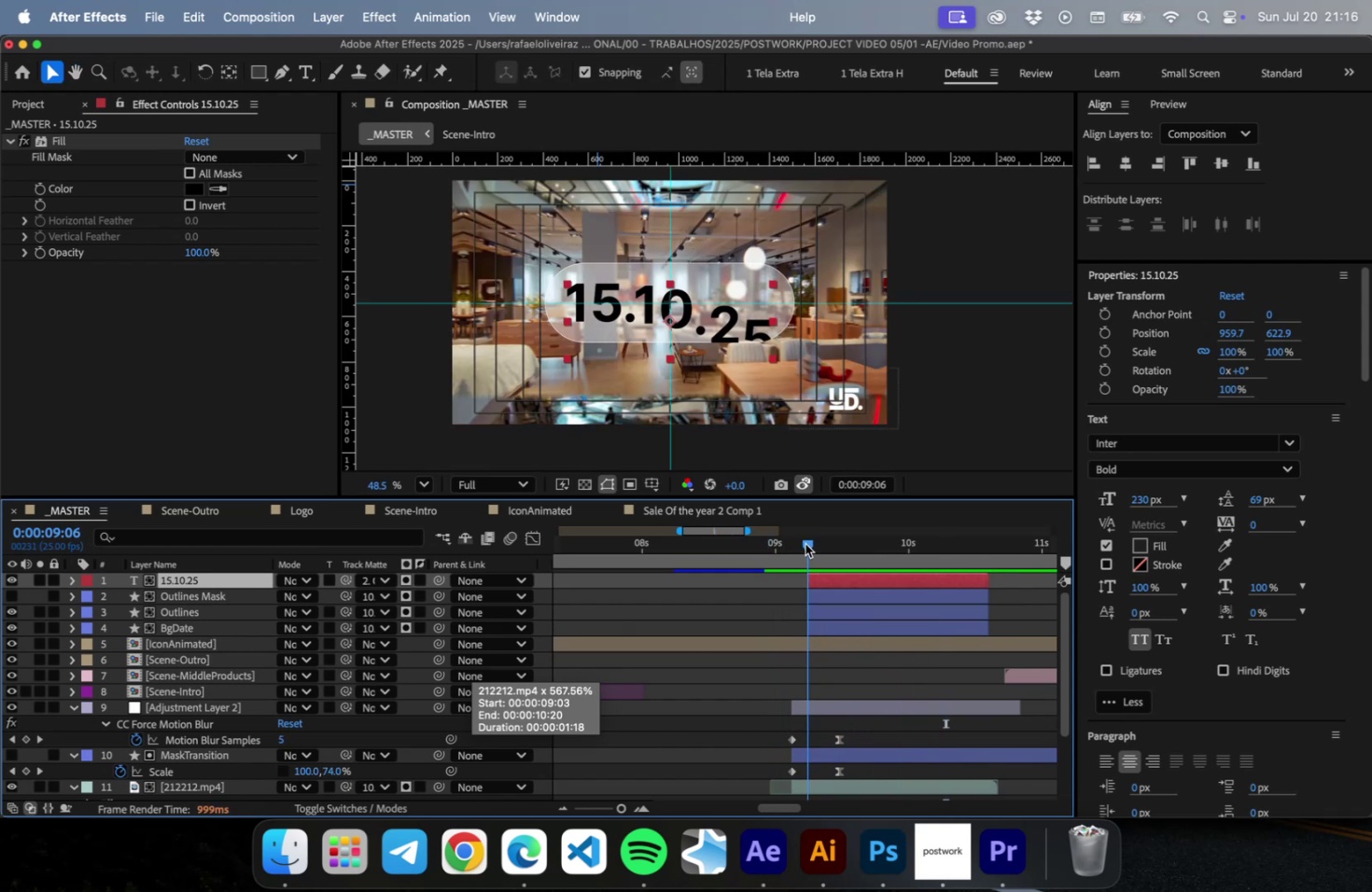 
left_click_drag(start_coordinate=[806, 544], to_coordinate=[796, 544])
 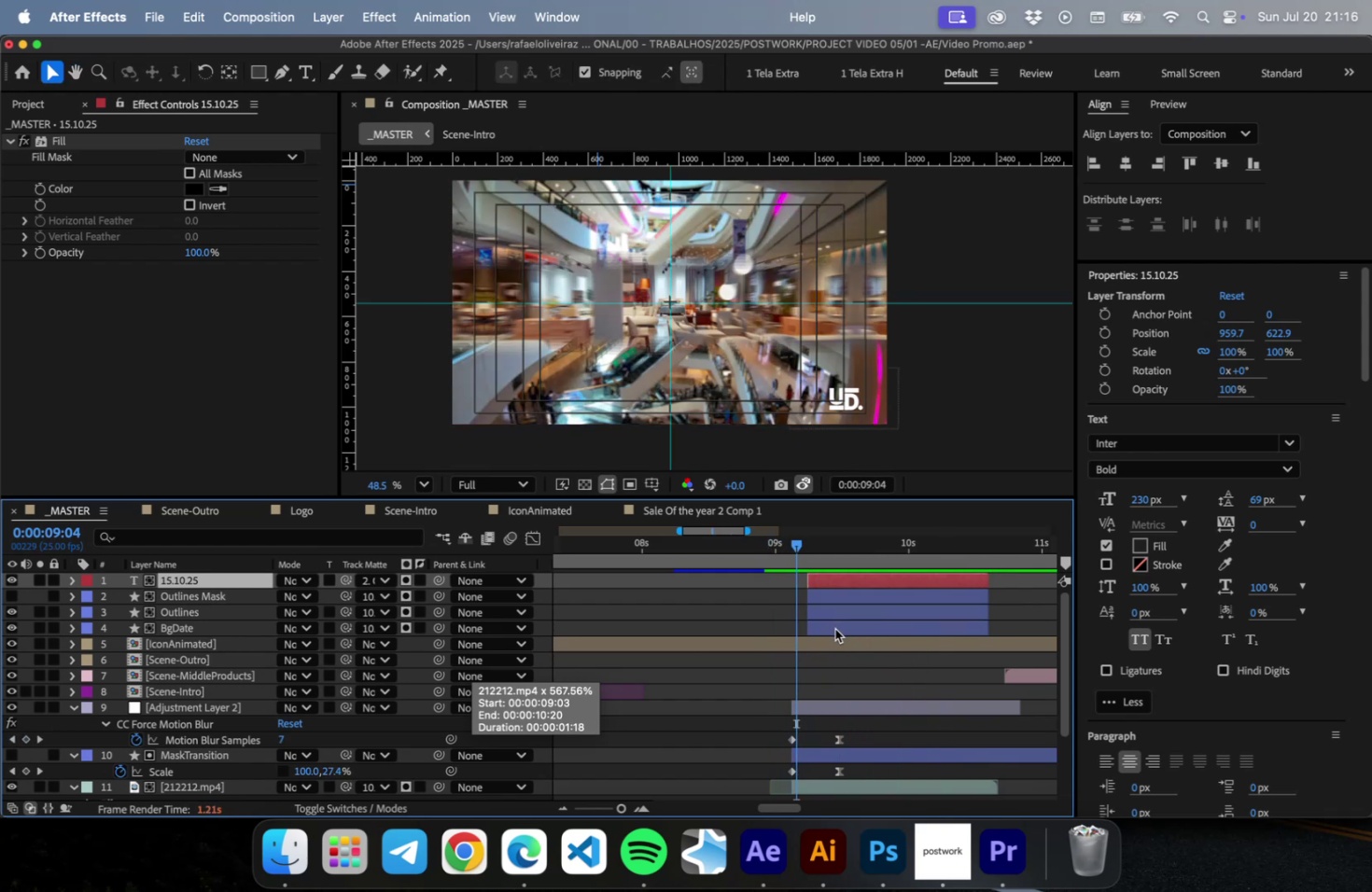 
left_click([834, 628])
 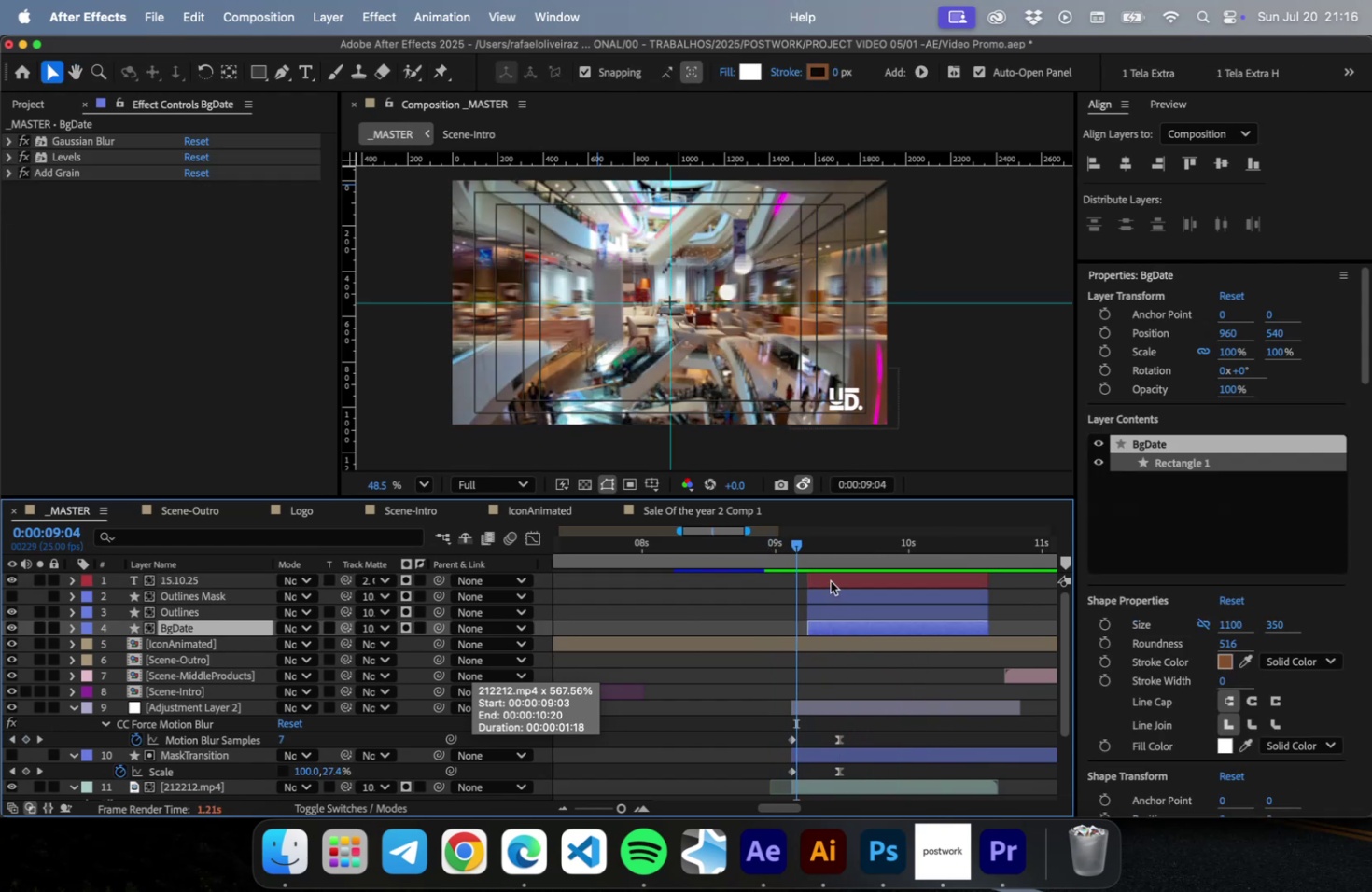 
hold_key(key=ShiftLeft, duration=0.35)
 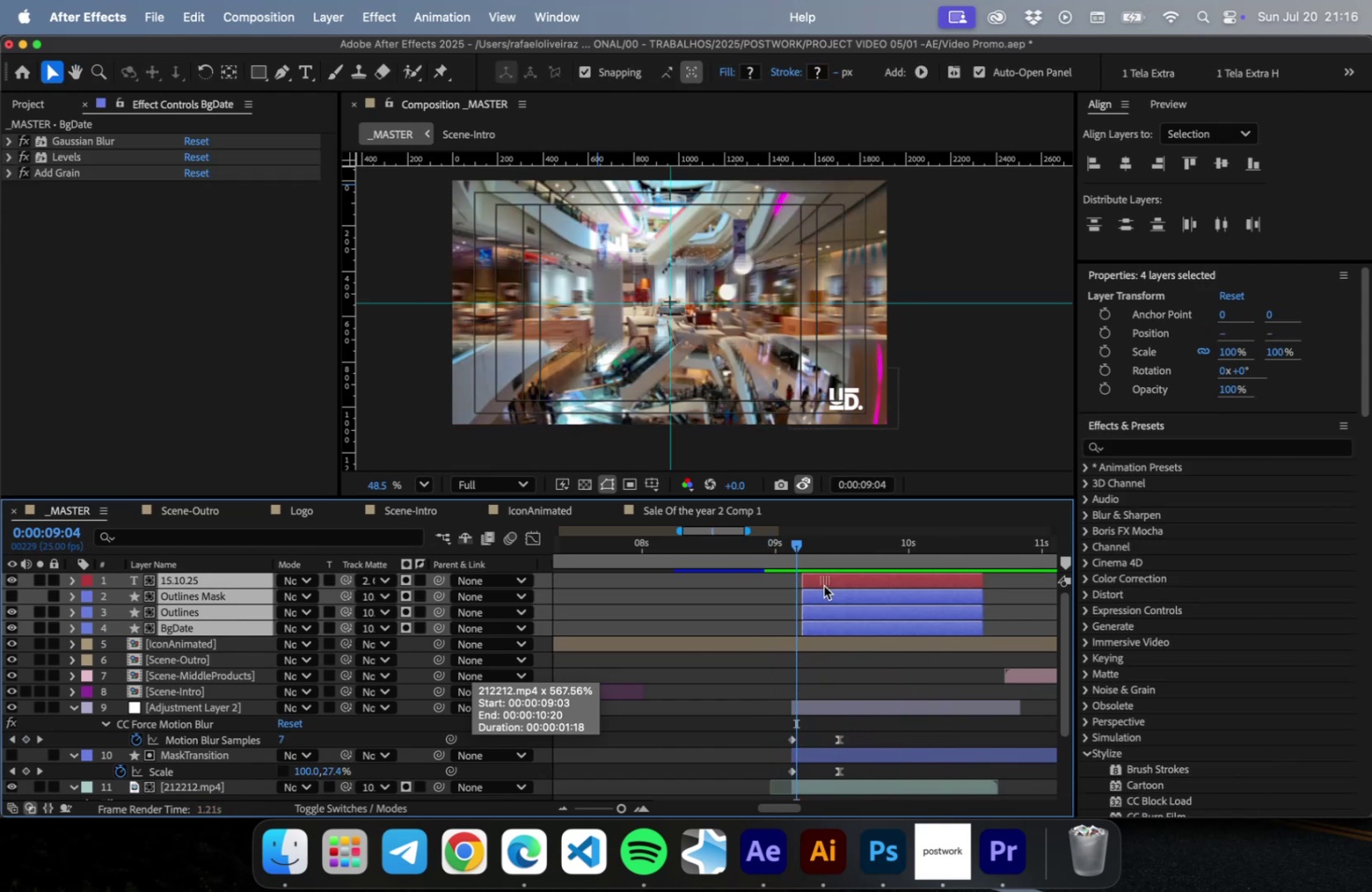 
left_click_drag(start_coordinate=[829, 584], to_coordinate=[817, 586])
 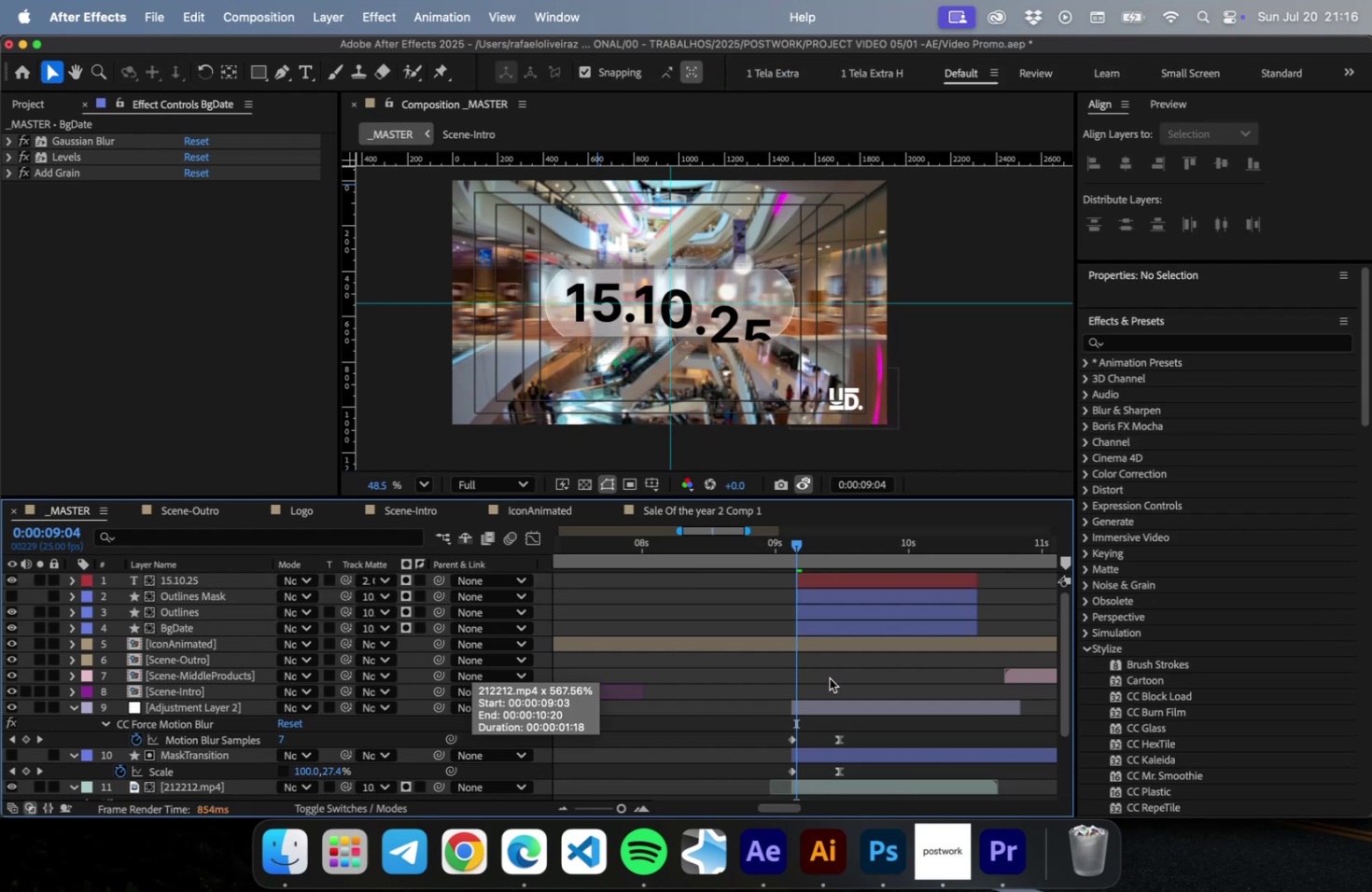 
left_click([829, 677])
 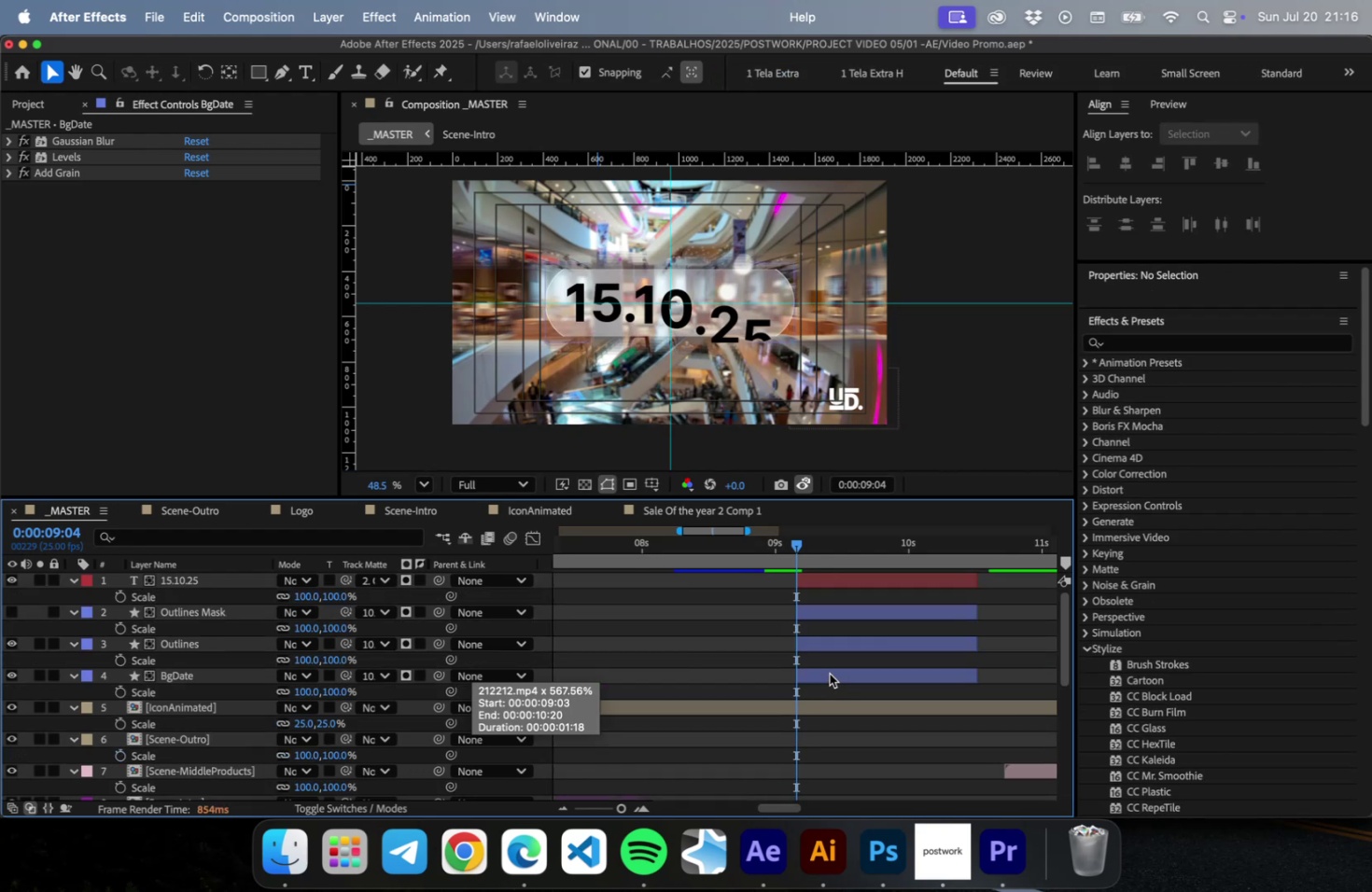 
key(S)
 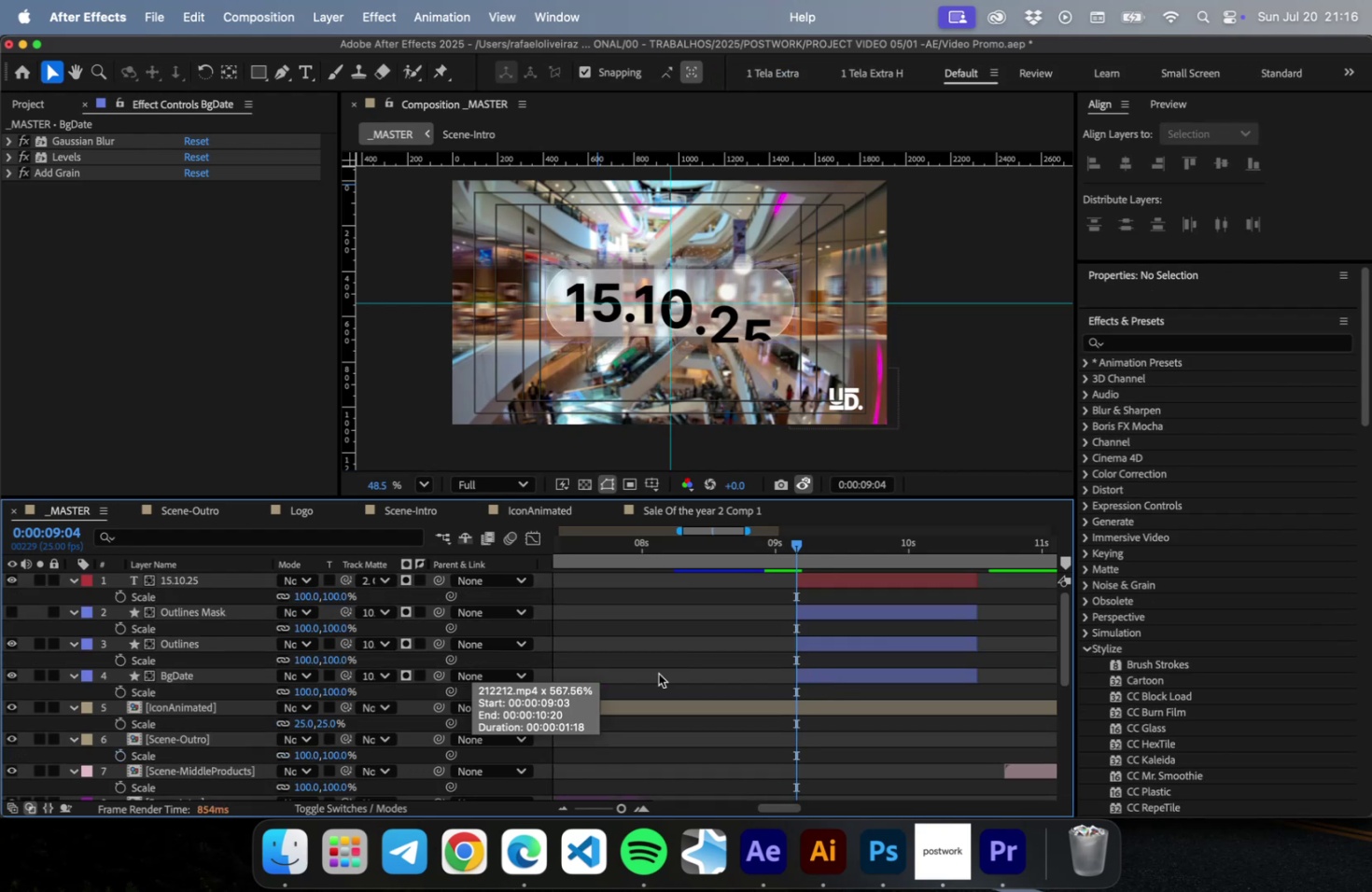 
hold_key(key=CommandLeft, duration=0.5)
 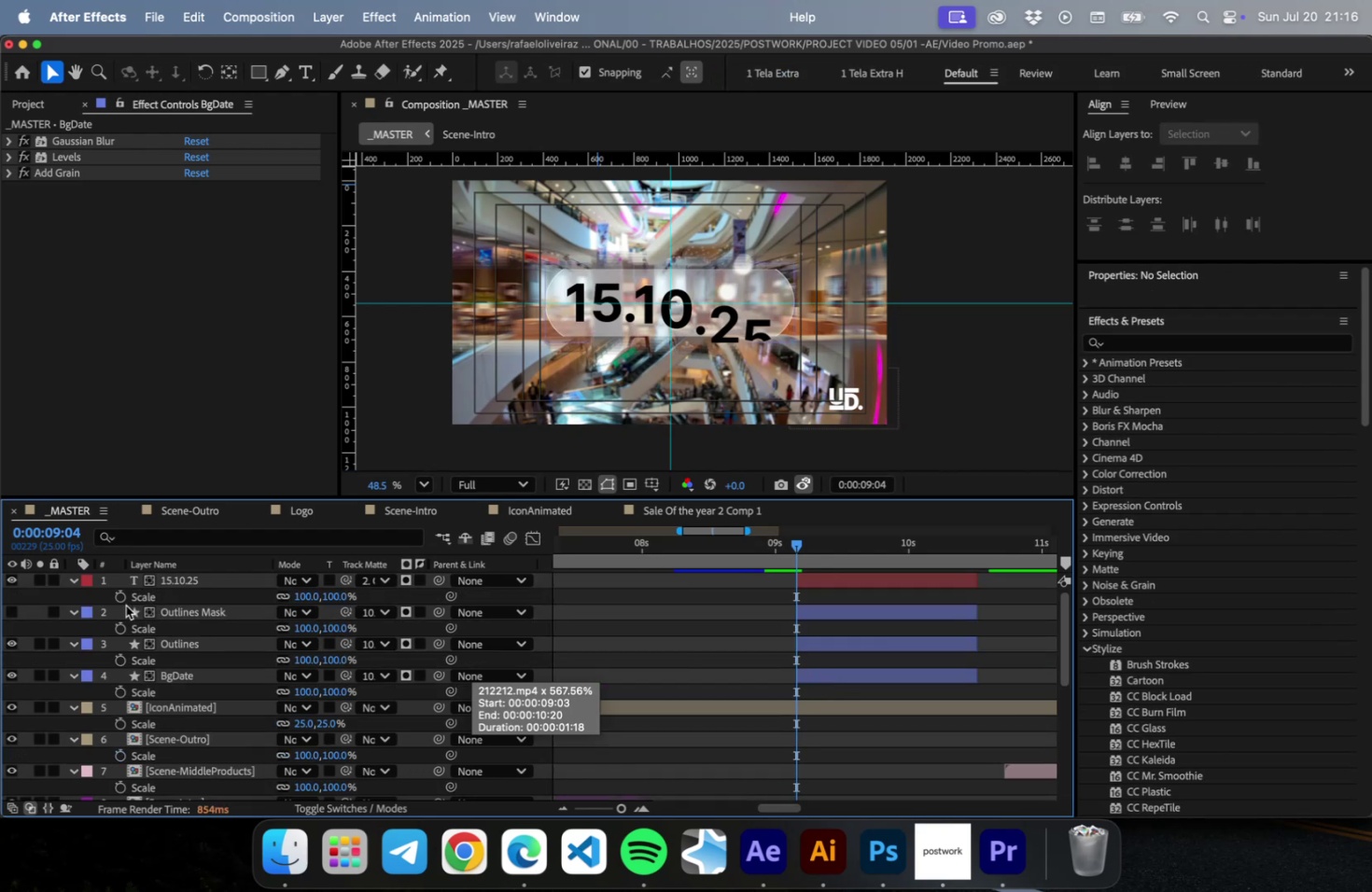 
key(Meta+CommandLeft)
 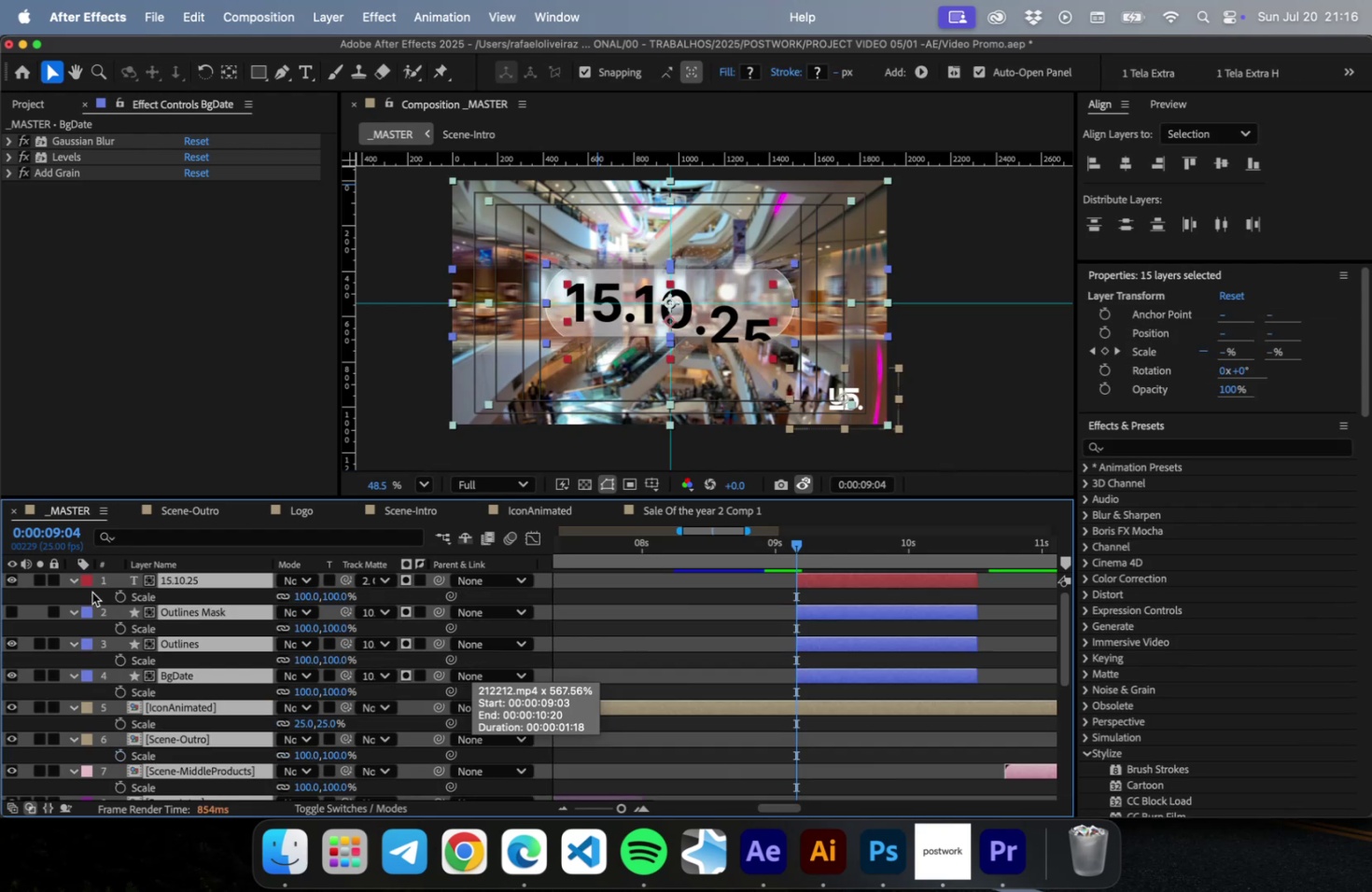 
key(Meta+A)
 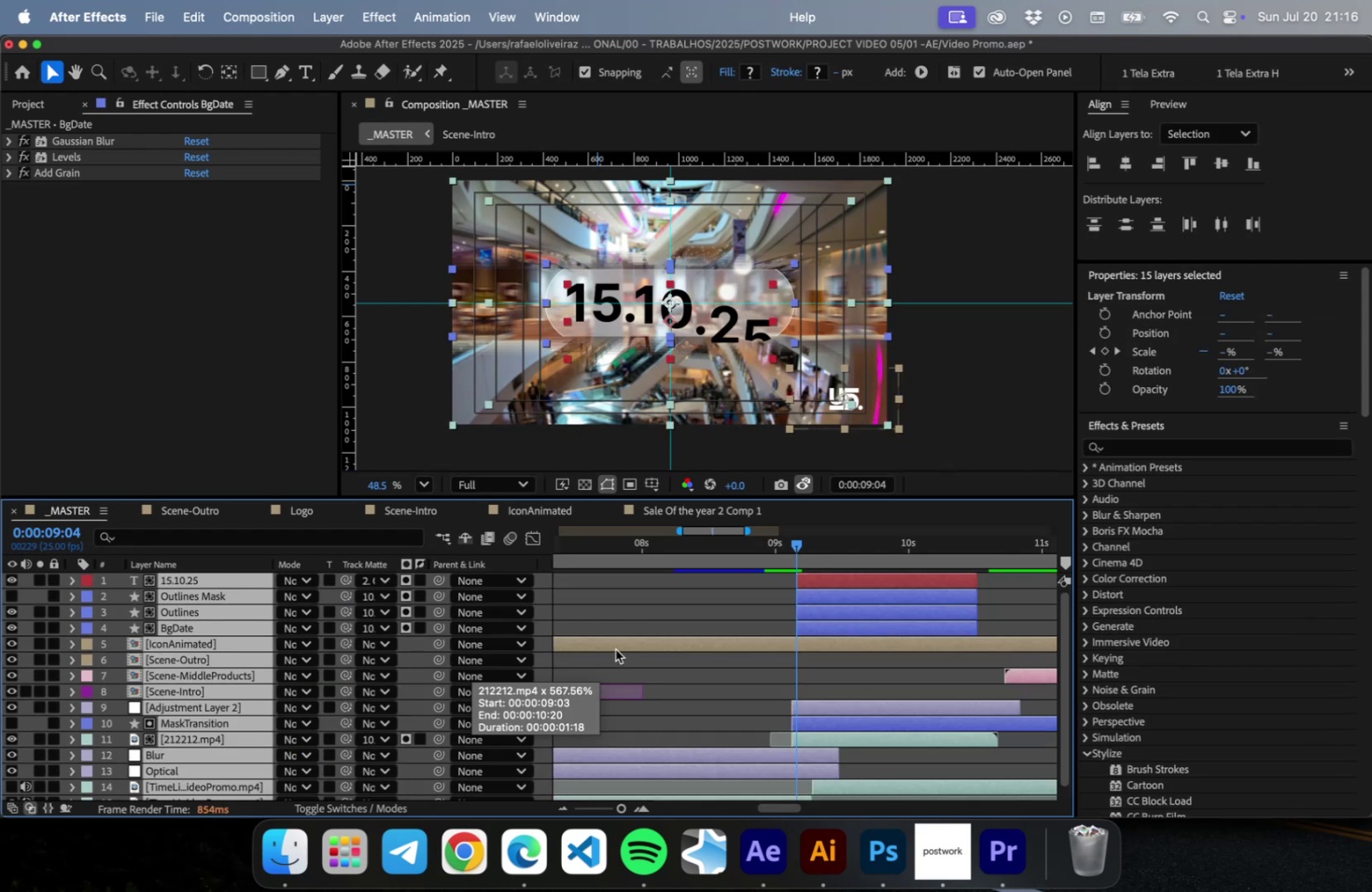 
key(Meta+CommandLeft)
 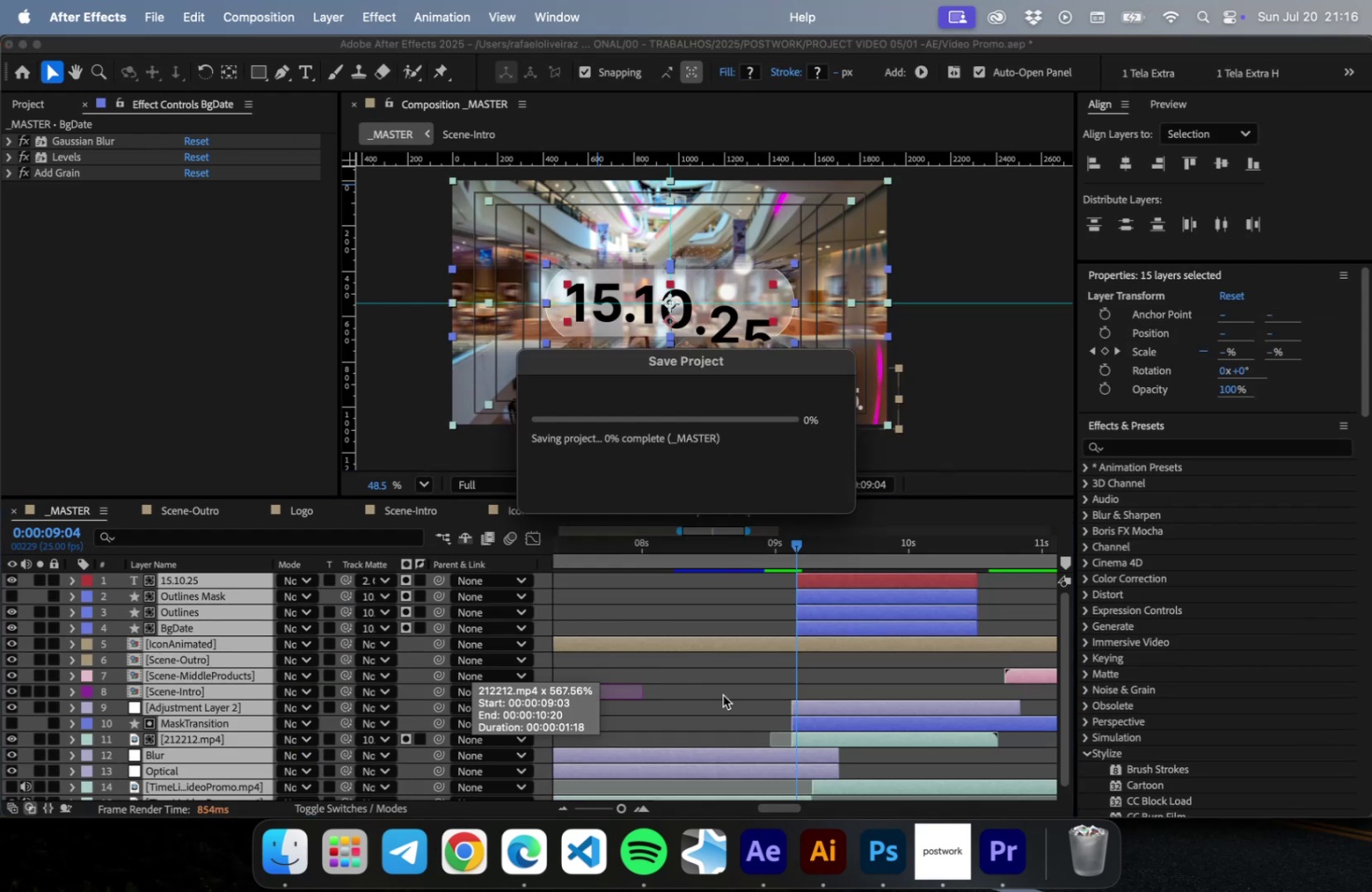 
key(Meta+S)
 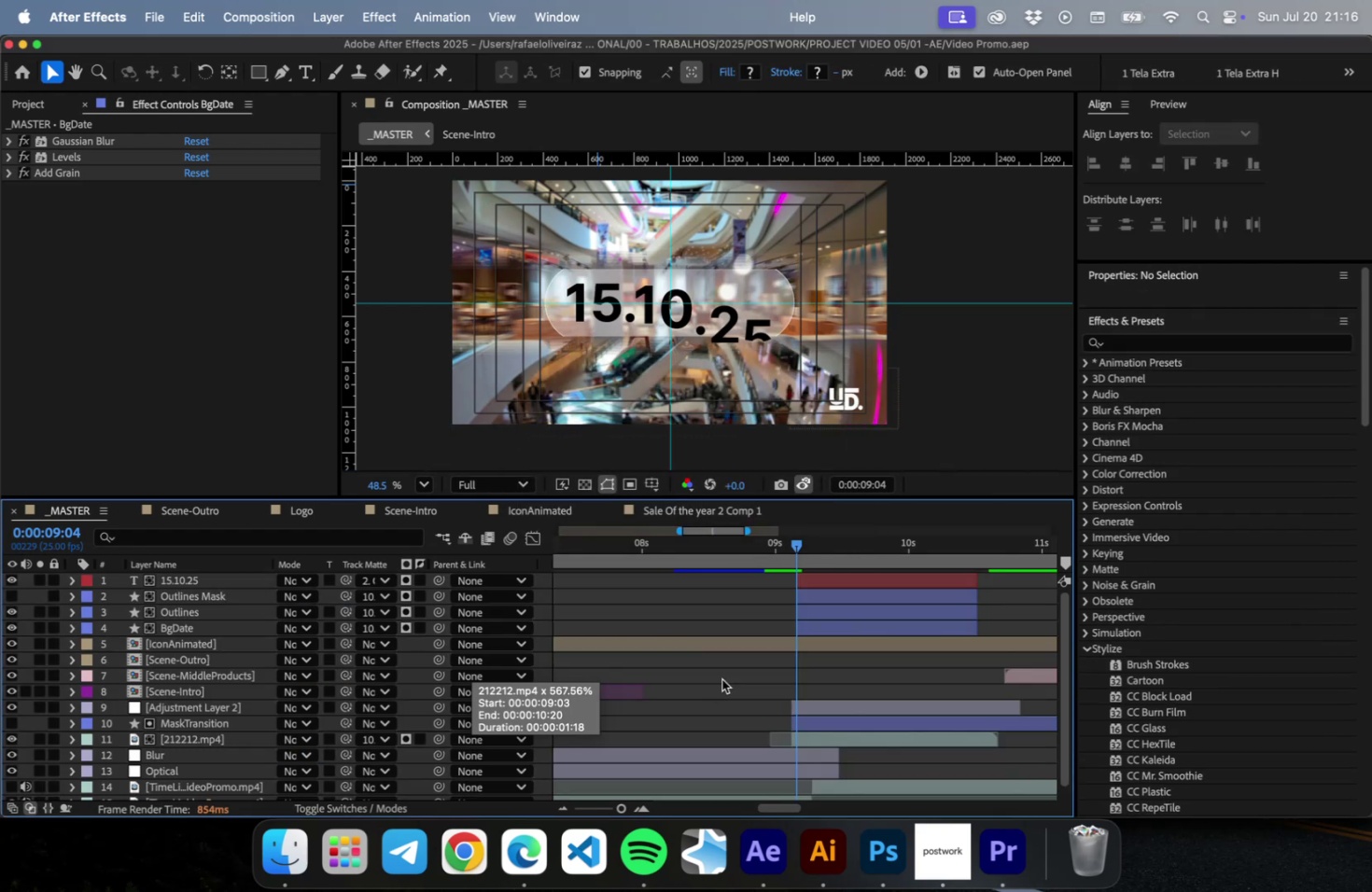 
left_click([710, 686])
 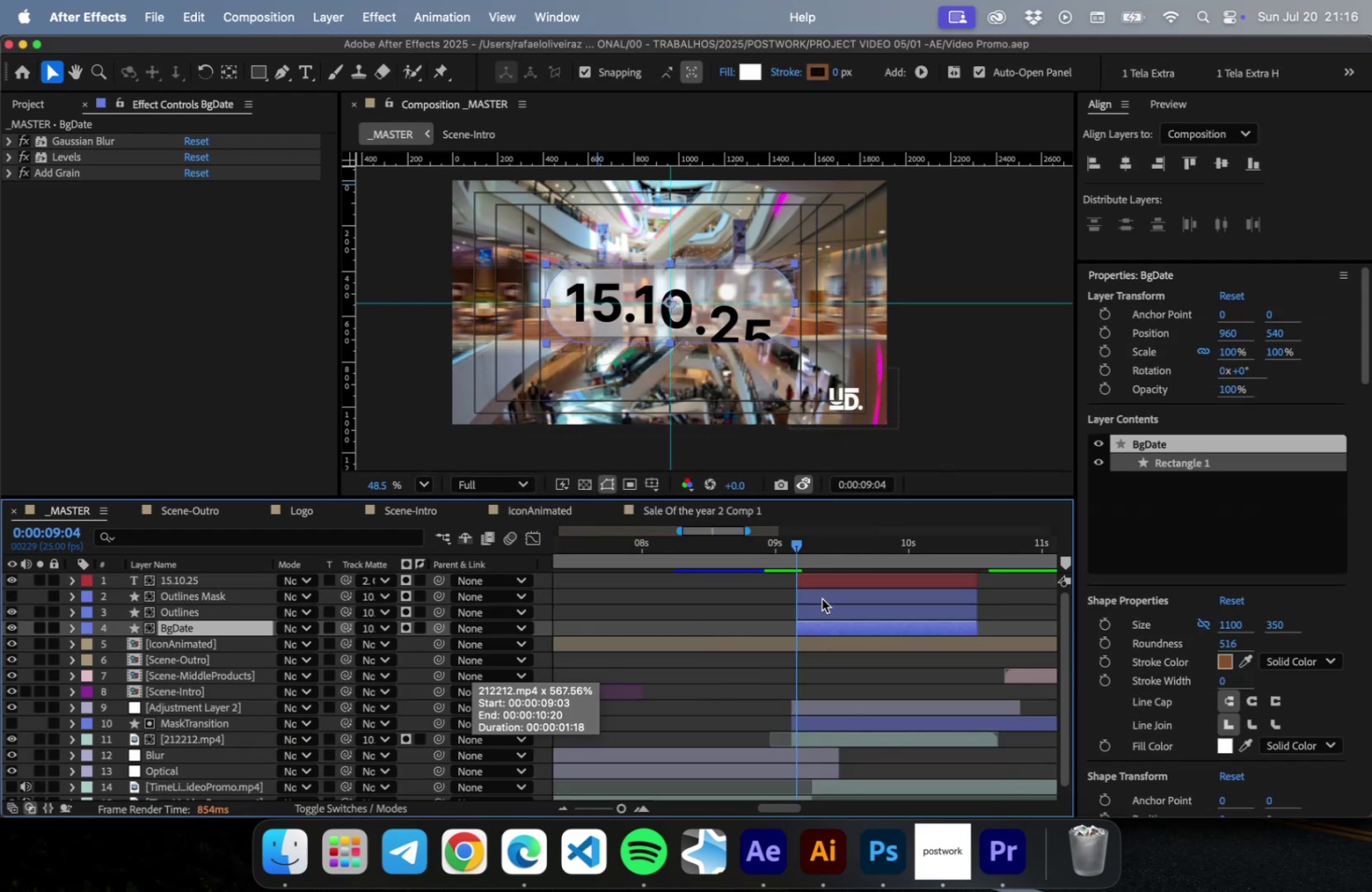 
hold_key(key=ShiftLeft, duration=0.6)
left_click([821, 581])
 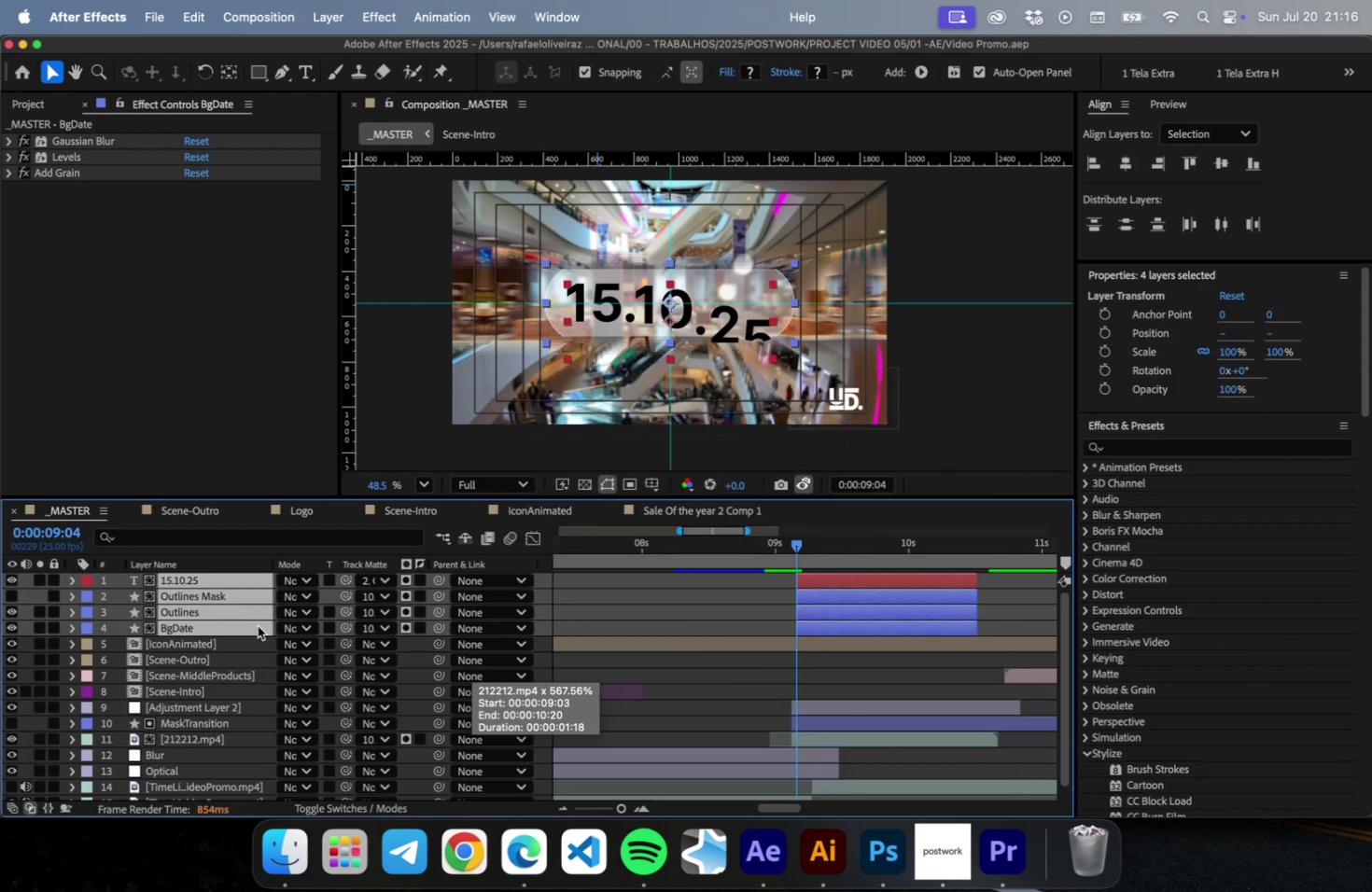 
left_click_drag(start_coordinate=[257, 628], to_coordinate=[272, 736])
 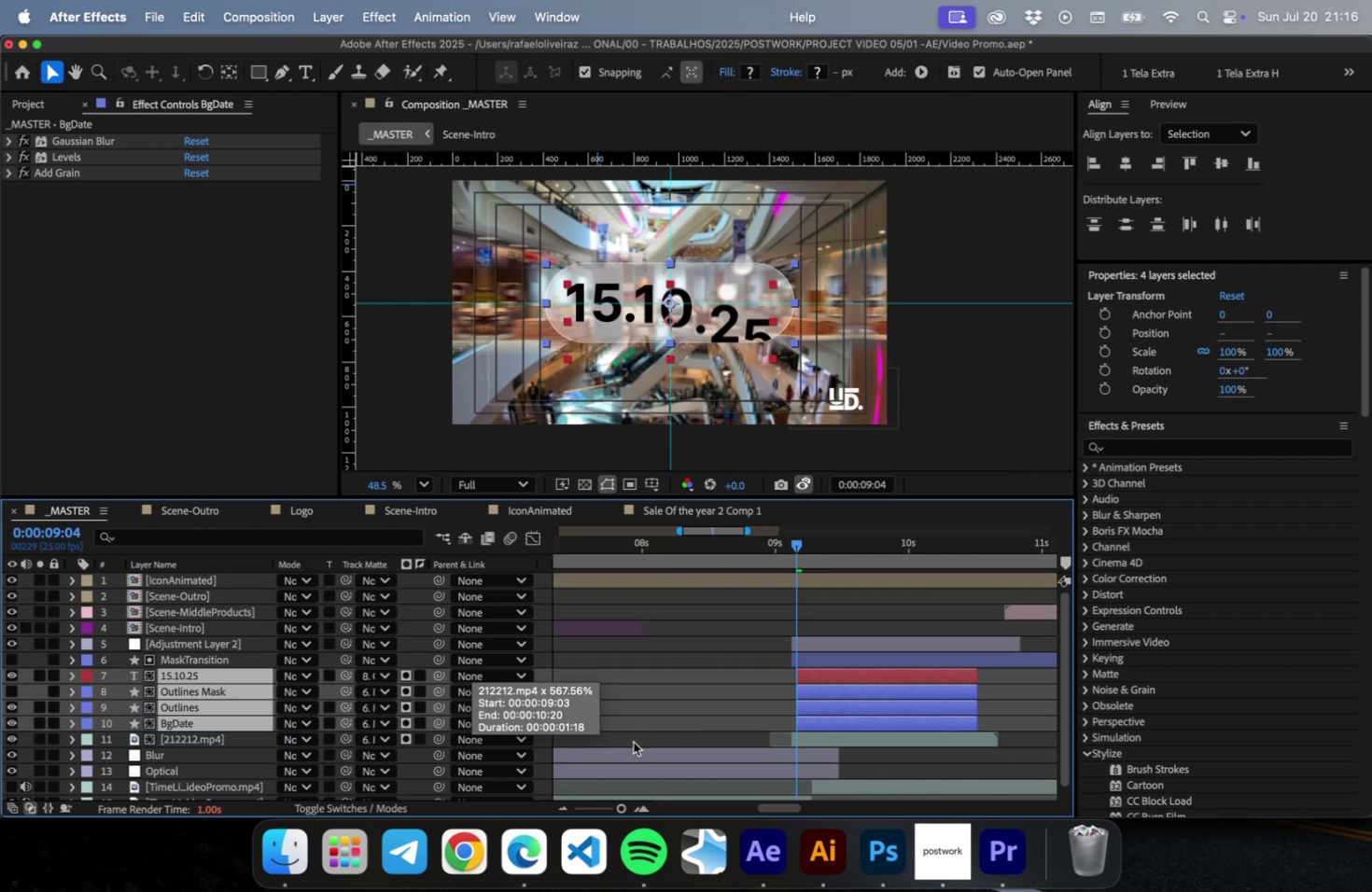 
key(Meta+CommandLeft)
 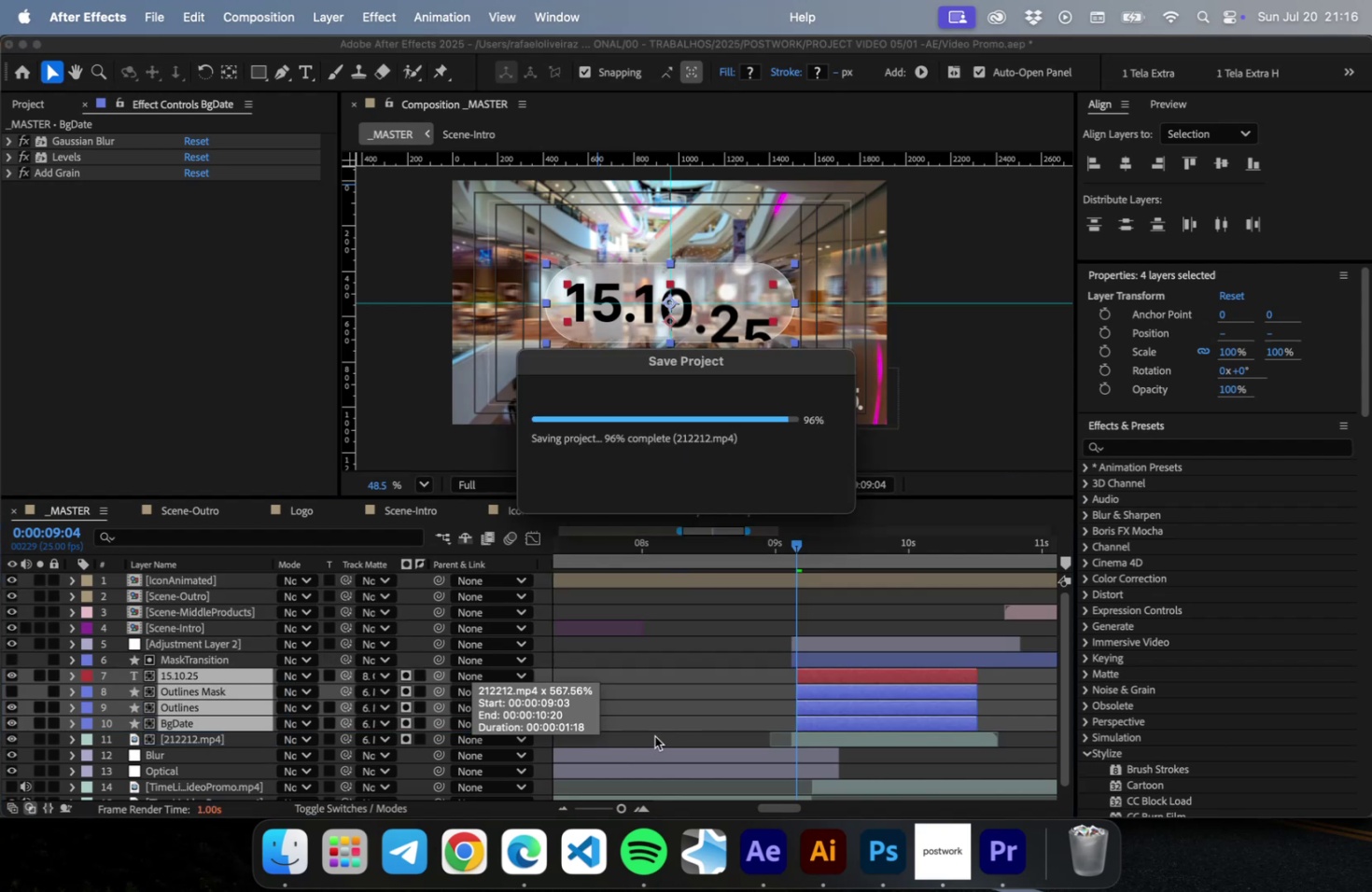 
key(Meta+S)
 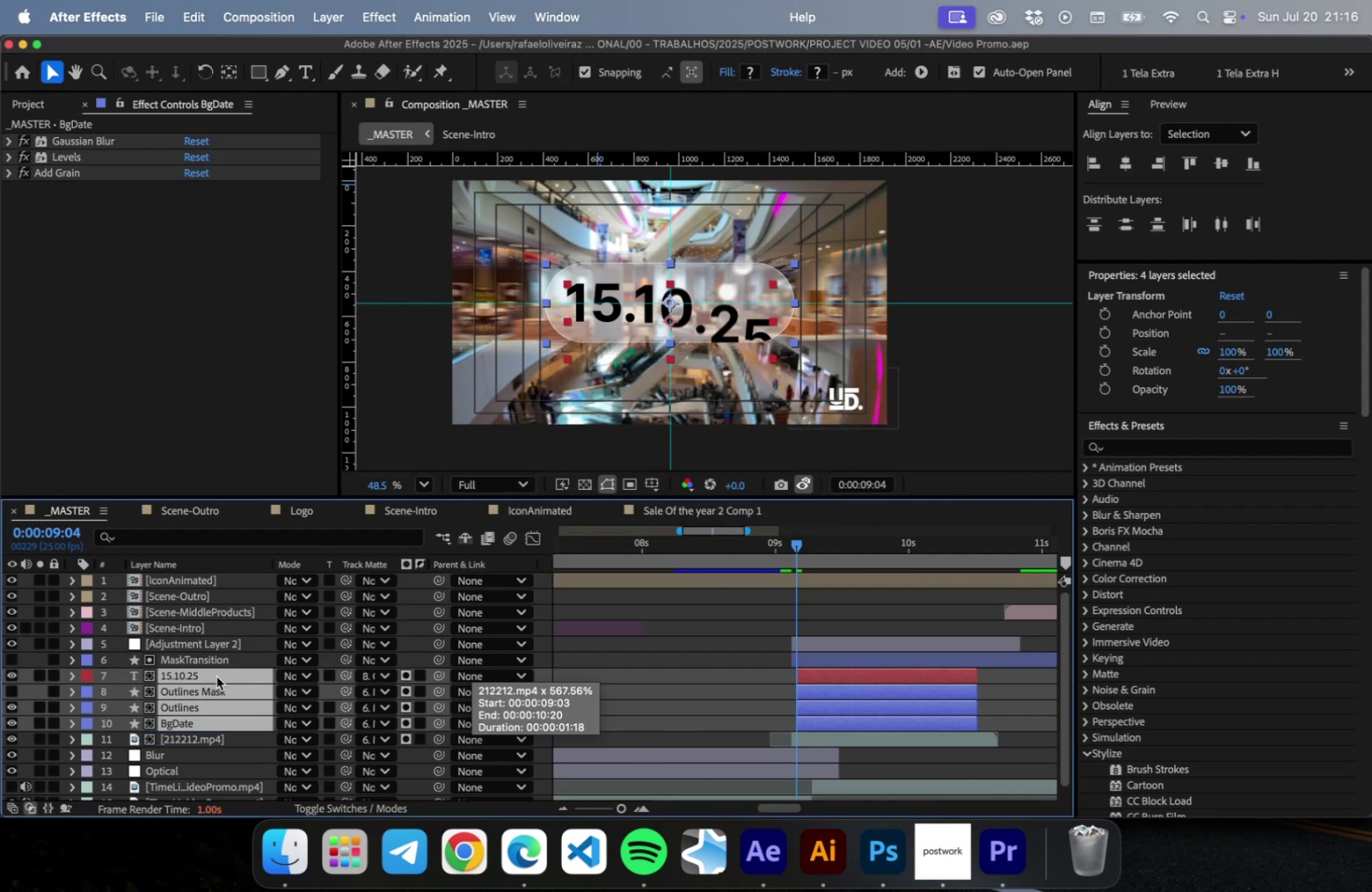 
left_click_drag(start_coordinate=[214, 673], to_coordinate=[215, 655])
 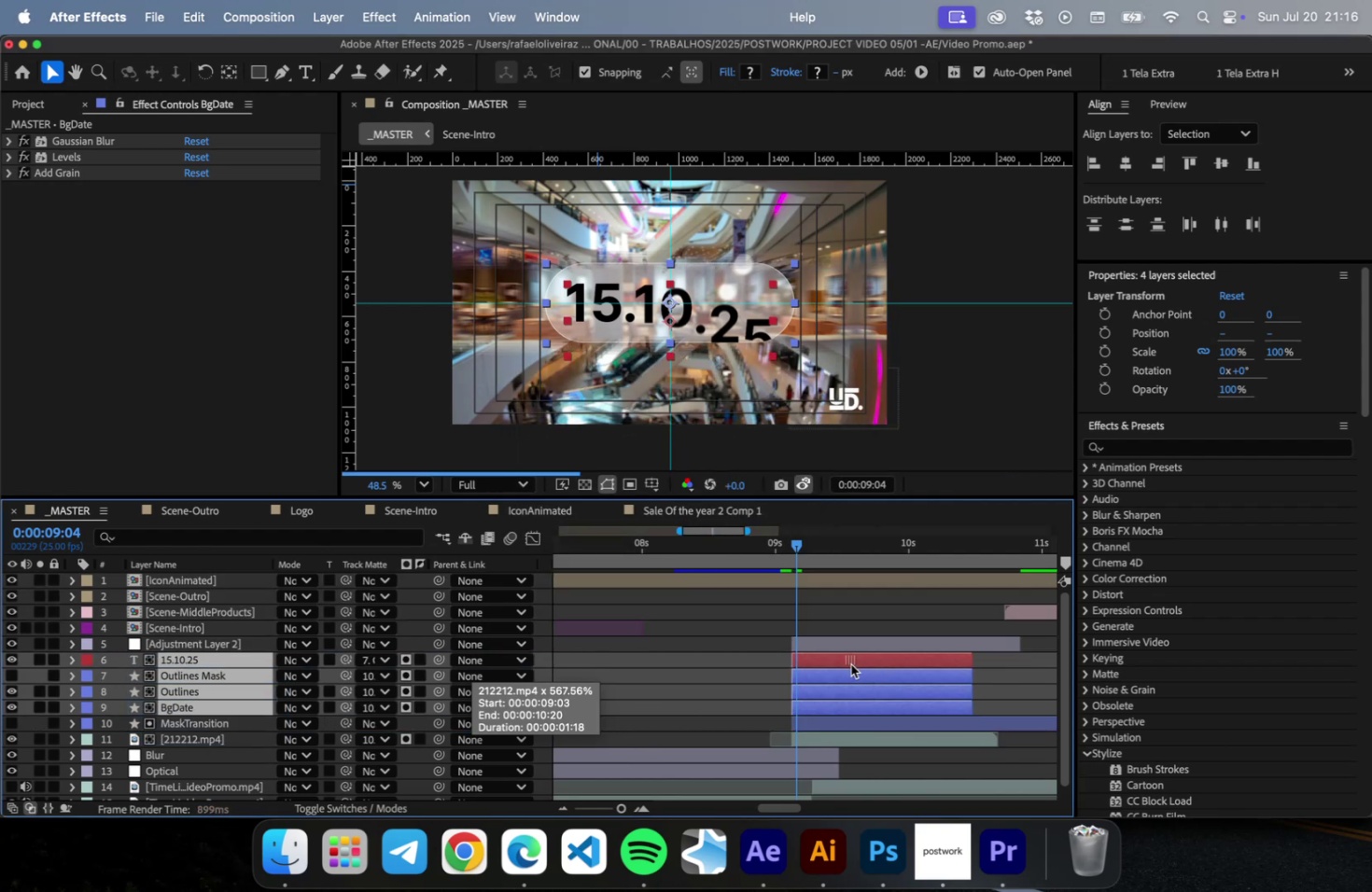 
left_click([1027, 687])
 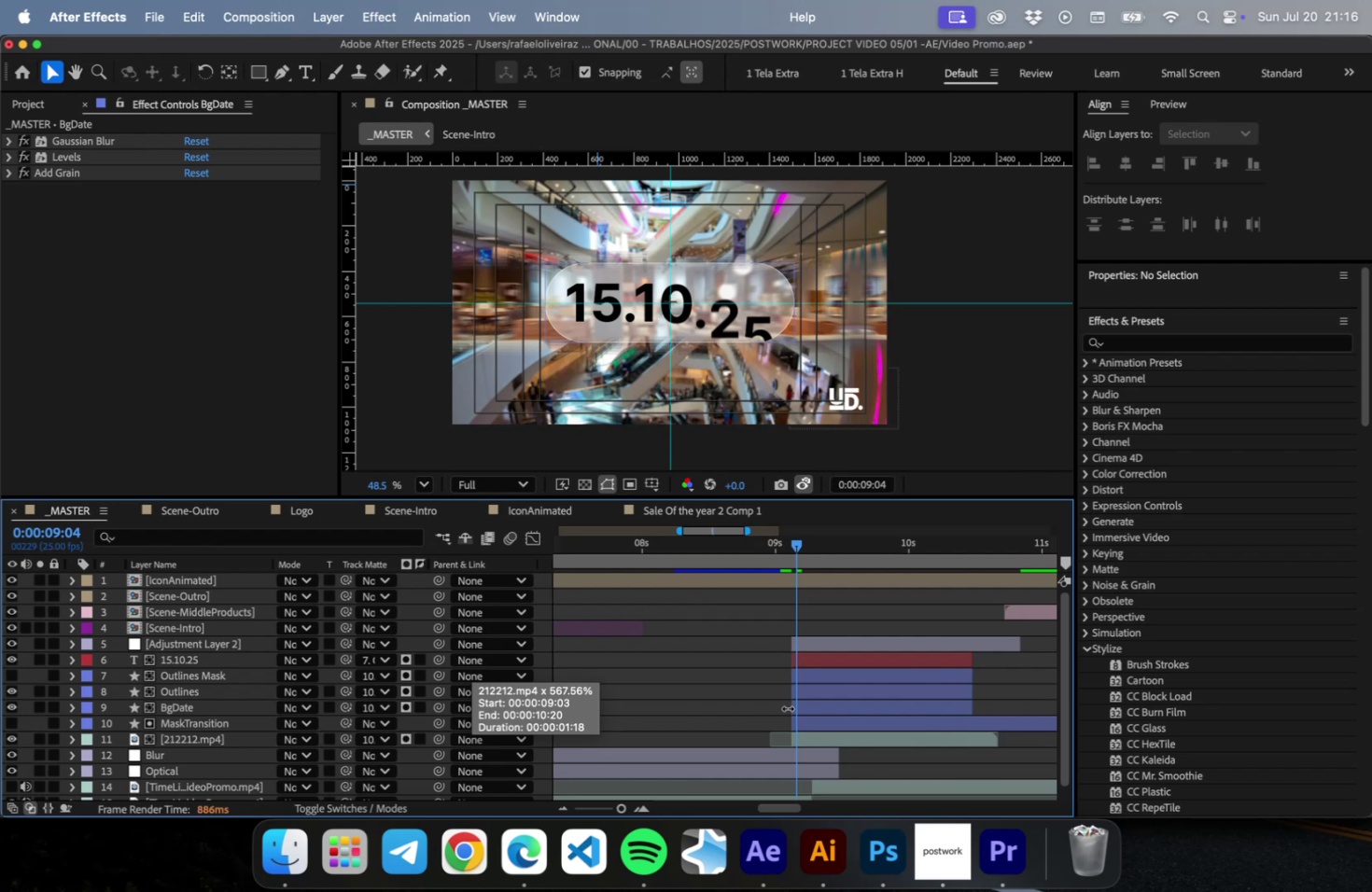 
left_click([806, 704])
 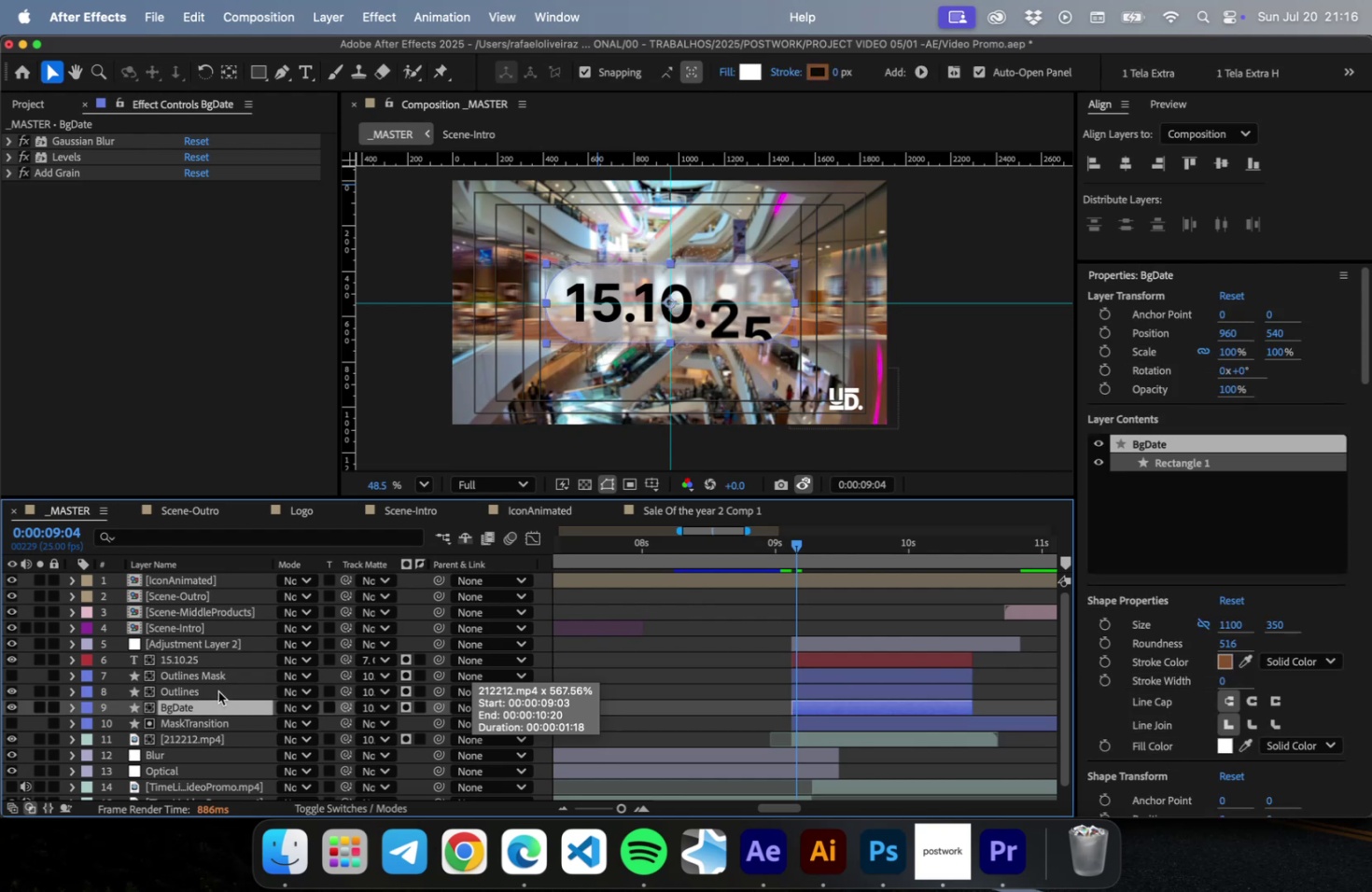 
left_click([218, 690])
 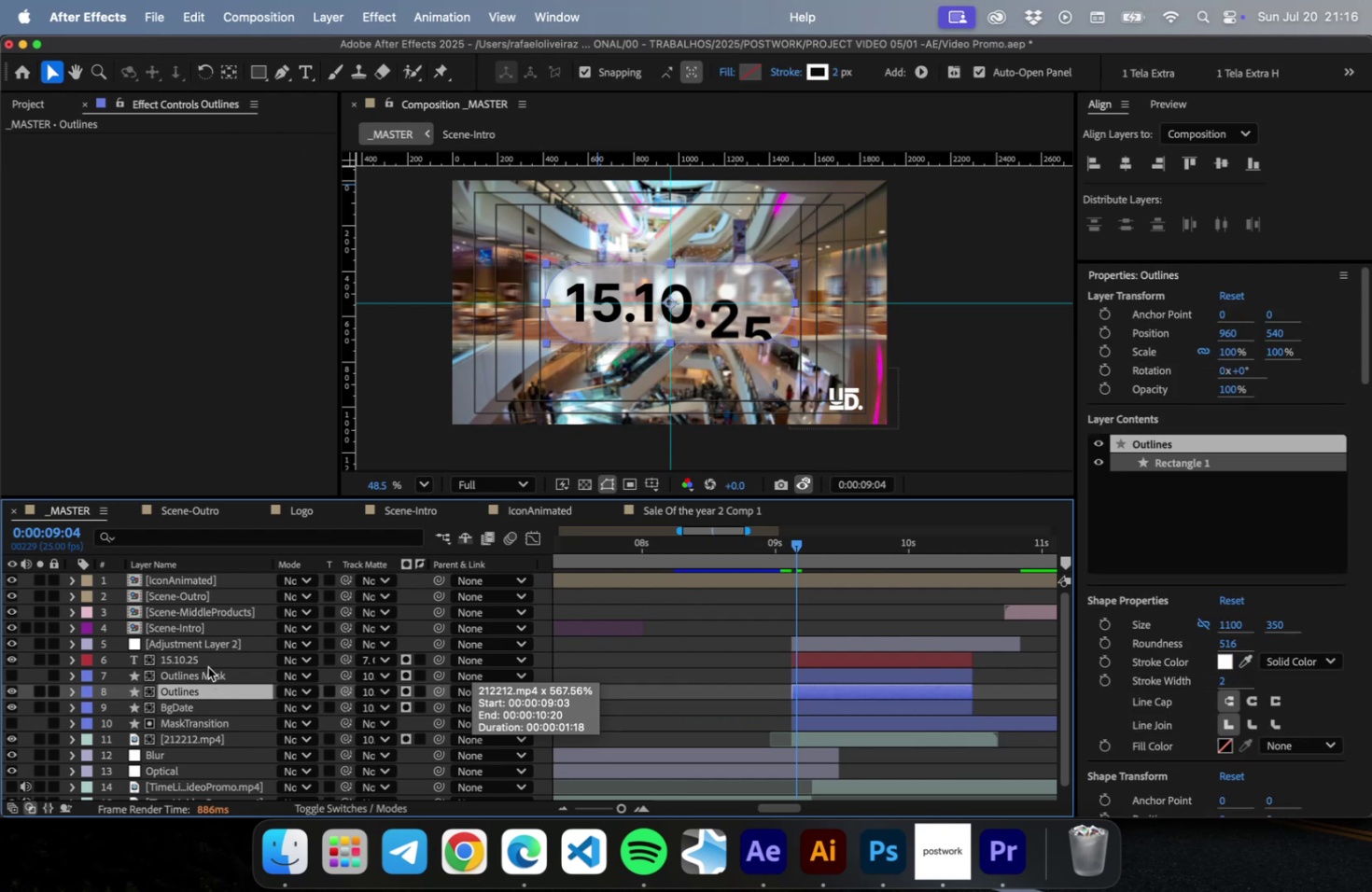 
hold_key(key=ShiftLeft, duration=0.51)
left_click([206, 661])
 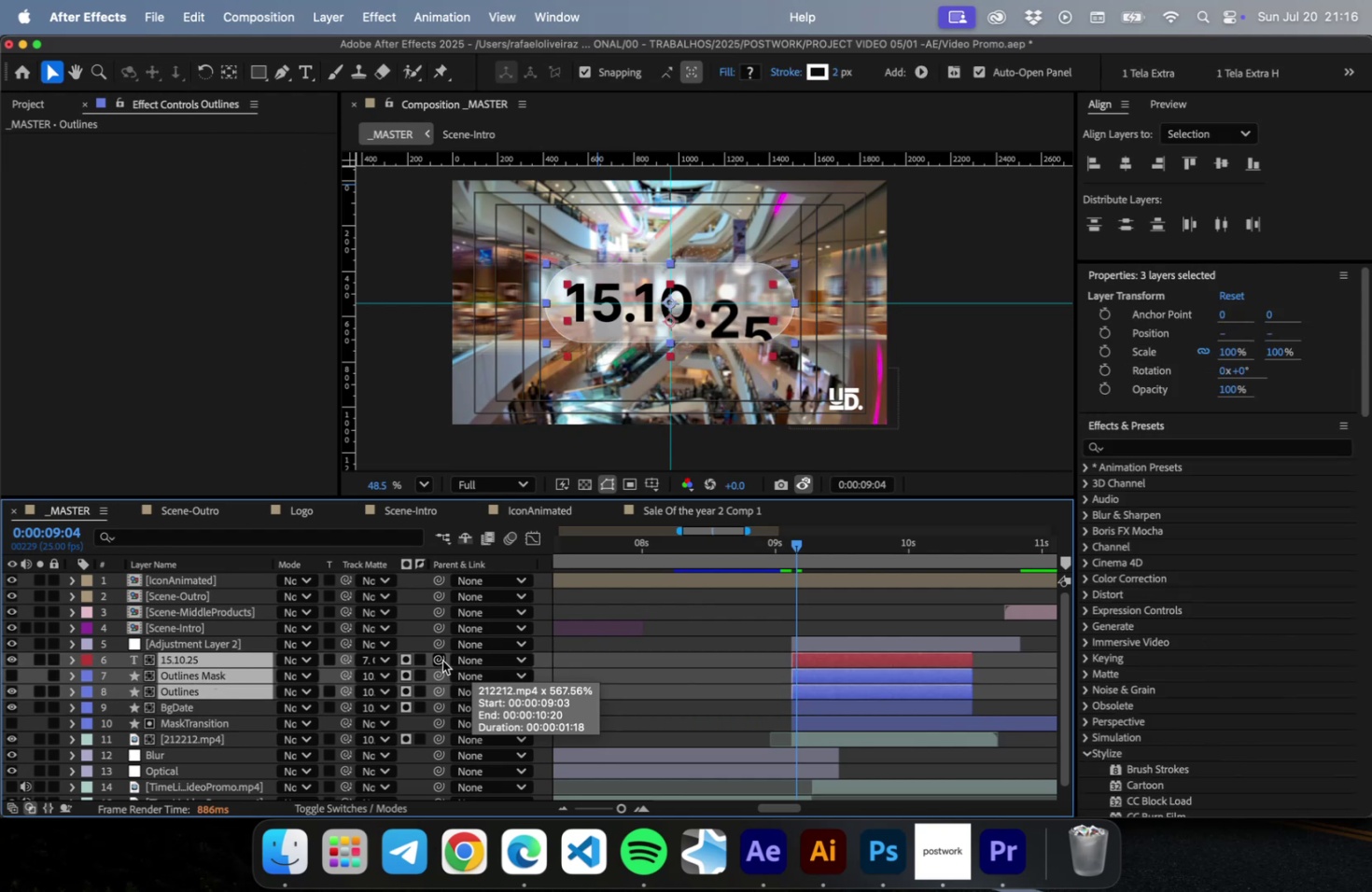 
left_click_drag(start_coordinate=[442, 660], to_coordinate=[215, 709])
 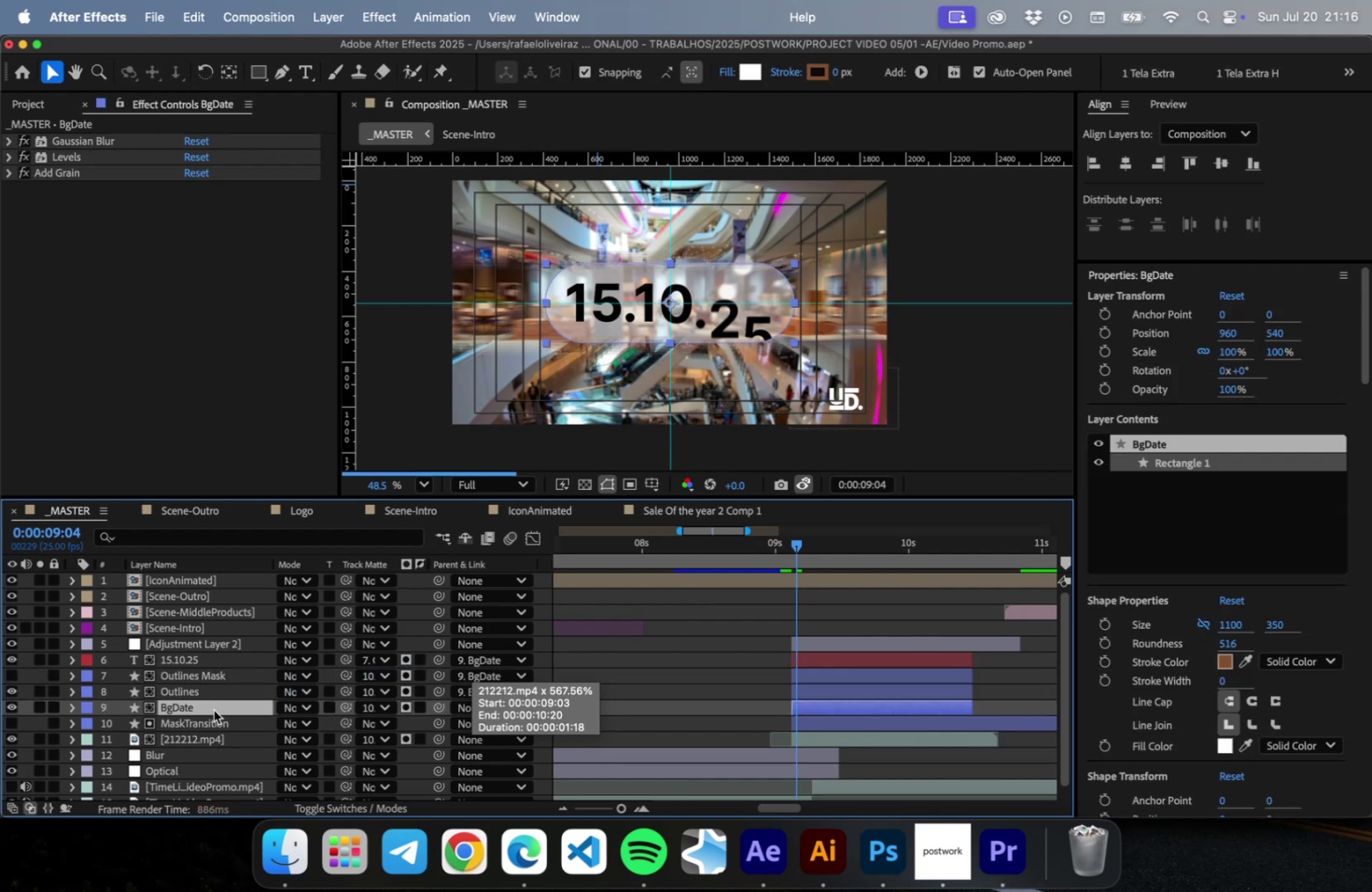 
left_click([214, 709])
 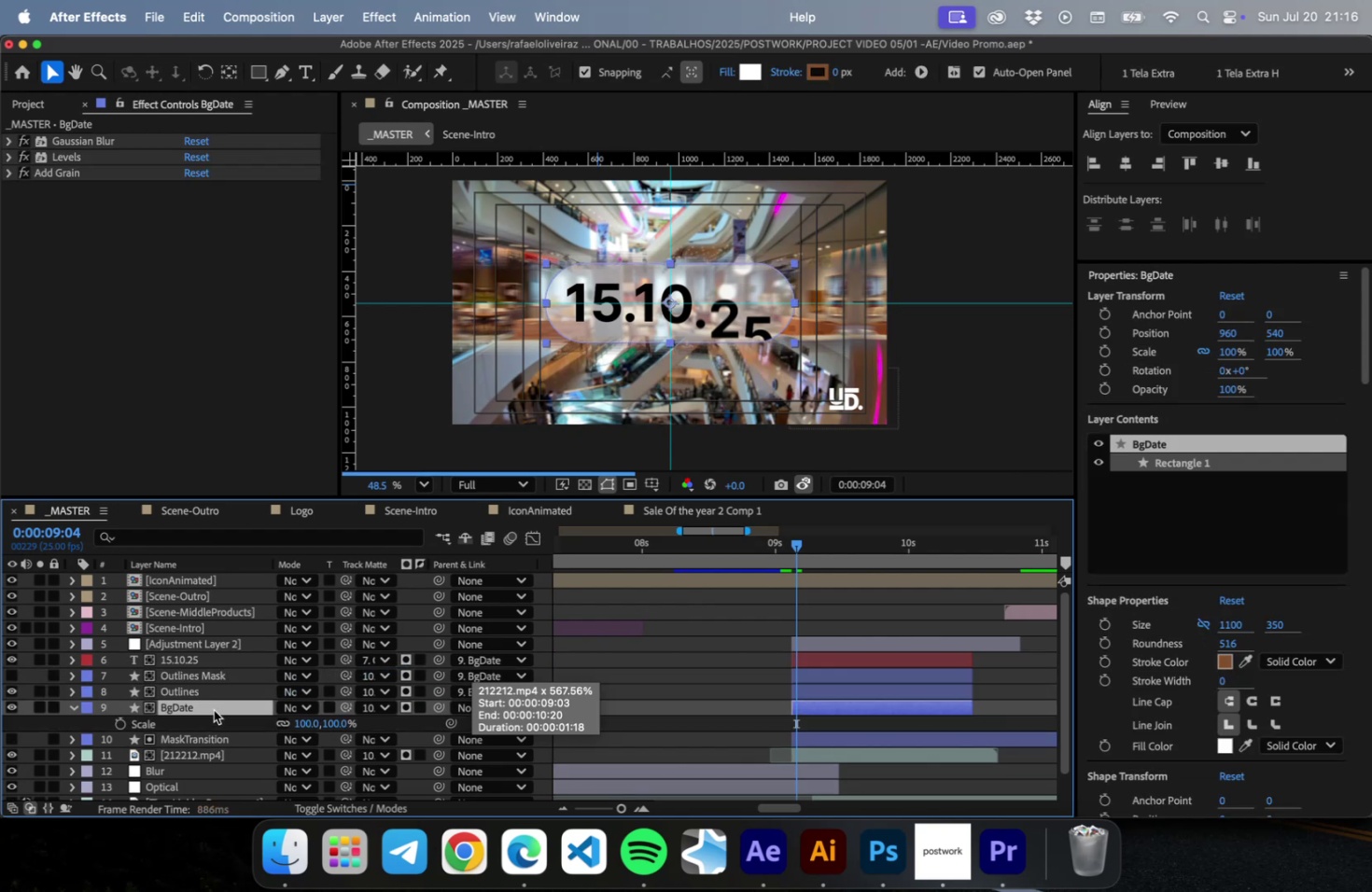 
key(S)
 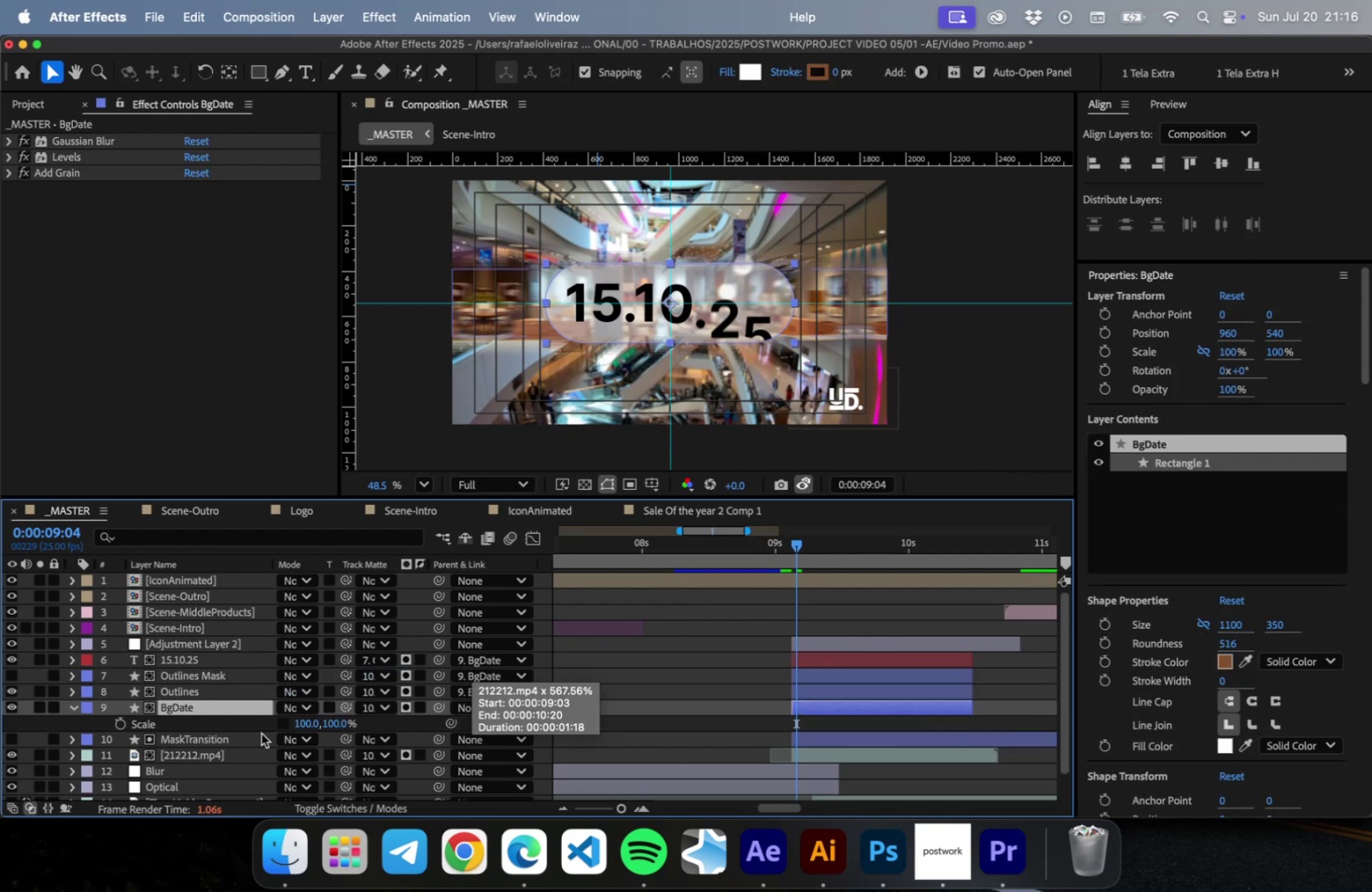 
left_click([281, 725])
 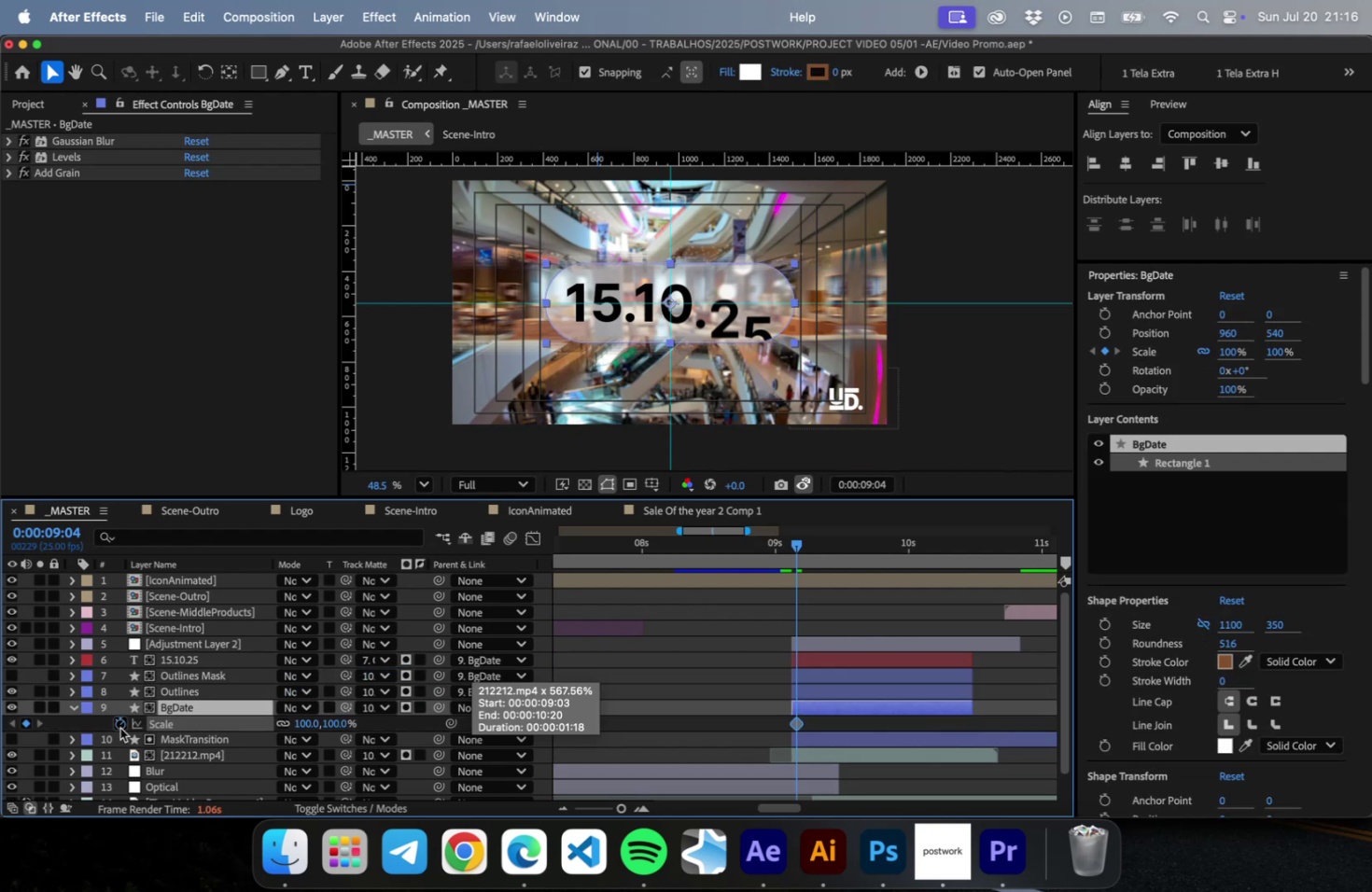 
left_click([119, 727])
 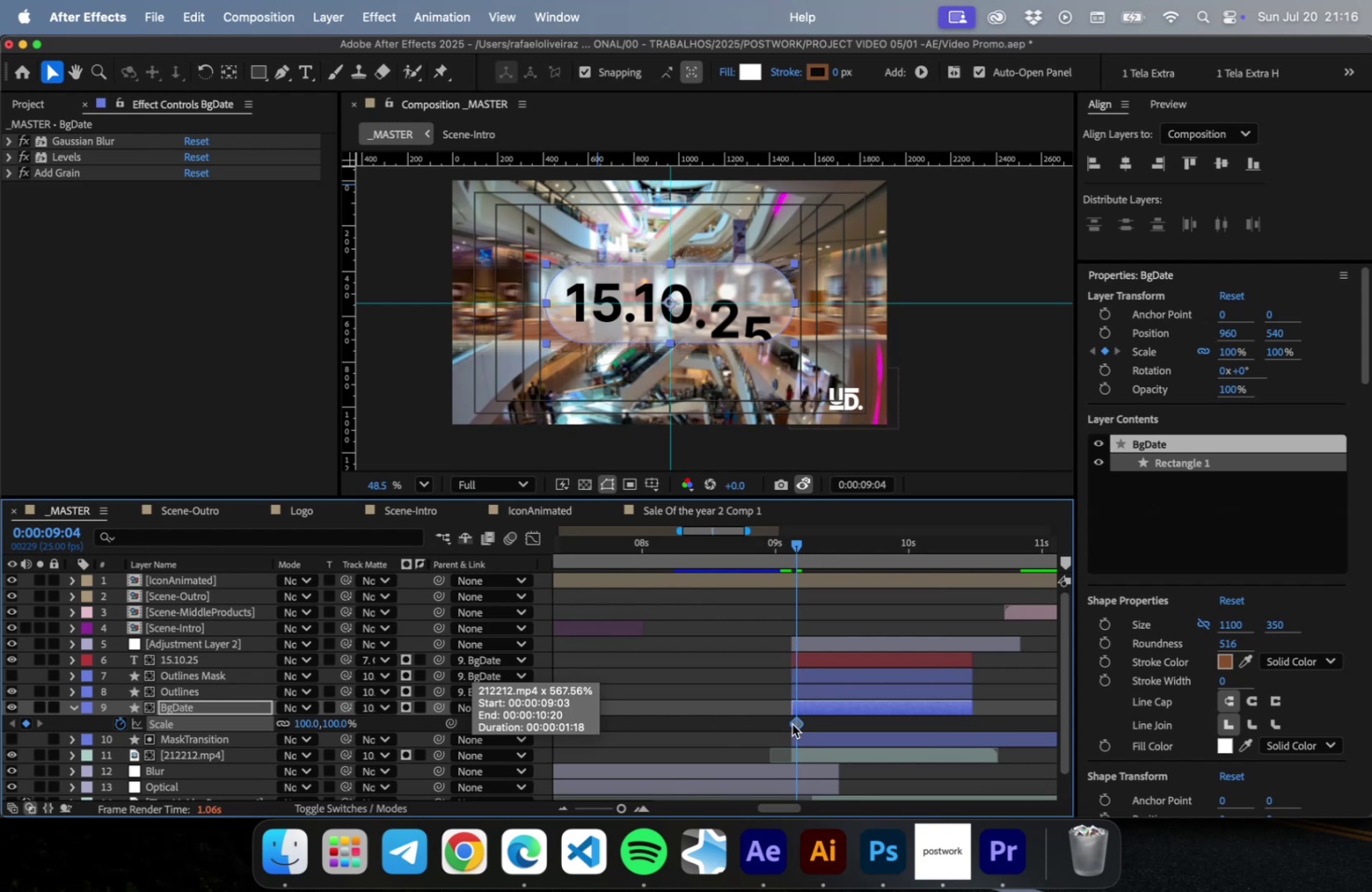 
left_click_drag(start_coordinate=[795, 723], to_coordinate=[830, 721])
 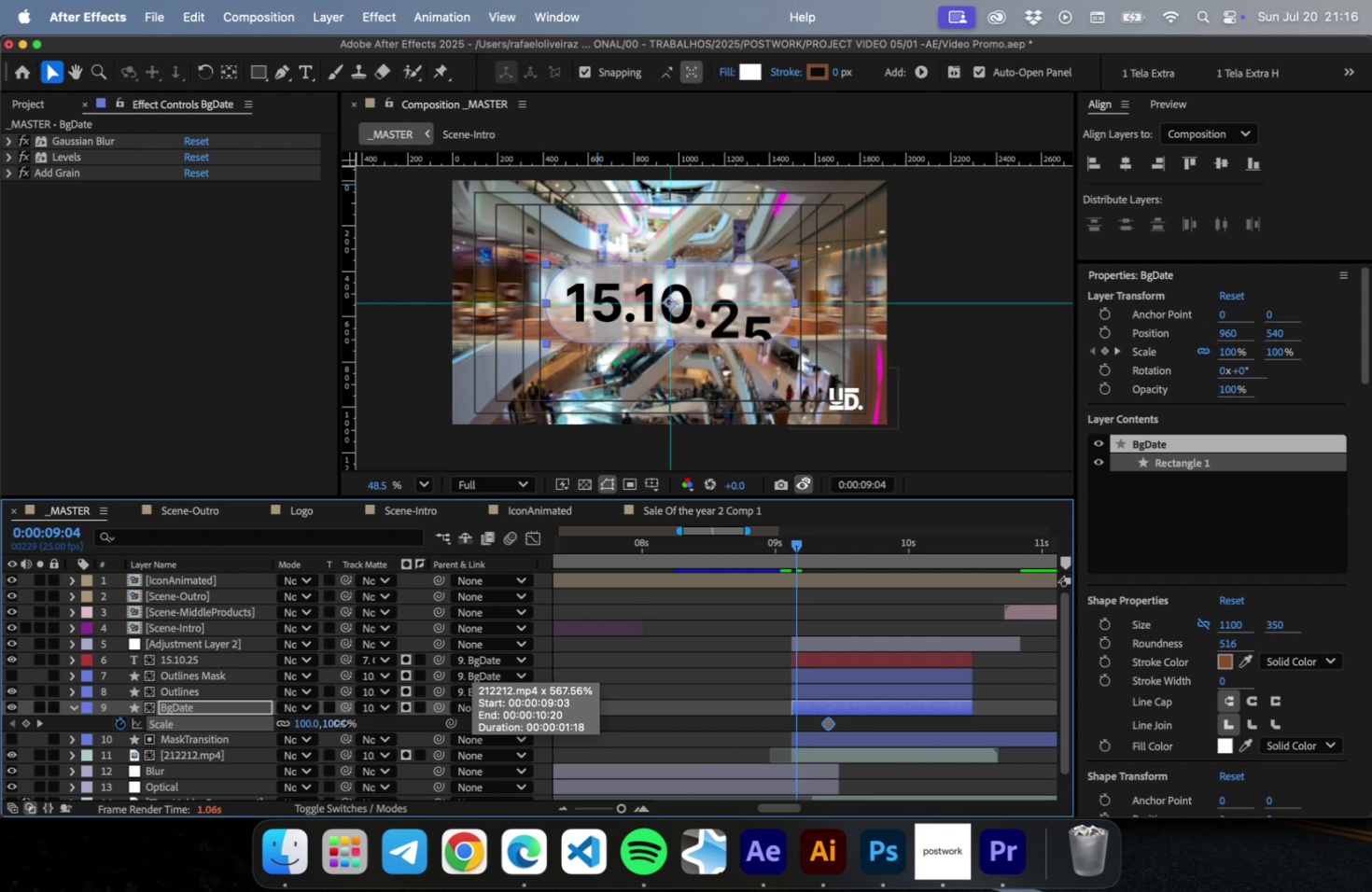 
left_click([341, 721])
 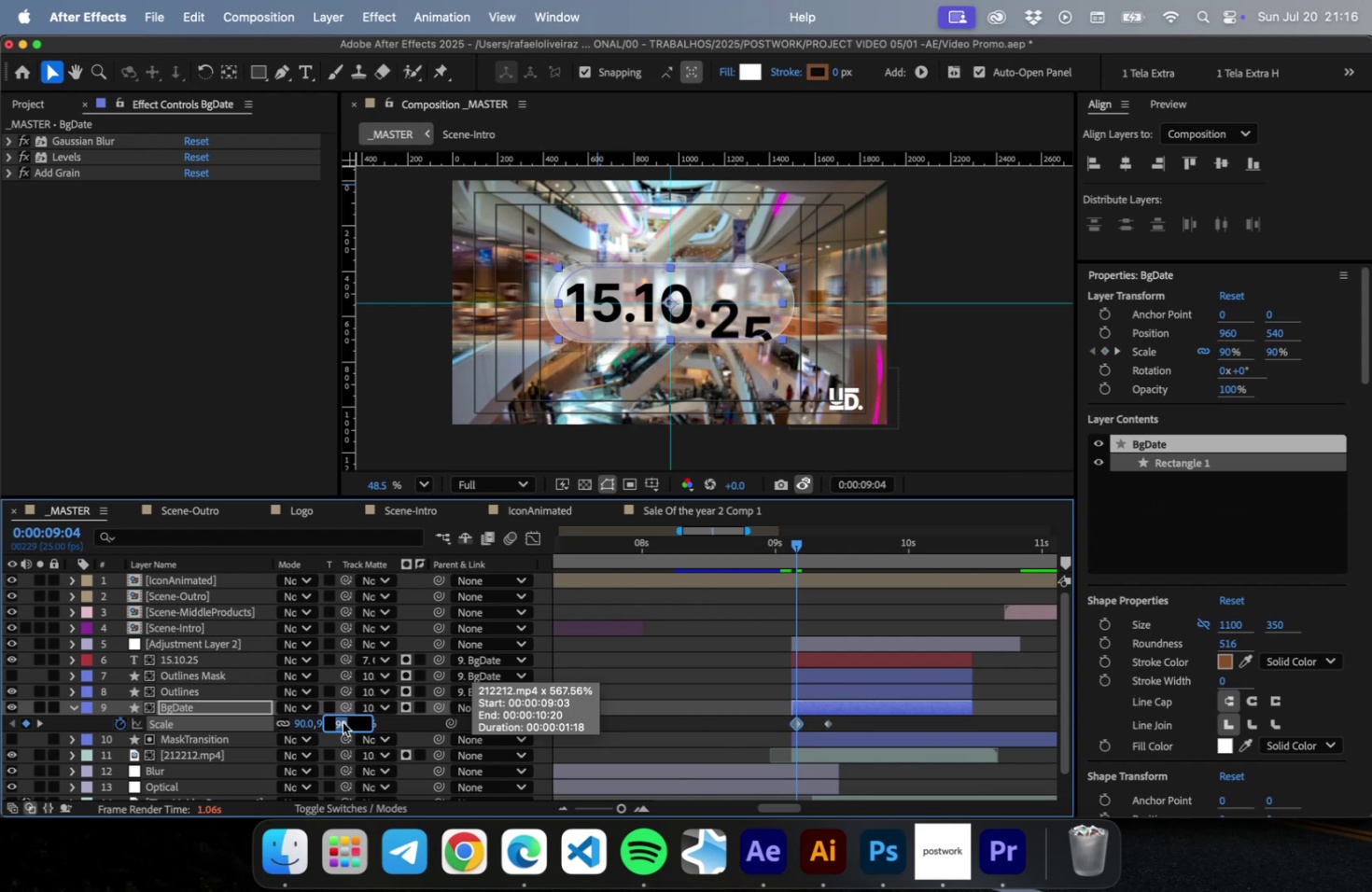 
key(Shift+ArrowDown)
 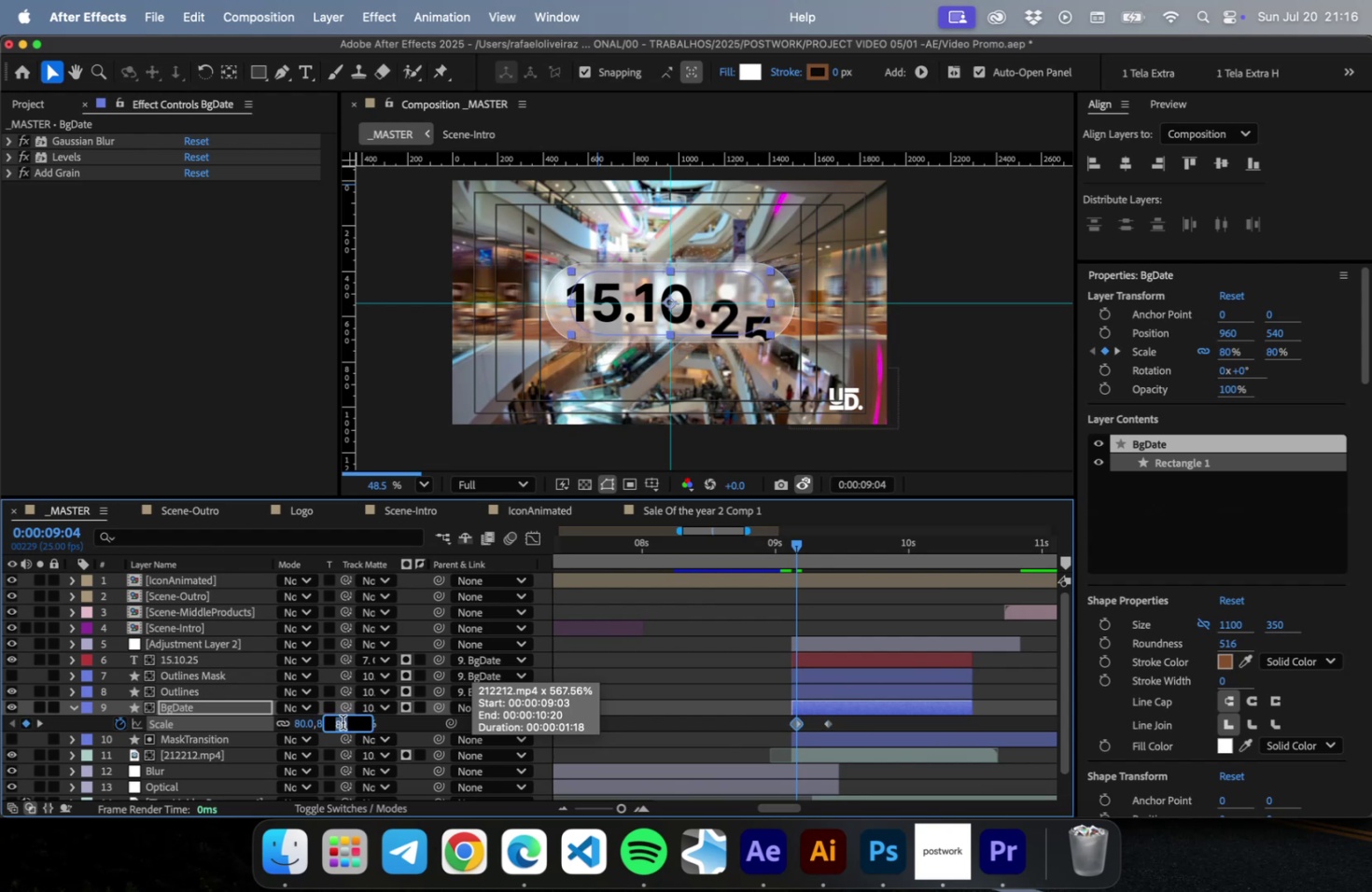 
key(Shift+ArrowDown)
 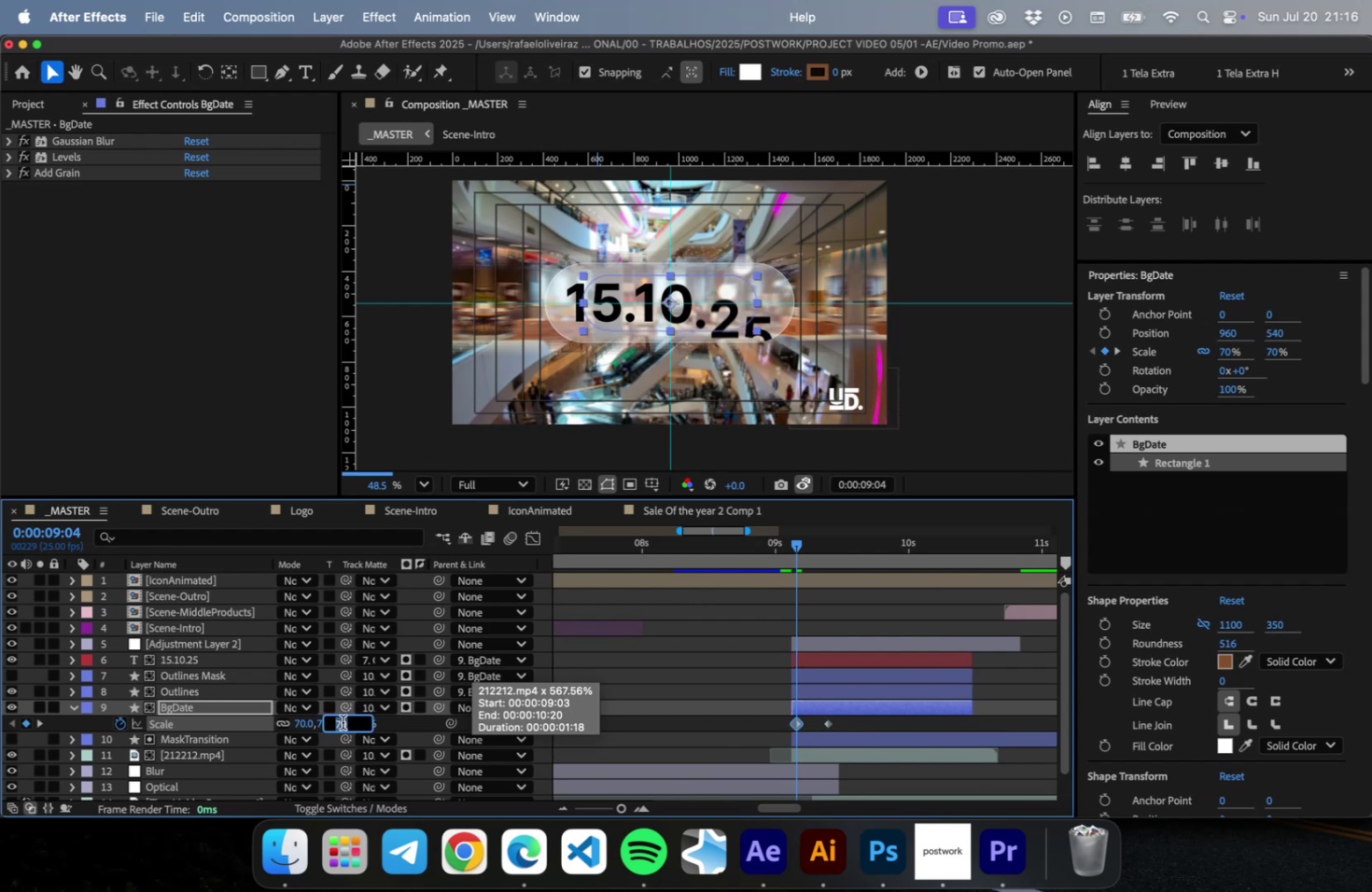 
key(Shift+ArrowDown)
 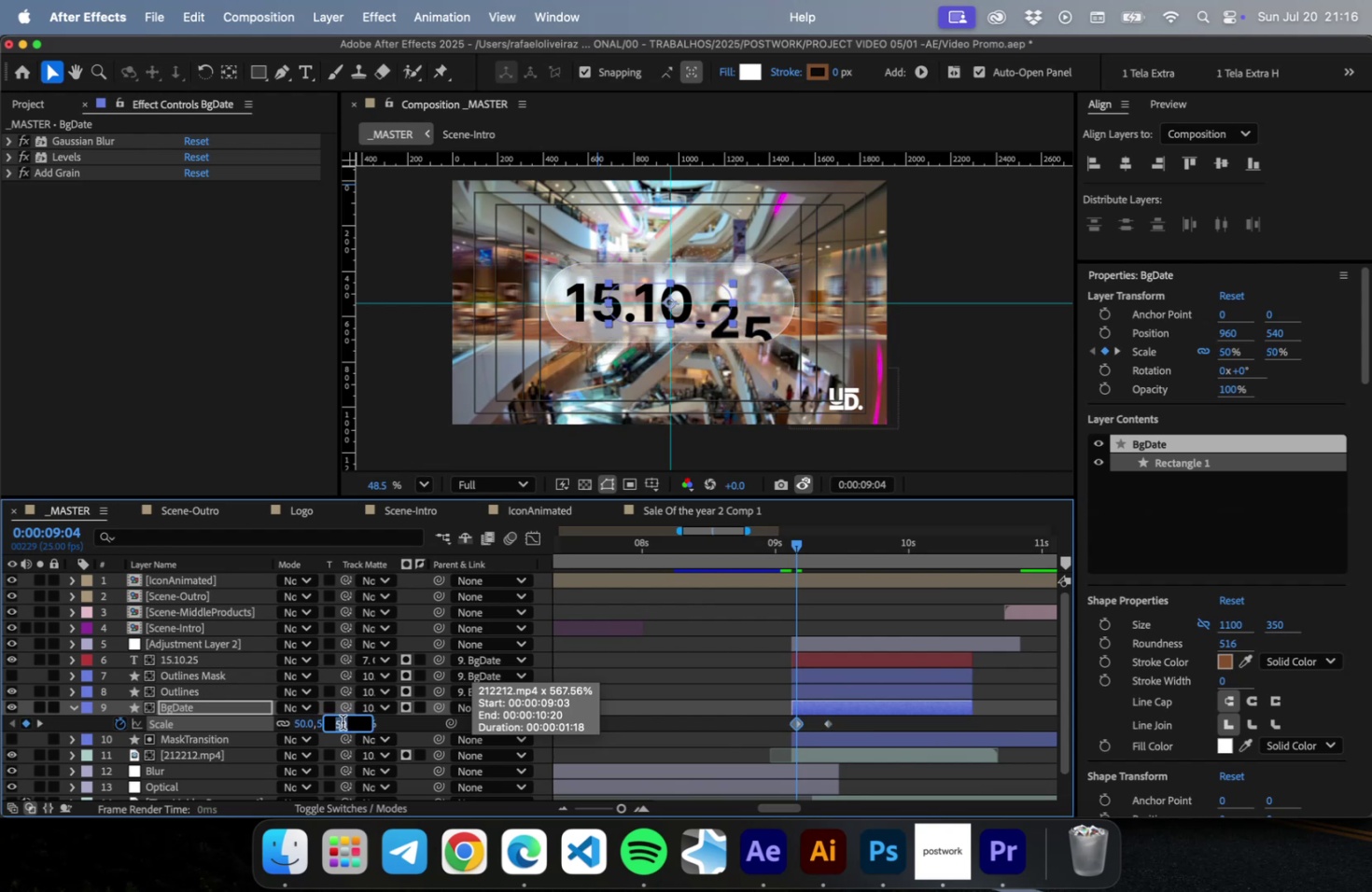 
key(Shift+ArrowDown)
 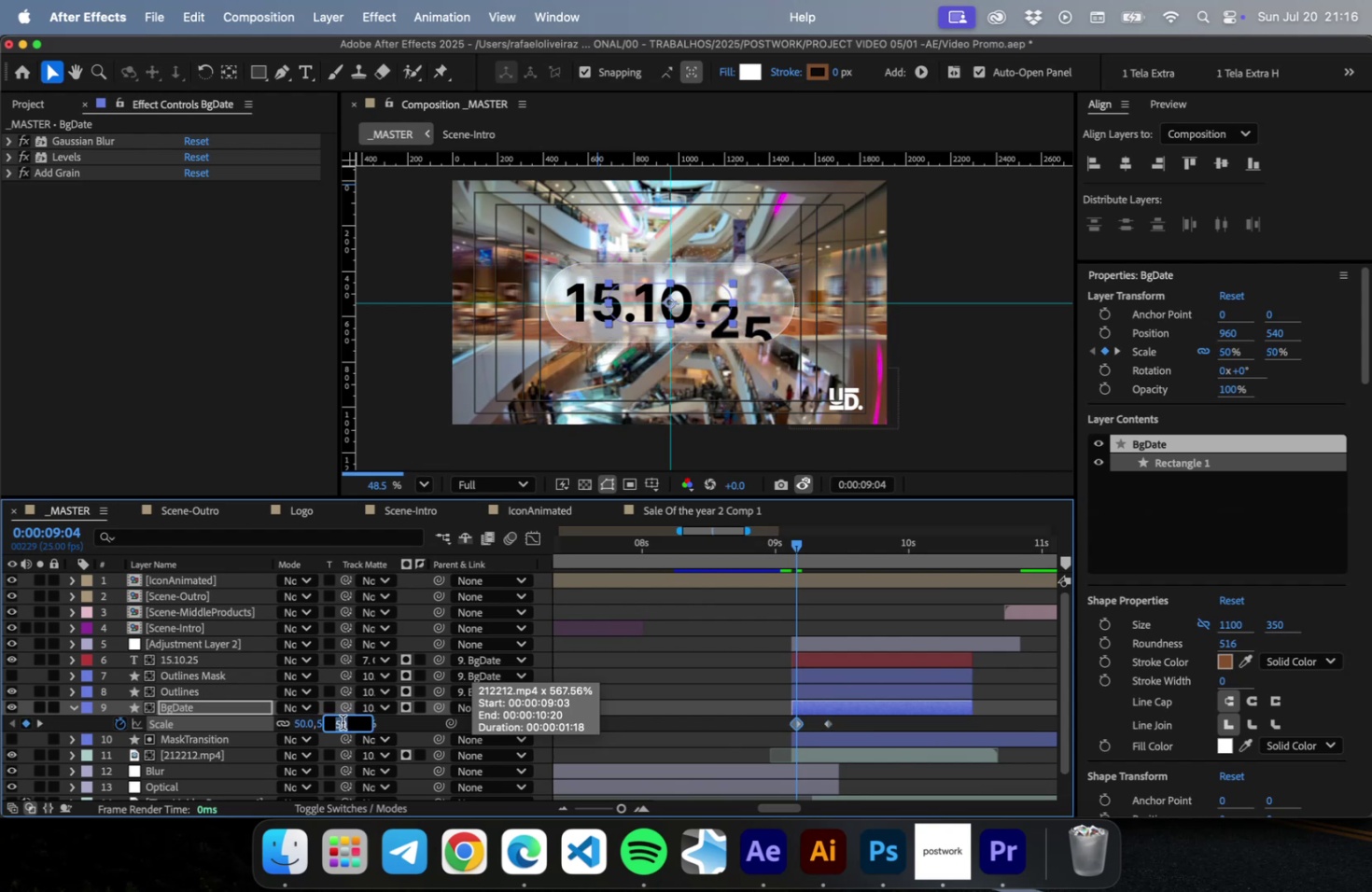 
key(Shift+ArrowDown)
 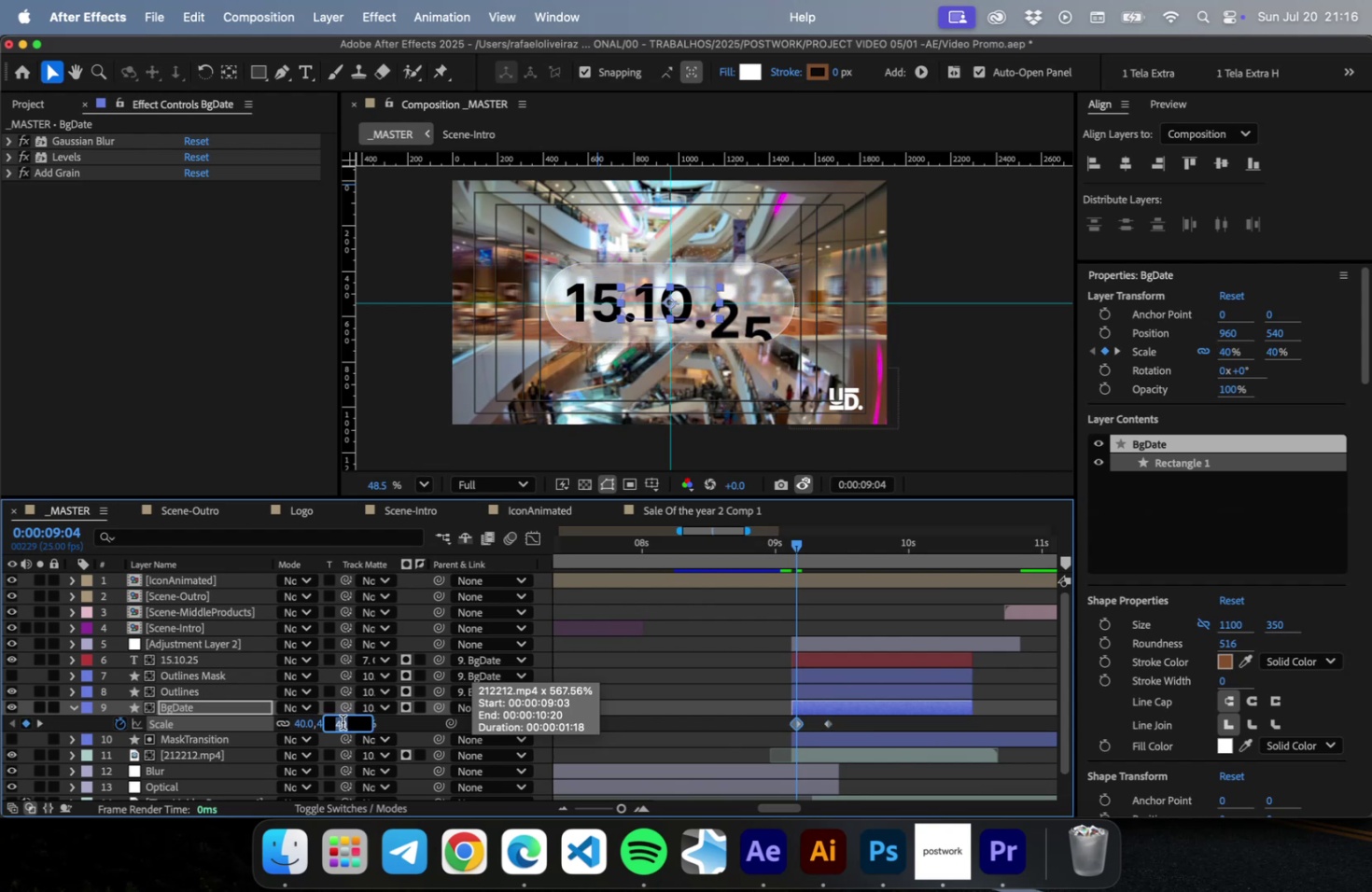 
key(Shift+ArrowDown)
 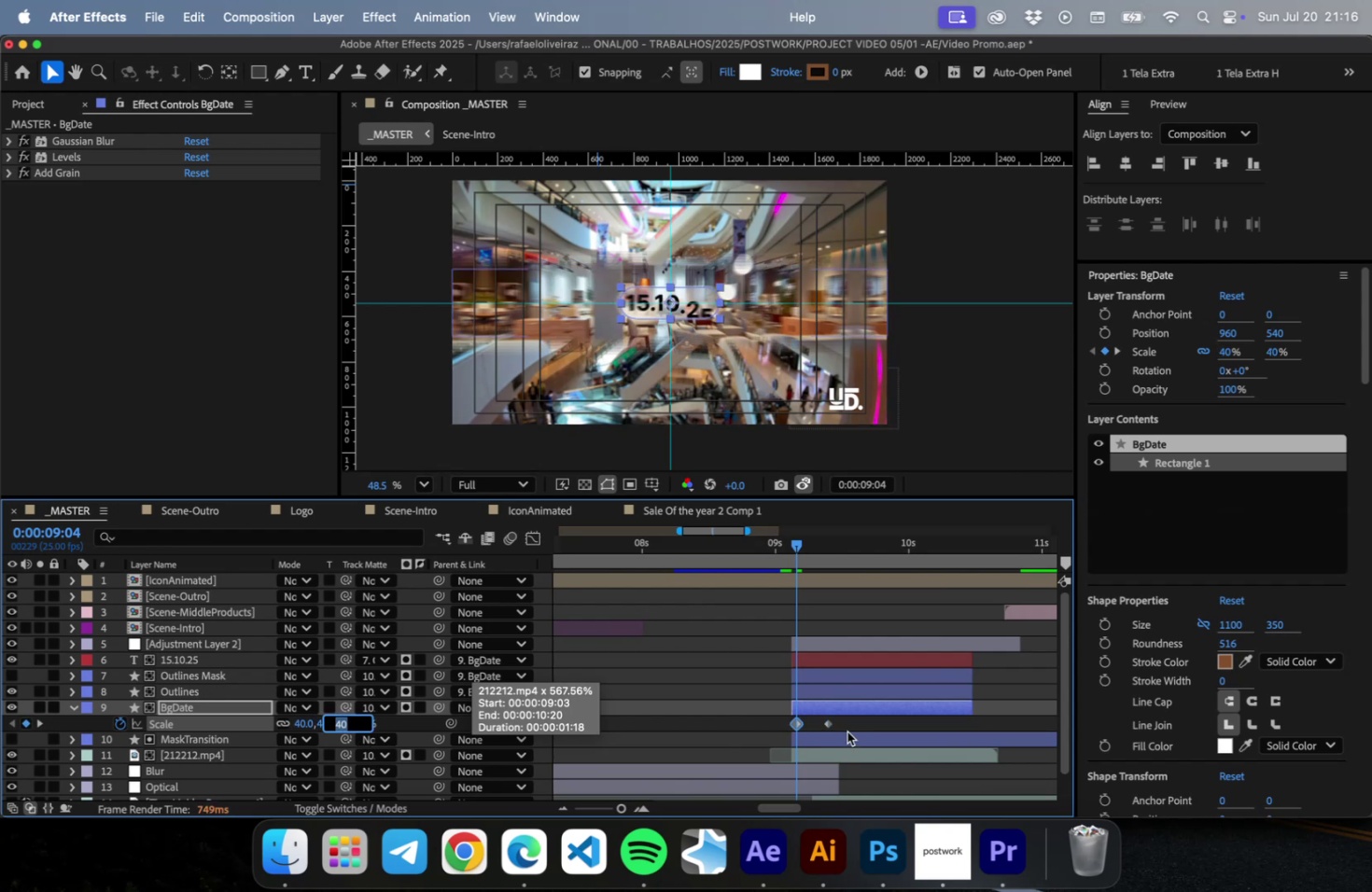 
left_click_drag(start_coordinate=[843, 724], to_coordinate=[824, 728])
 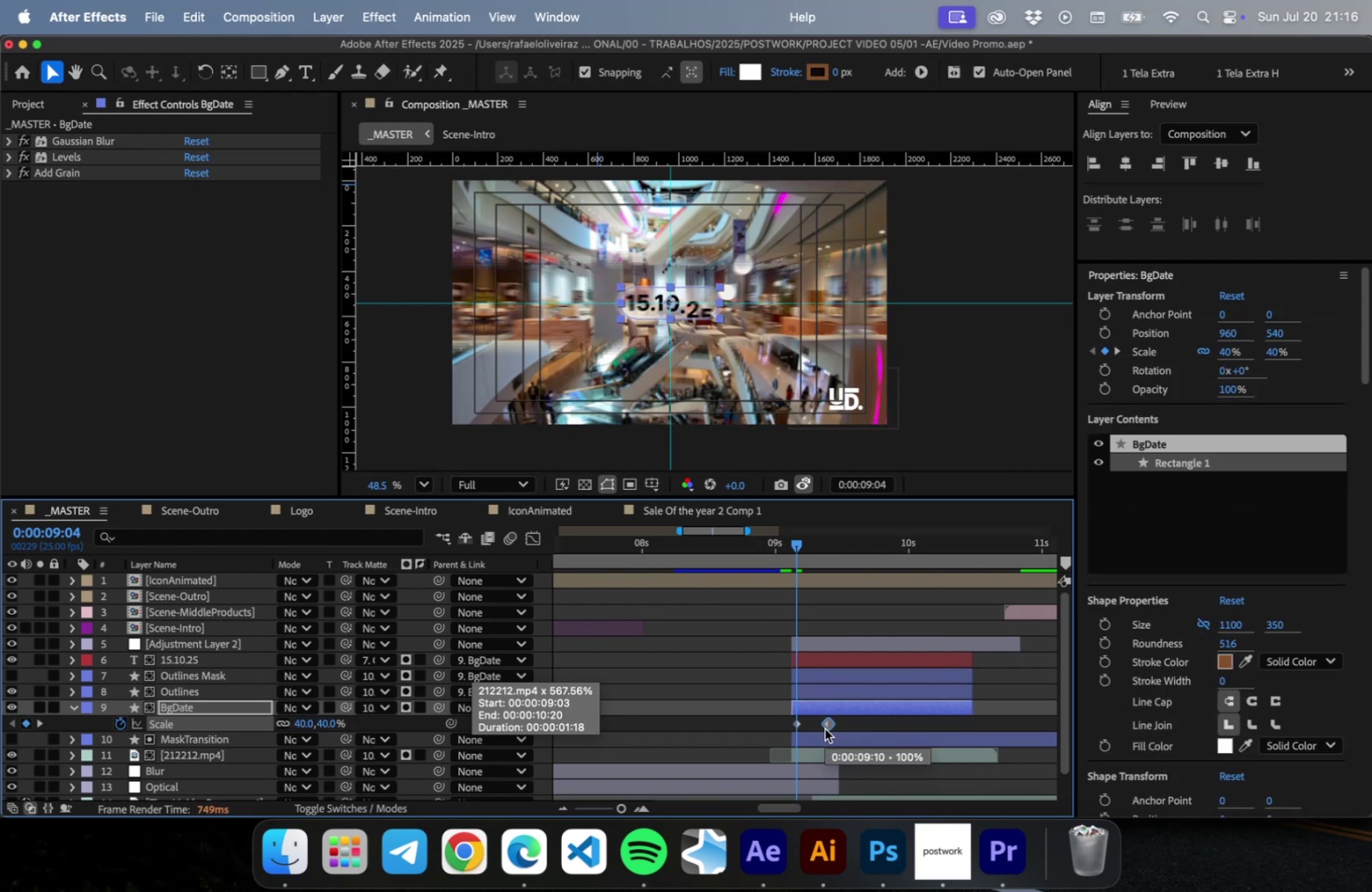 
key(F9)
 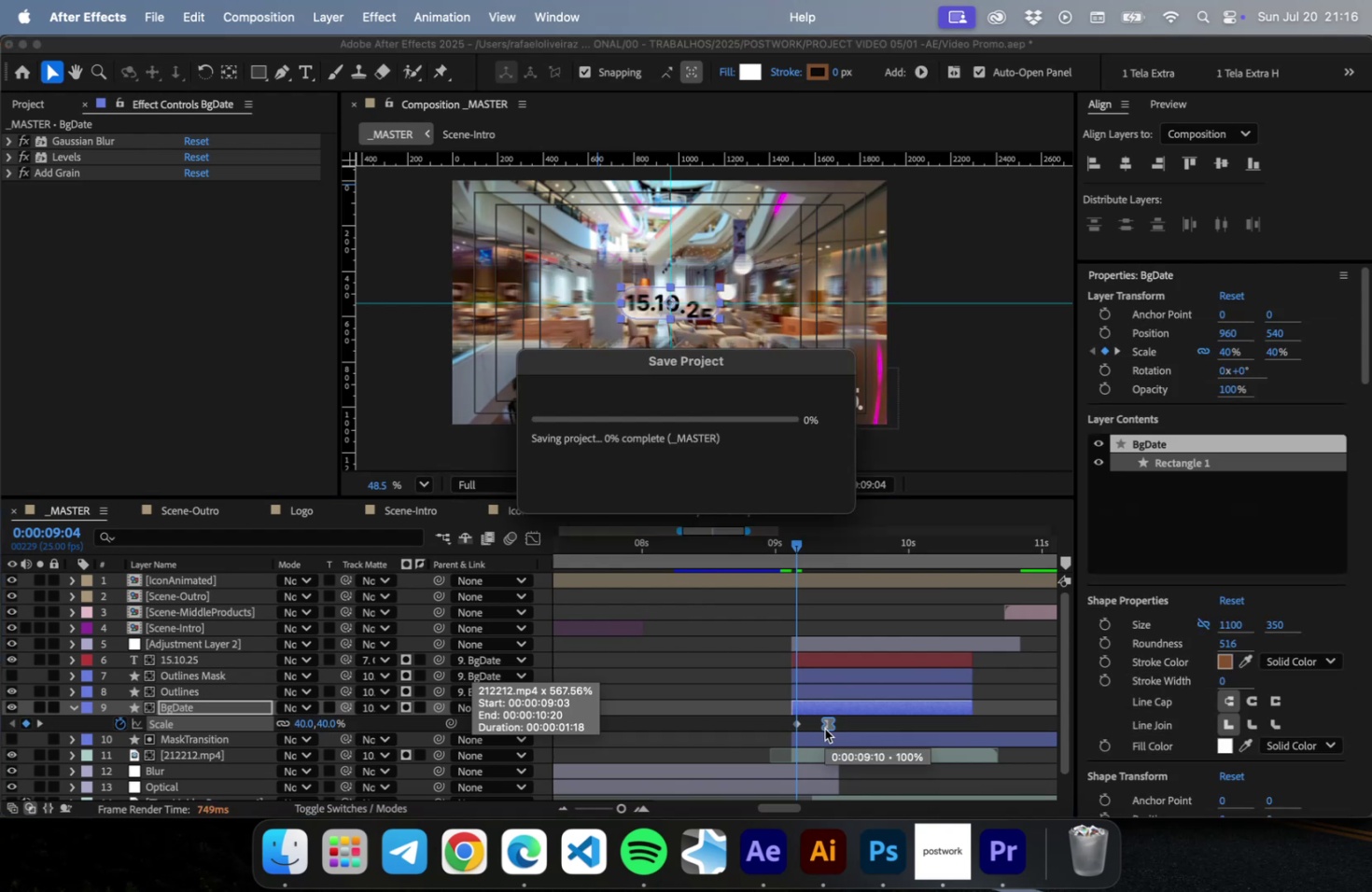 
key(Meta+CommandLeft)
 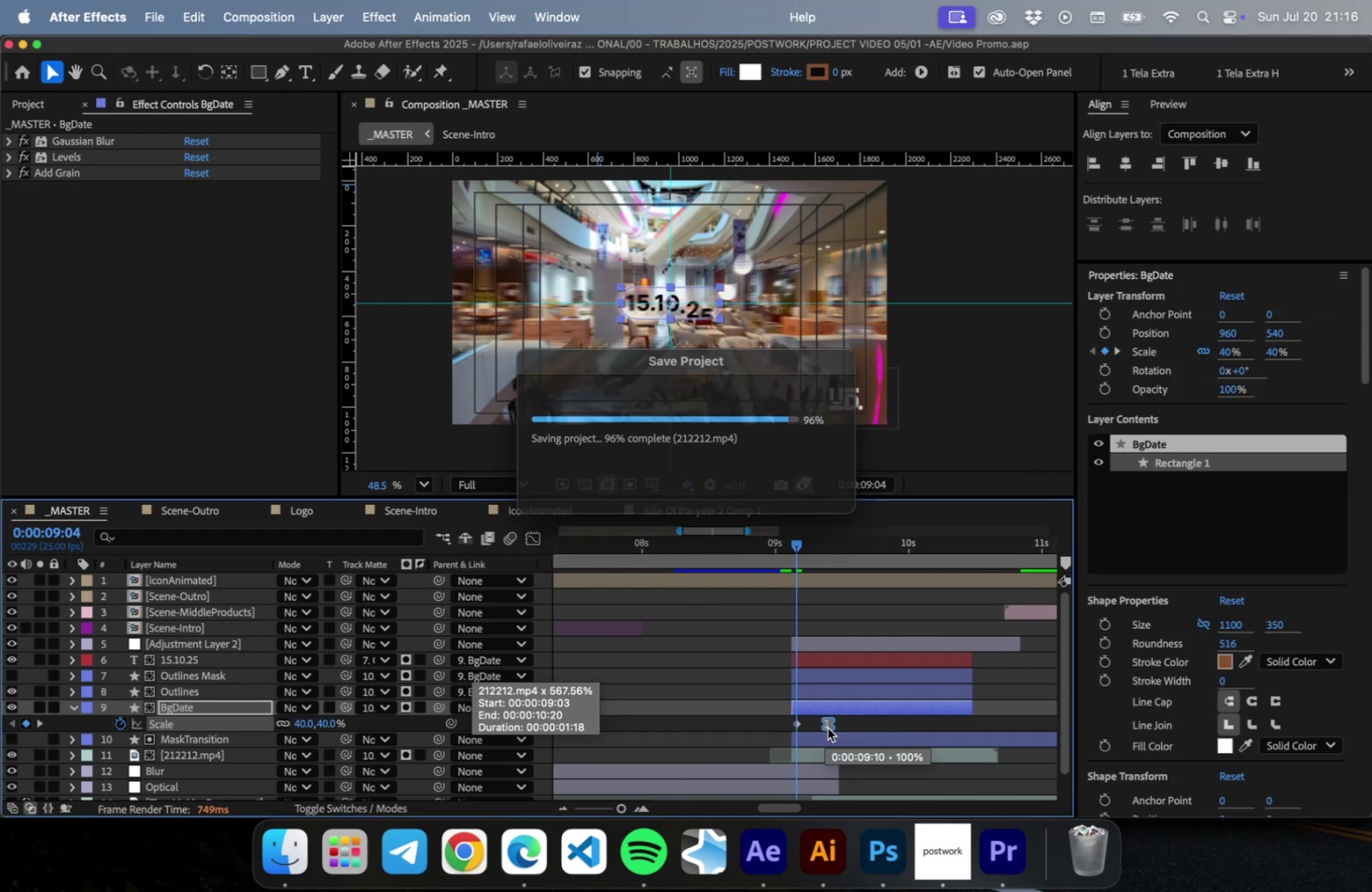 
key(Meta+S)
 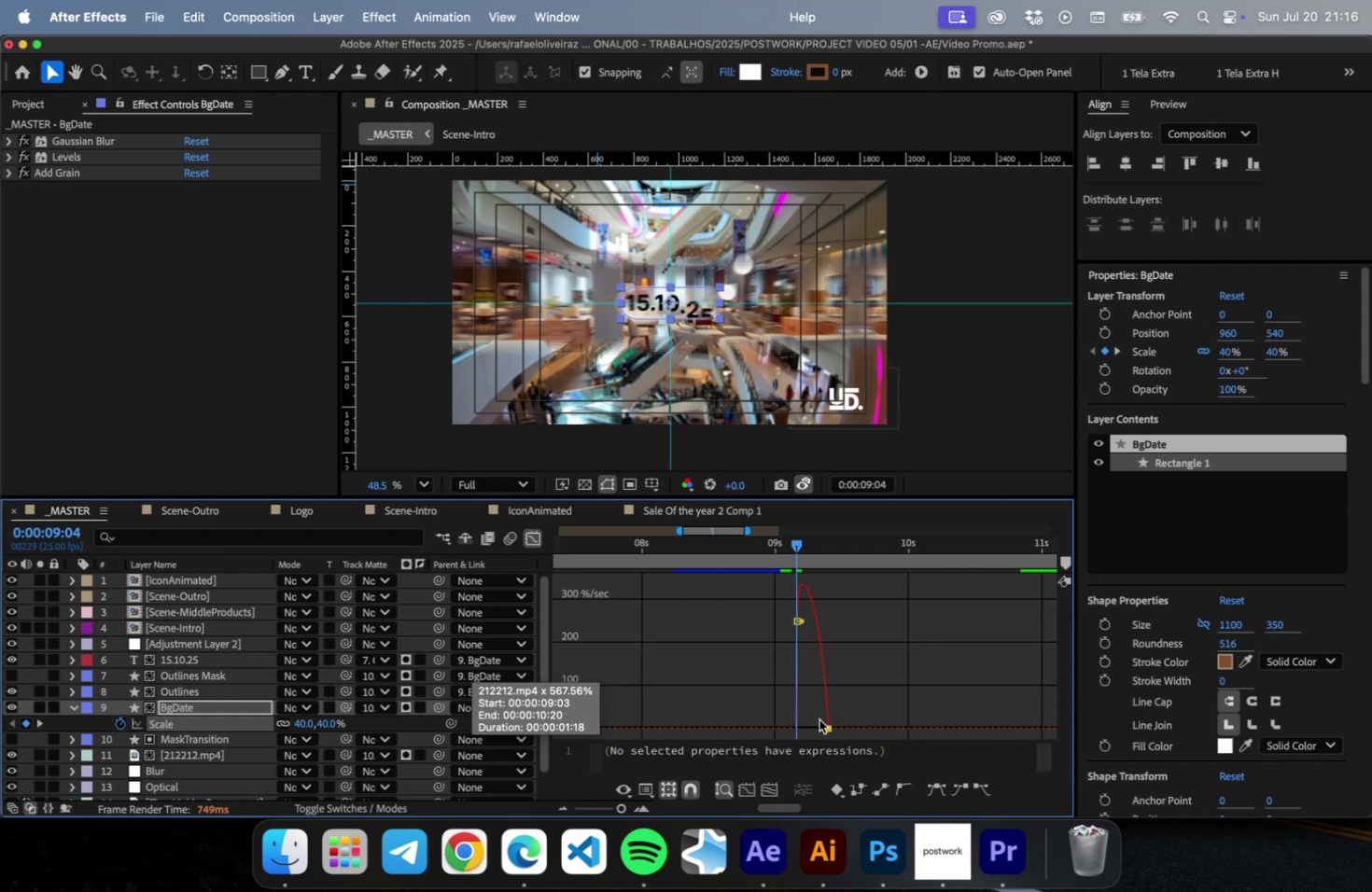 
left_click_drag(start_coordinate=[820, 725], to_coordinate=[805, 727])
 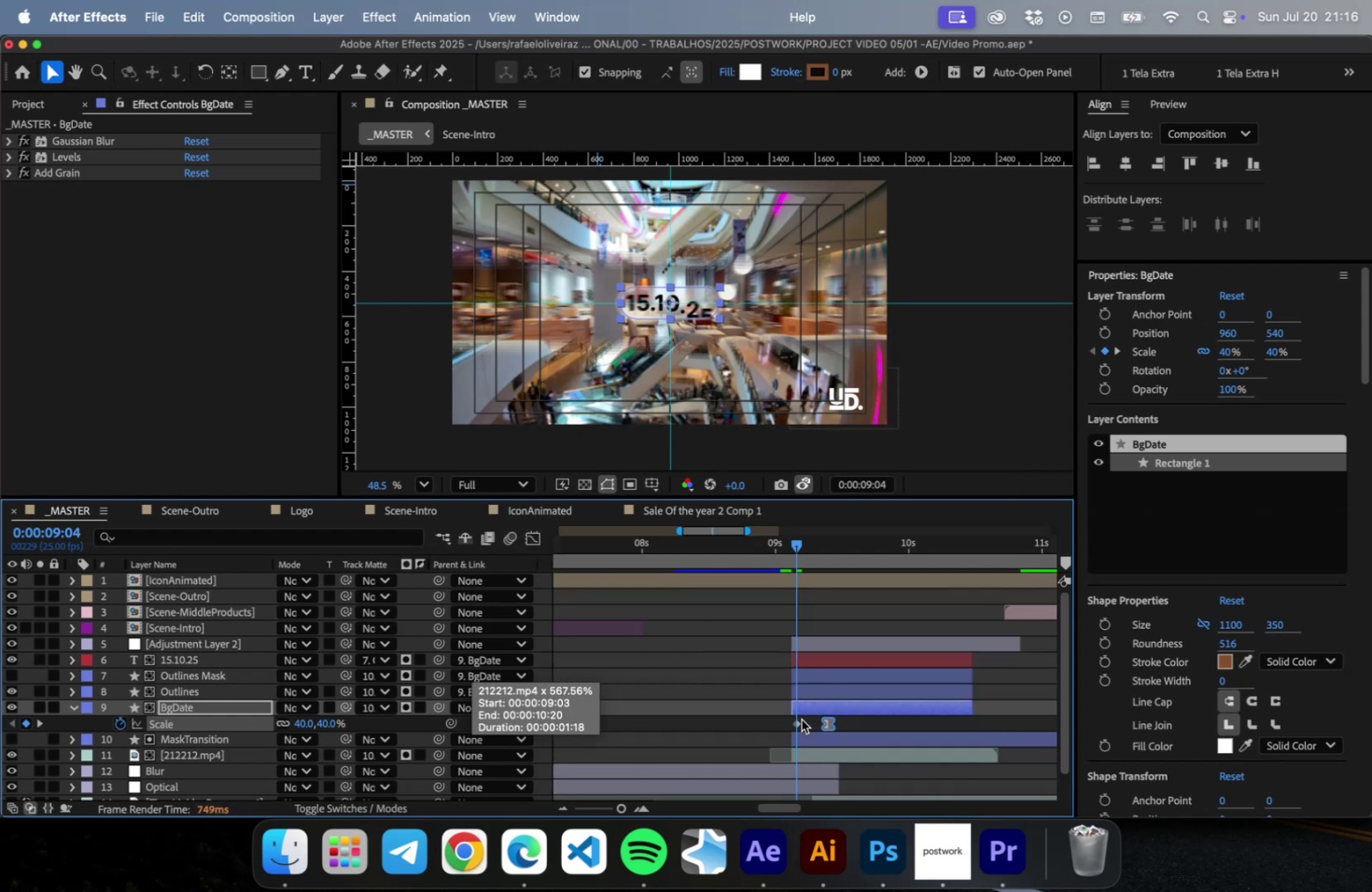 
left_click_drag(start_coordinate=[797, 722], to_coordinate=[791, 724])
 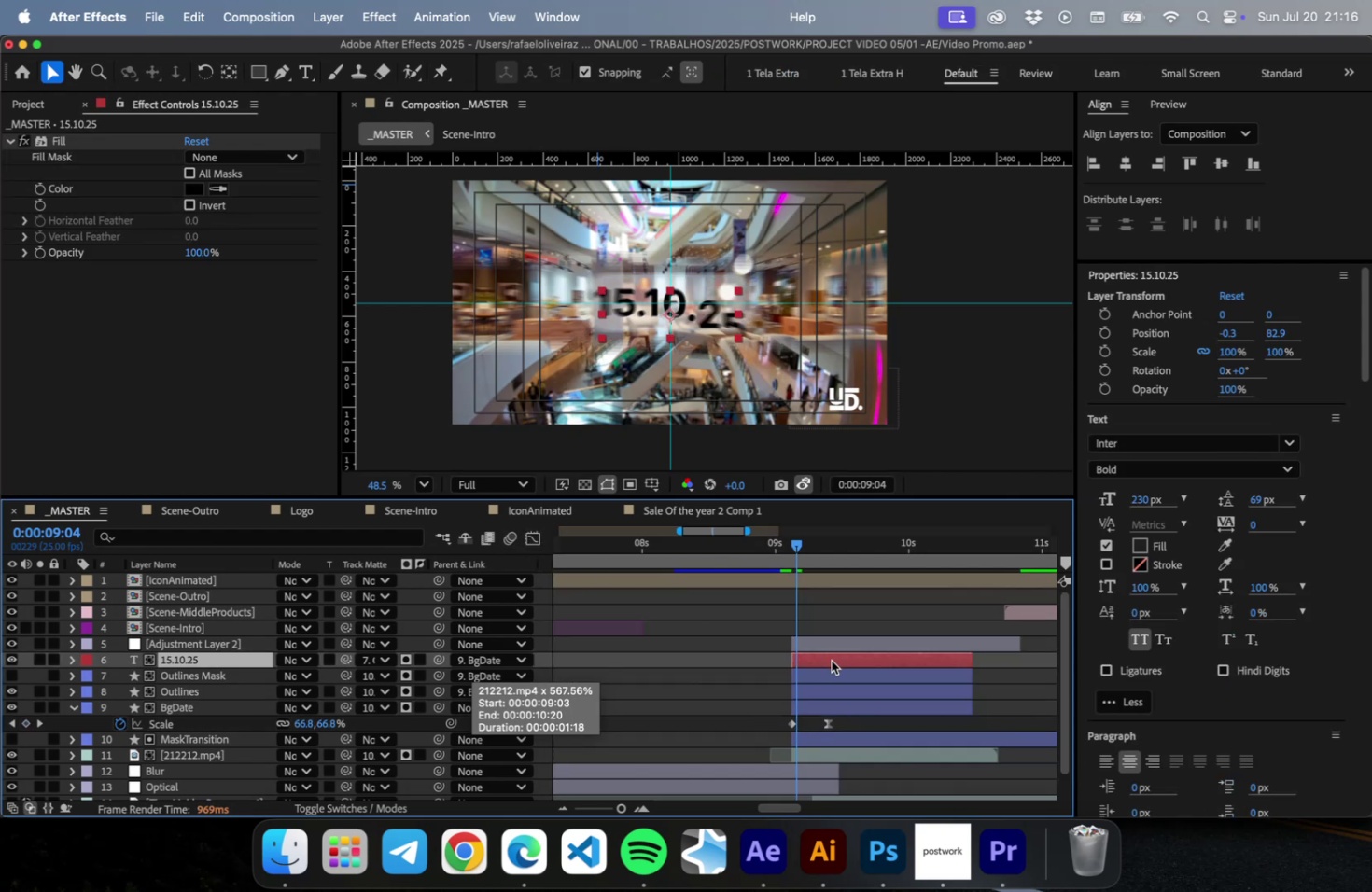 
key(U)
 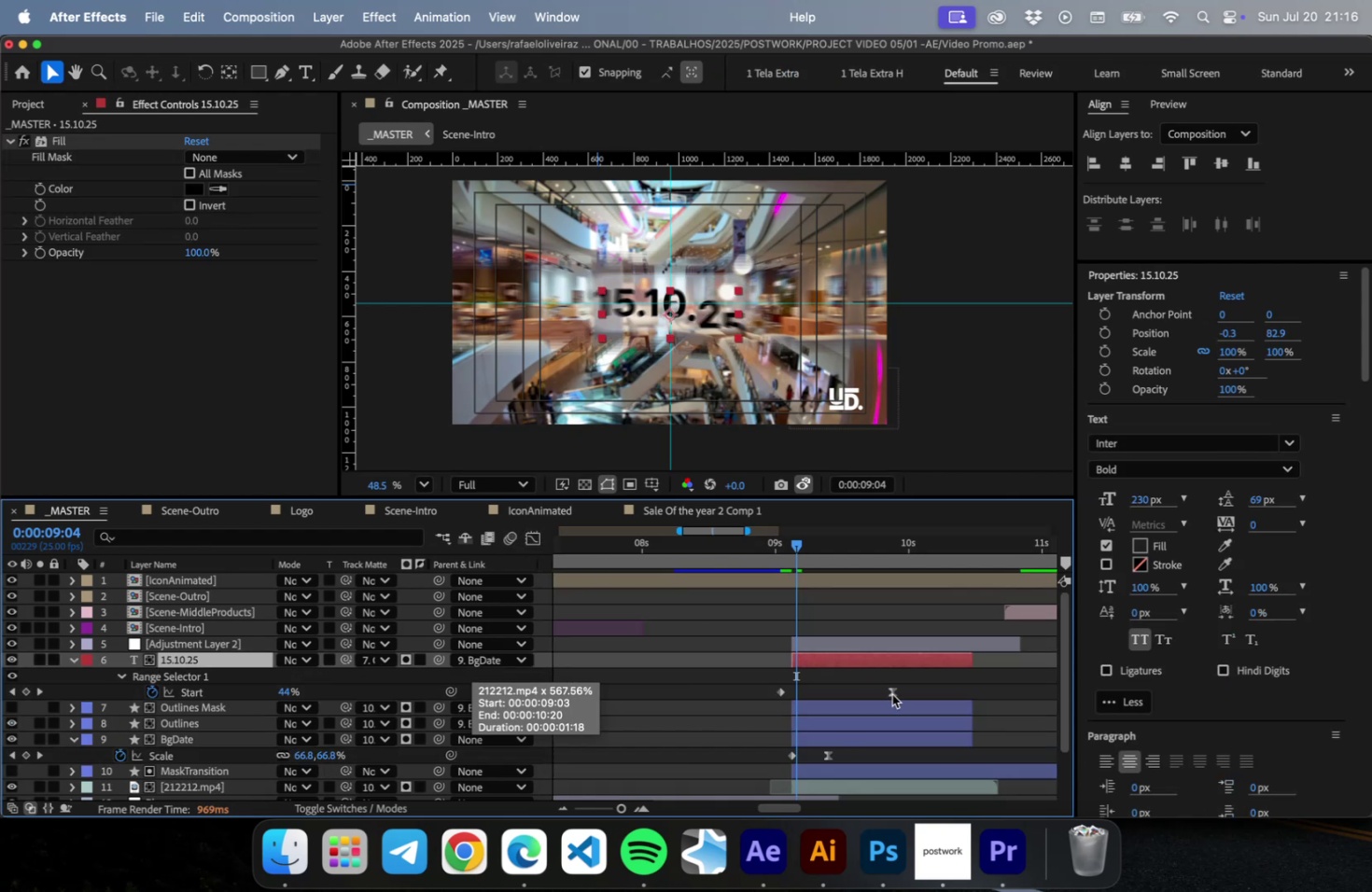 
left_click_drag(start_coordinate=[892, 693], to_coordinate=[904, 689])
 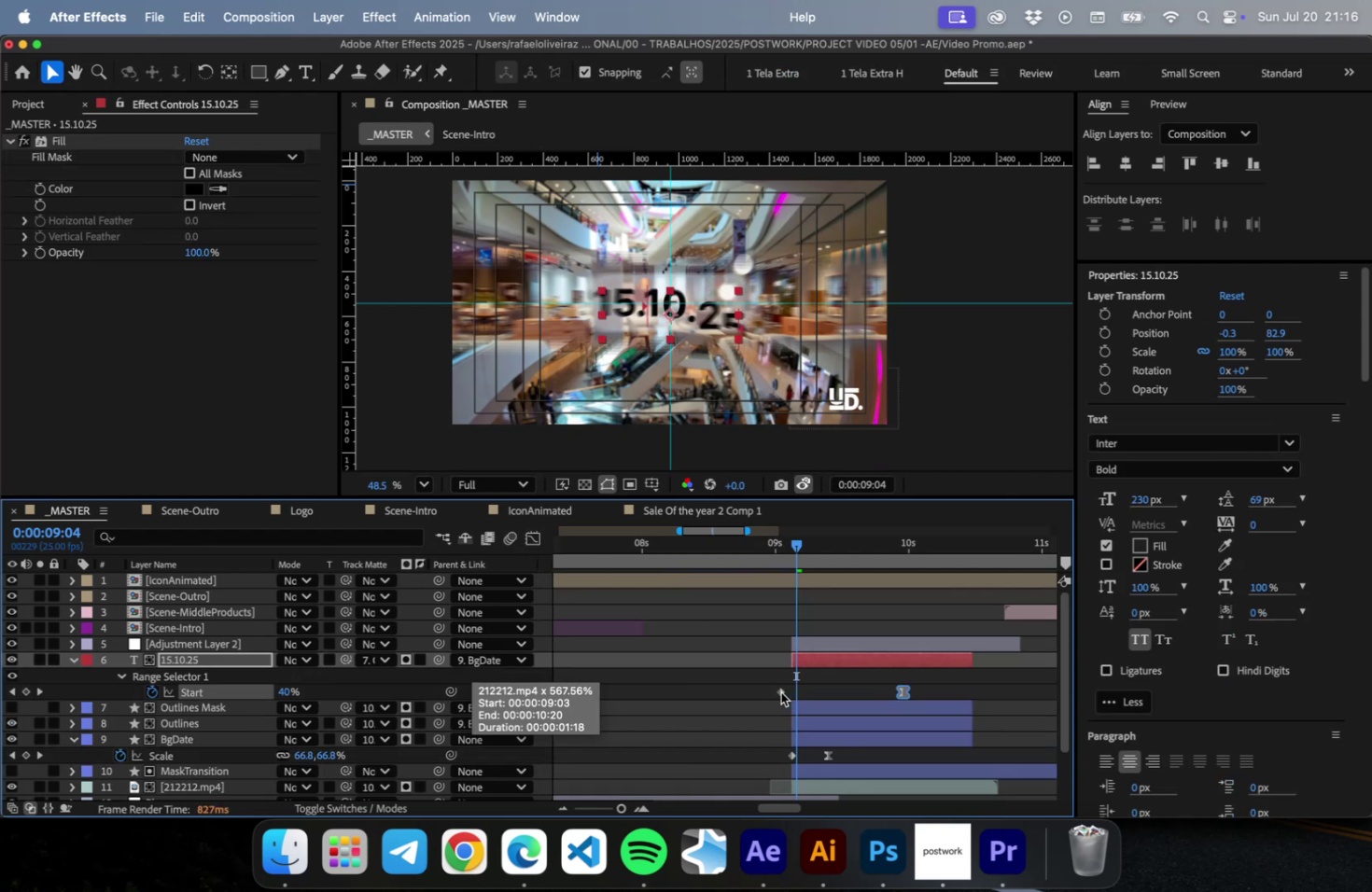 
left_click_drag(start_coordinate=[780, 691], to_coordinate=[788, 691])
 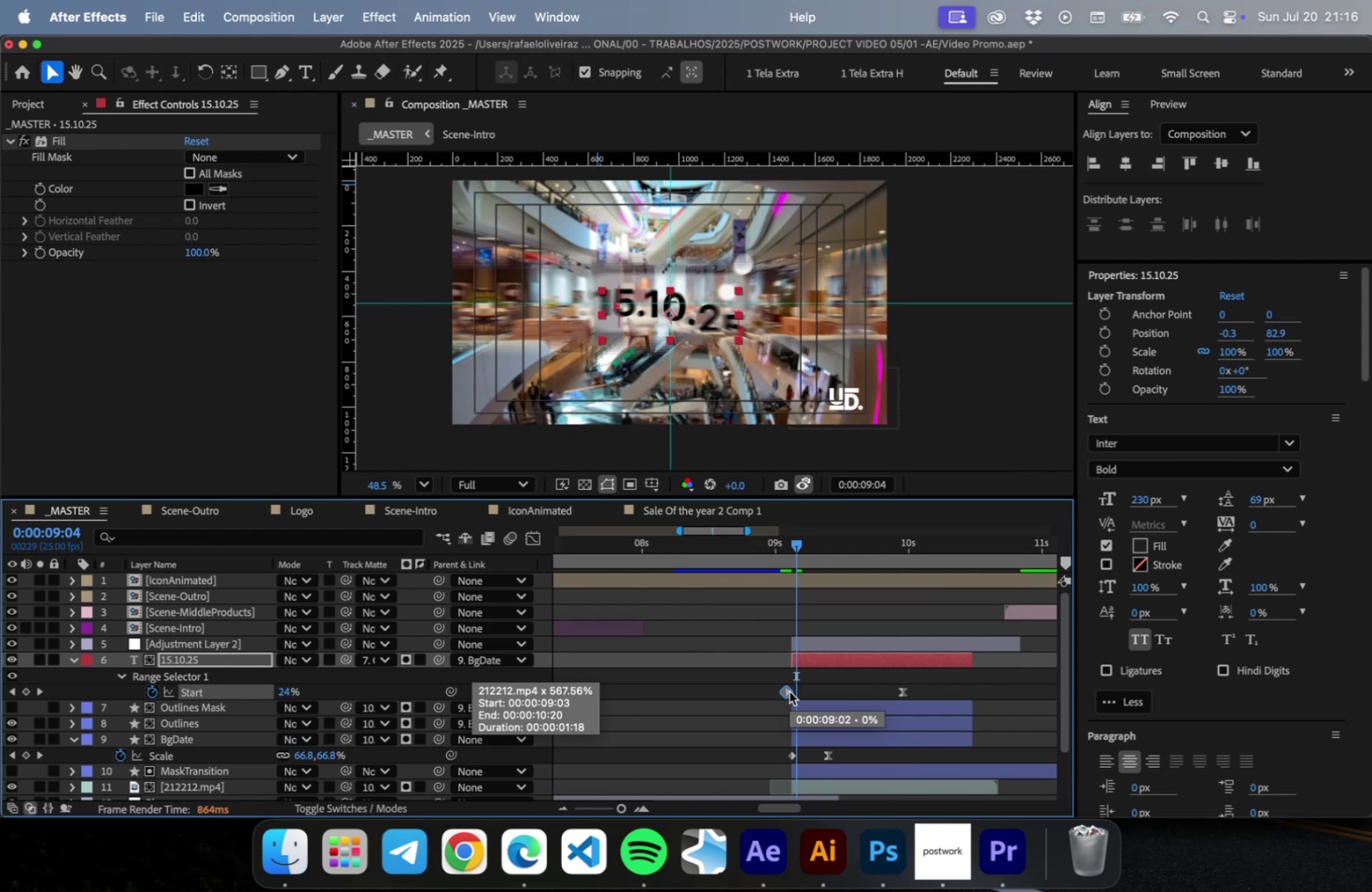 
key(Meta+CommandLeft)
 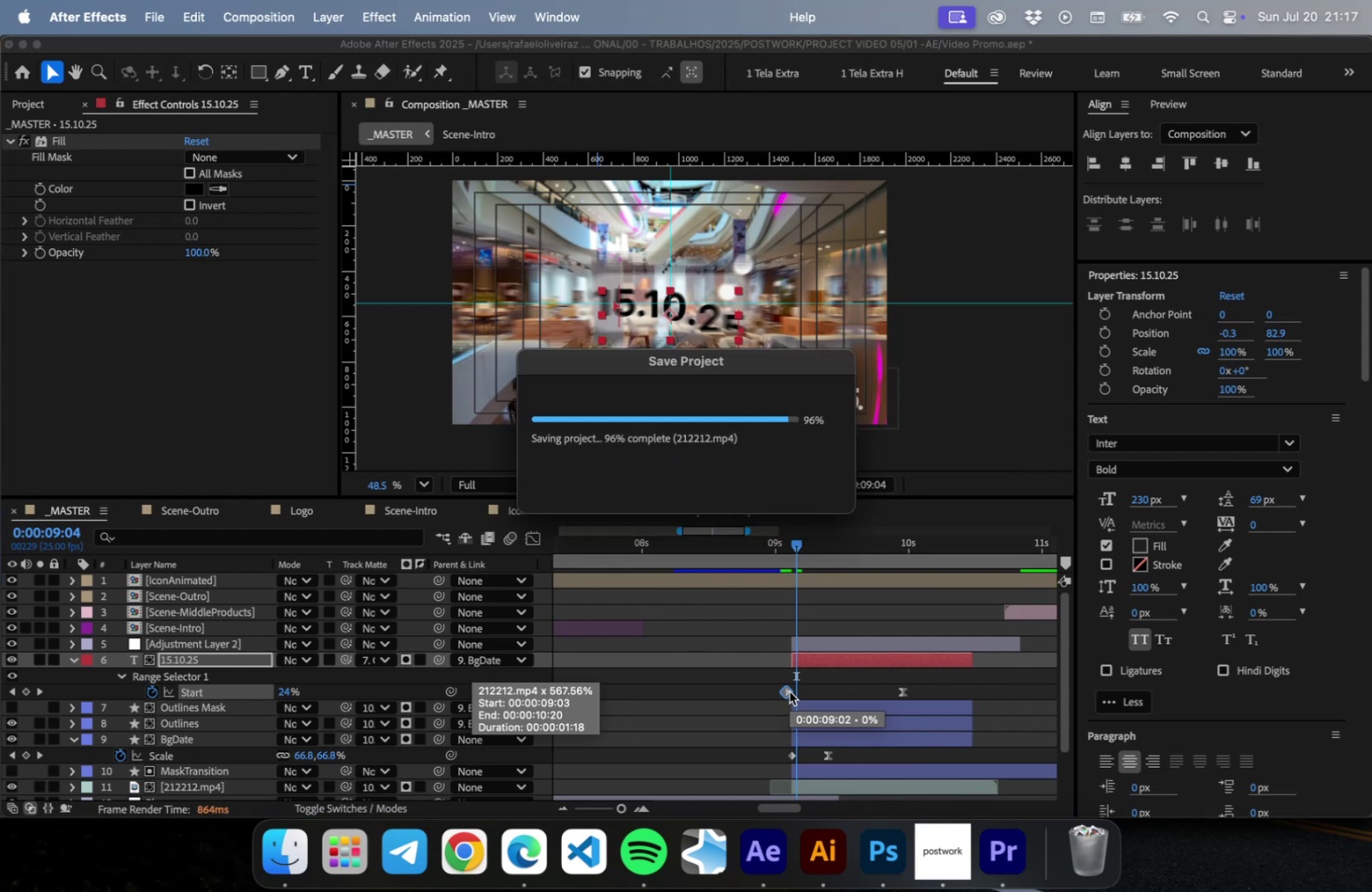 
key(Meta+S)
 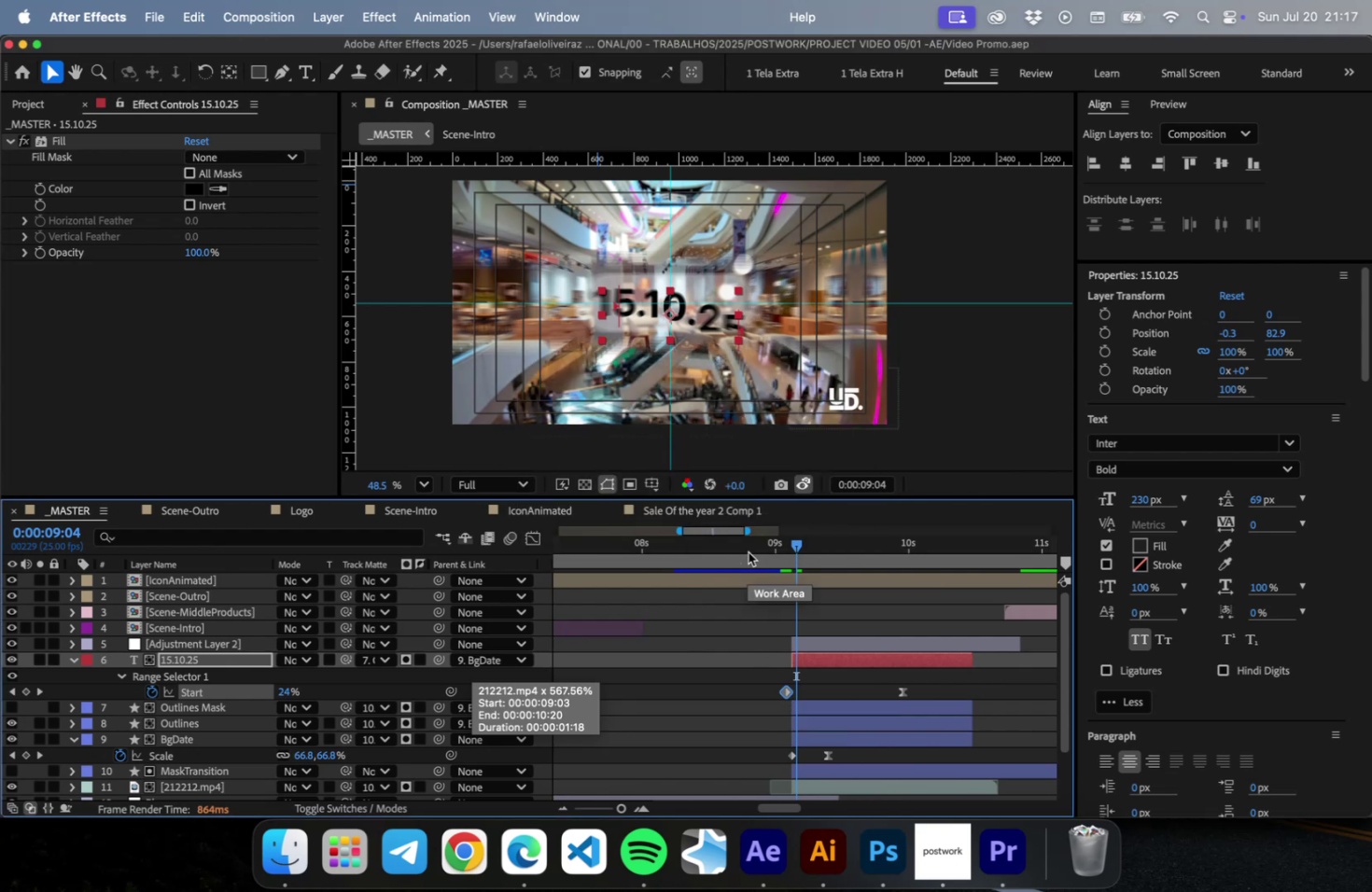 
left_click_drag(start_coordinate=[748, 551], to_coordinate=[736, 547])
 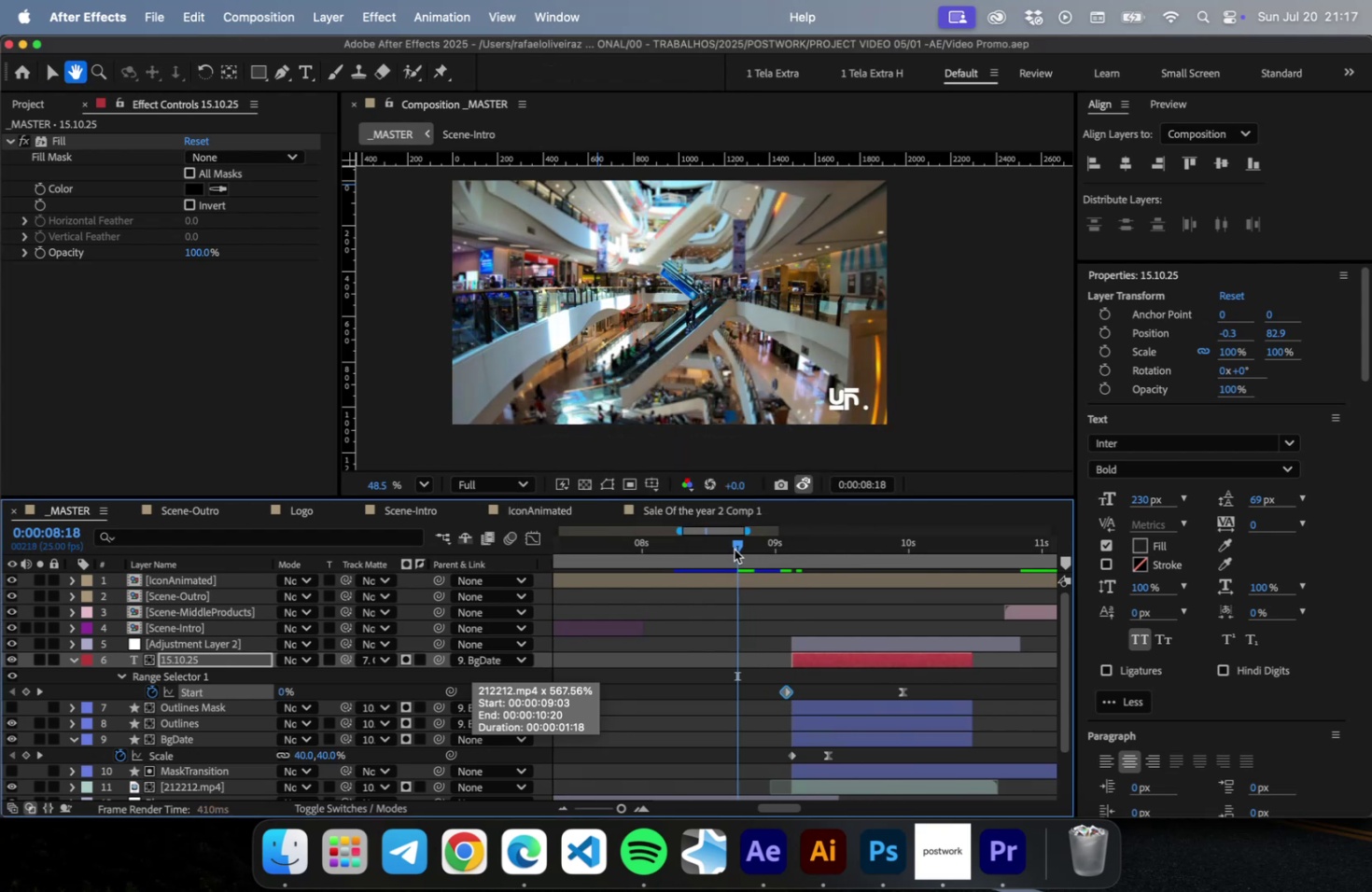 
key(Space)
 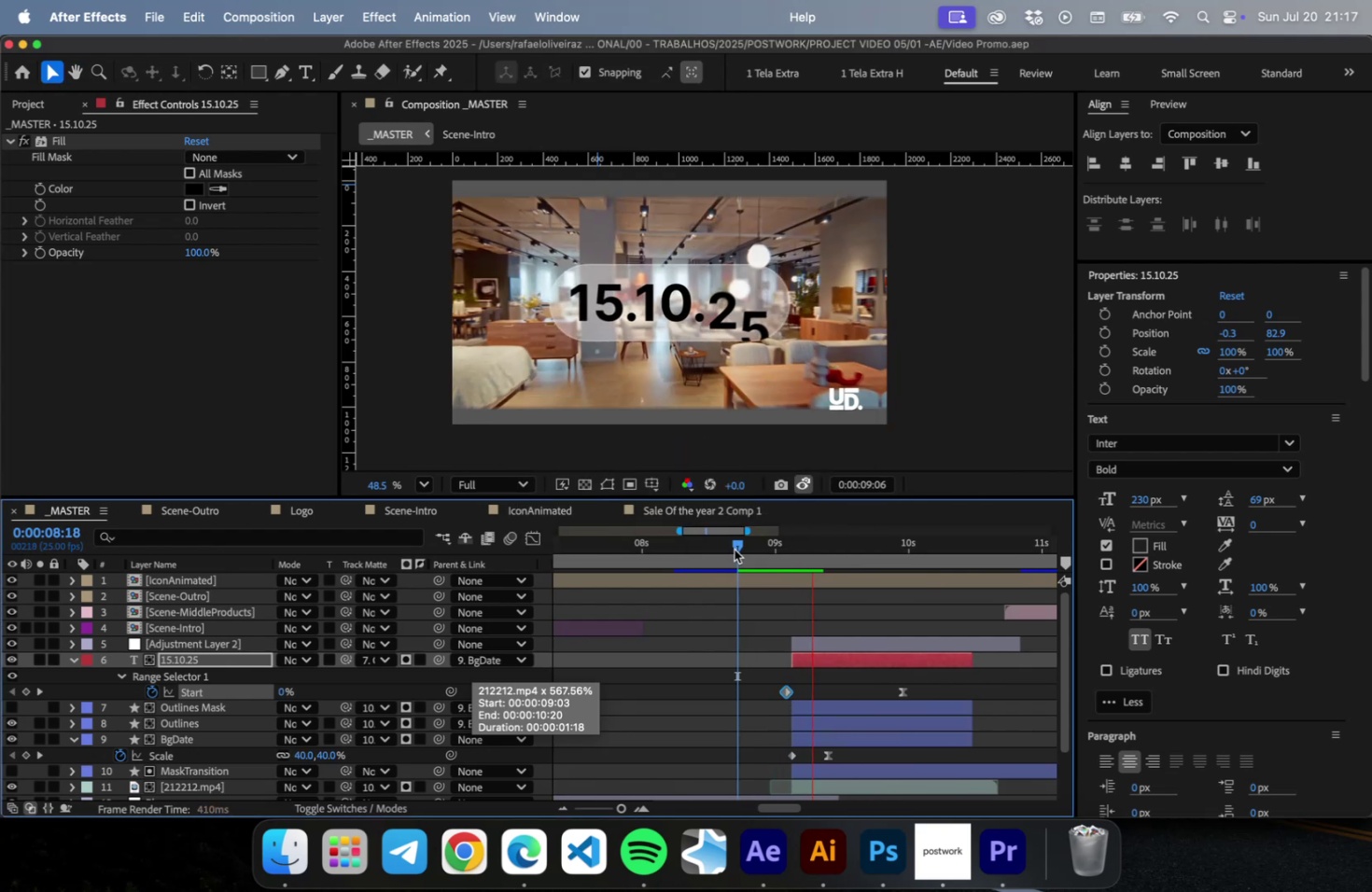 
wait(8.33)
 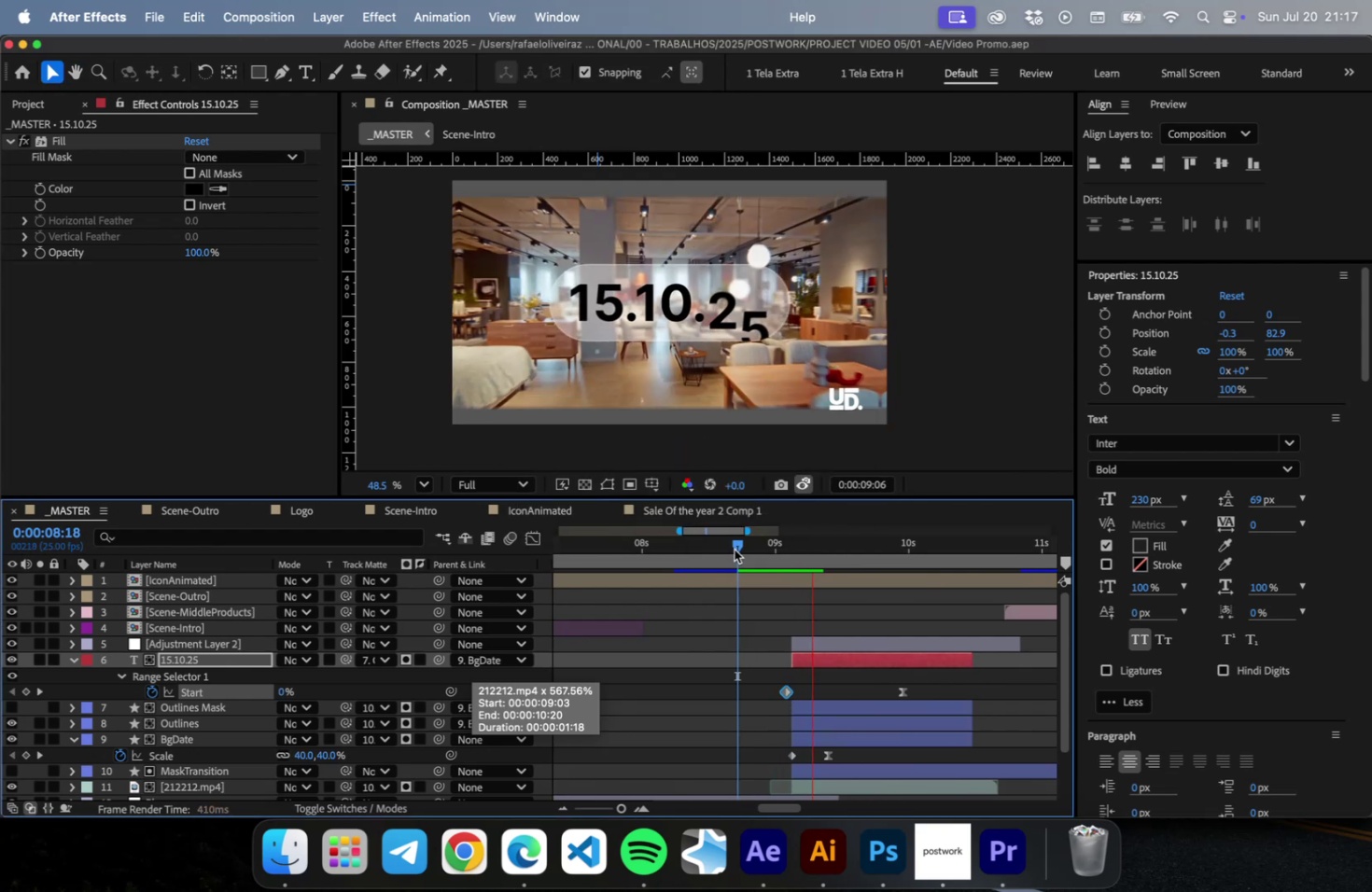 
key(Space)
 